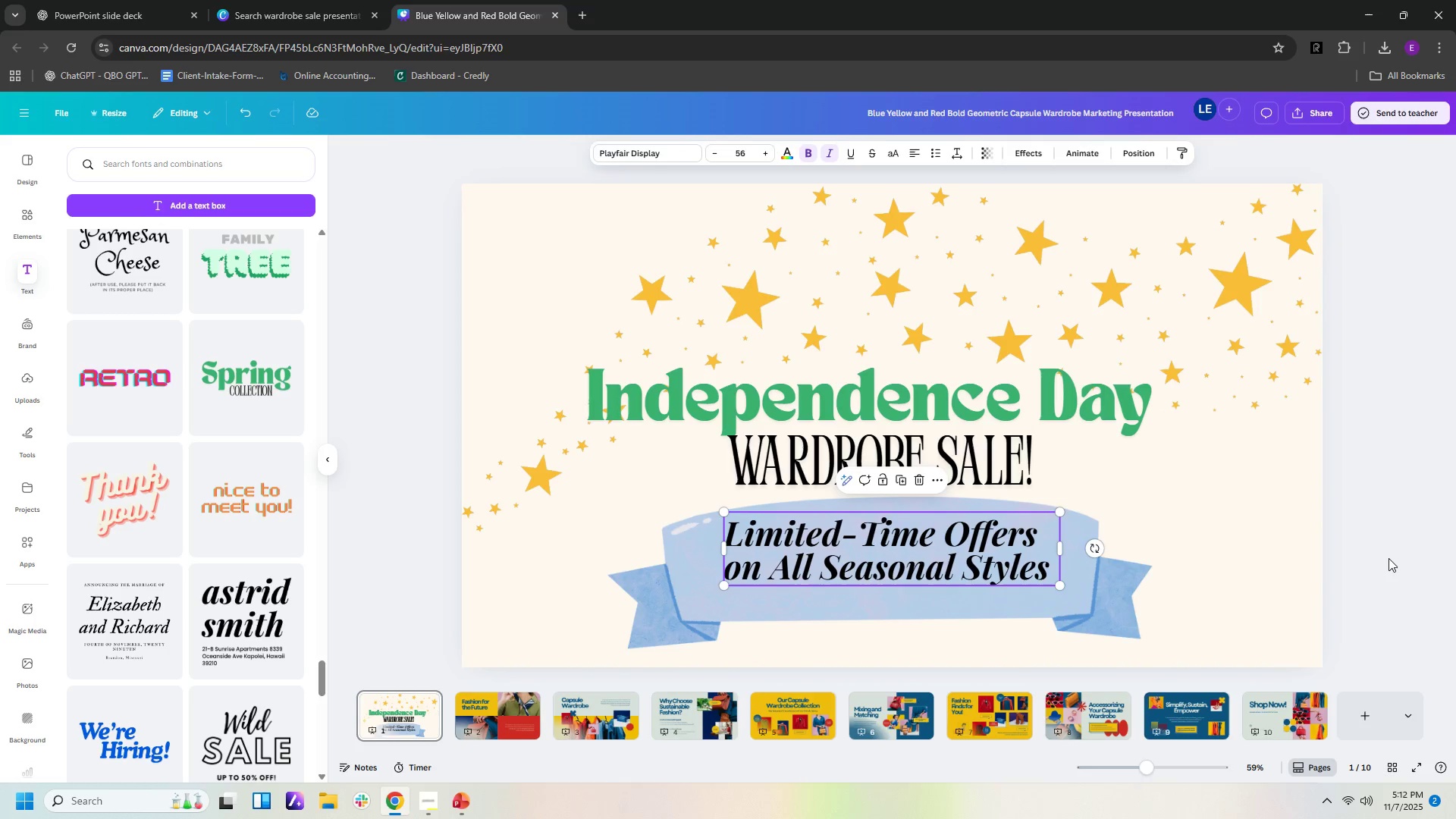 
left_click([1389, 558])
 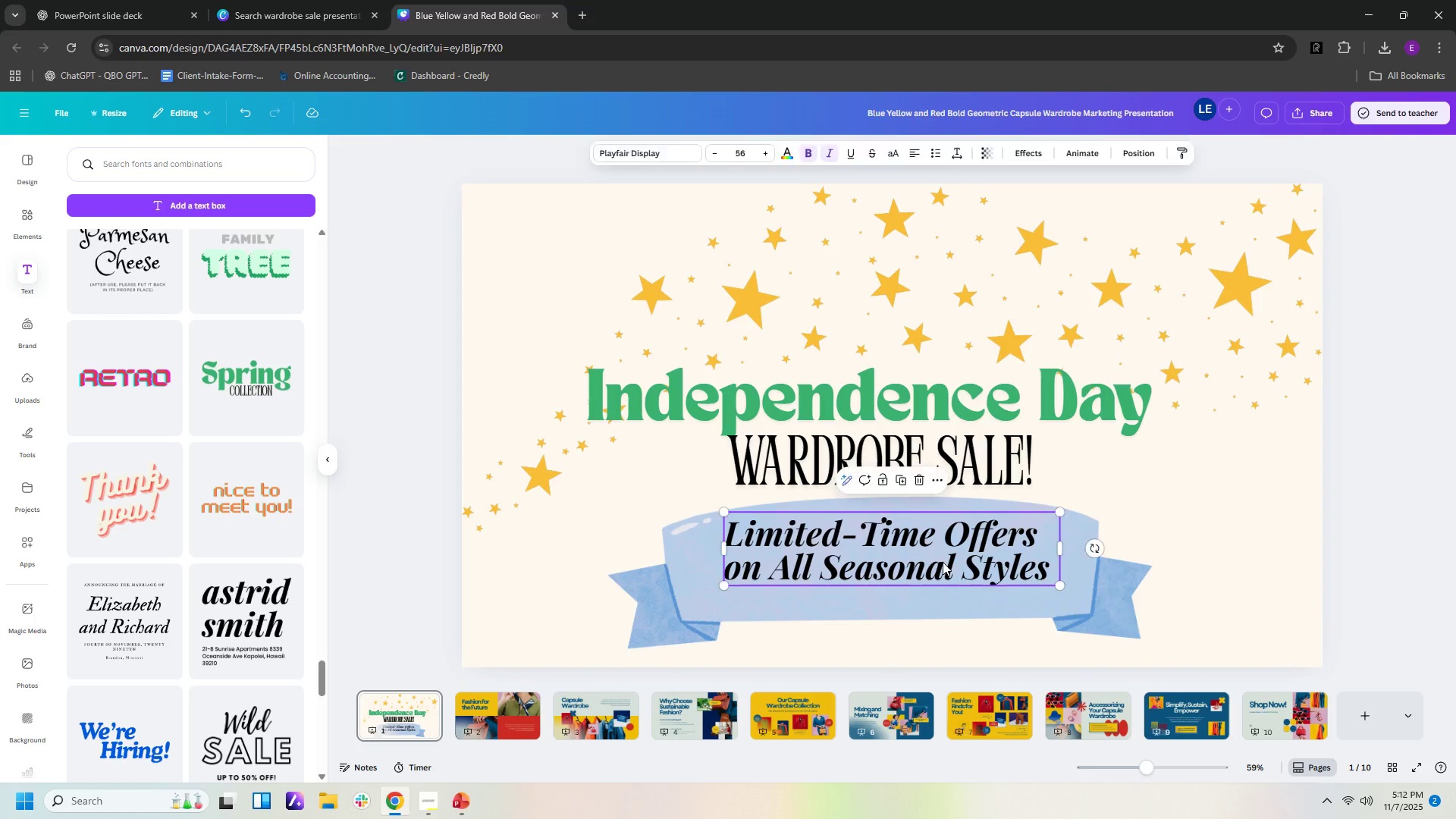 
left_click_drag(start_coordinate=[943, 562], to_coordinate=[943, 572])
 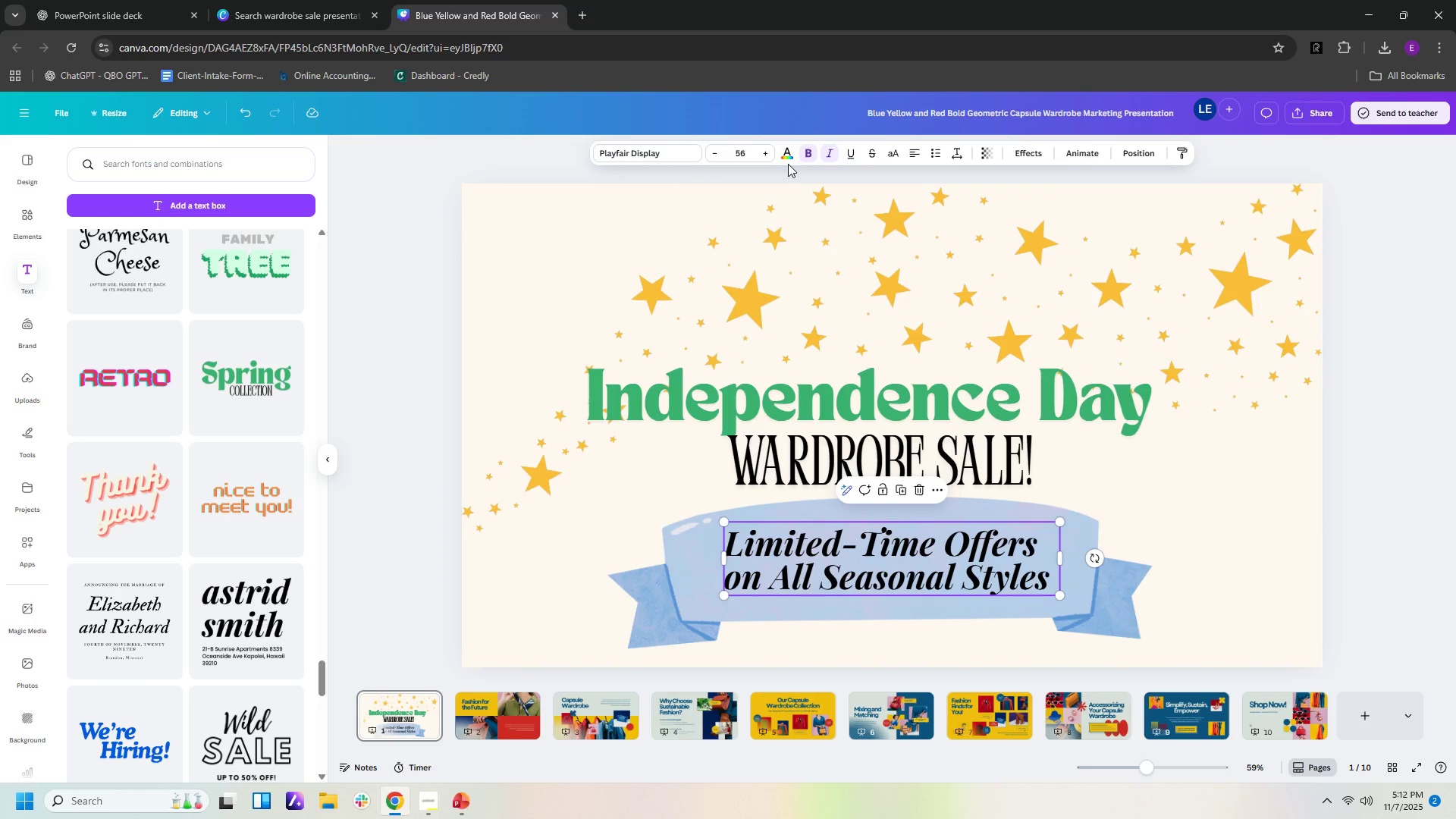 
left_click([789, 159])
 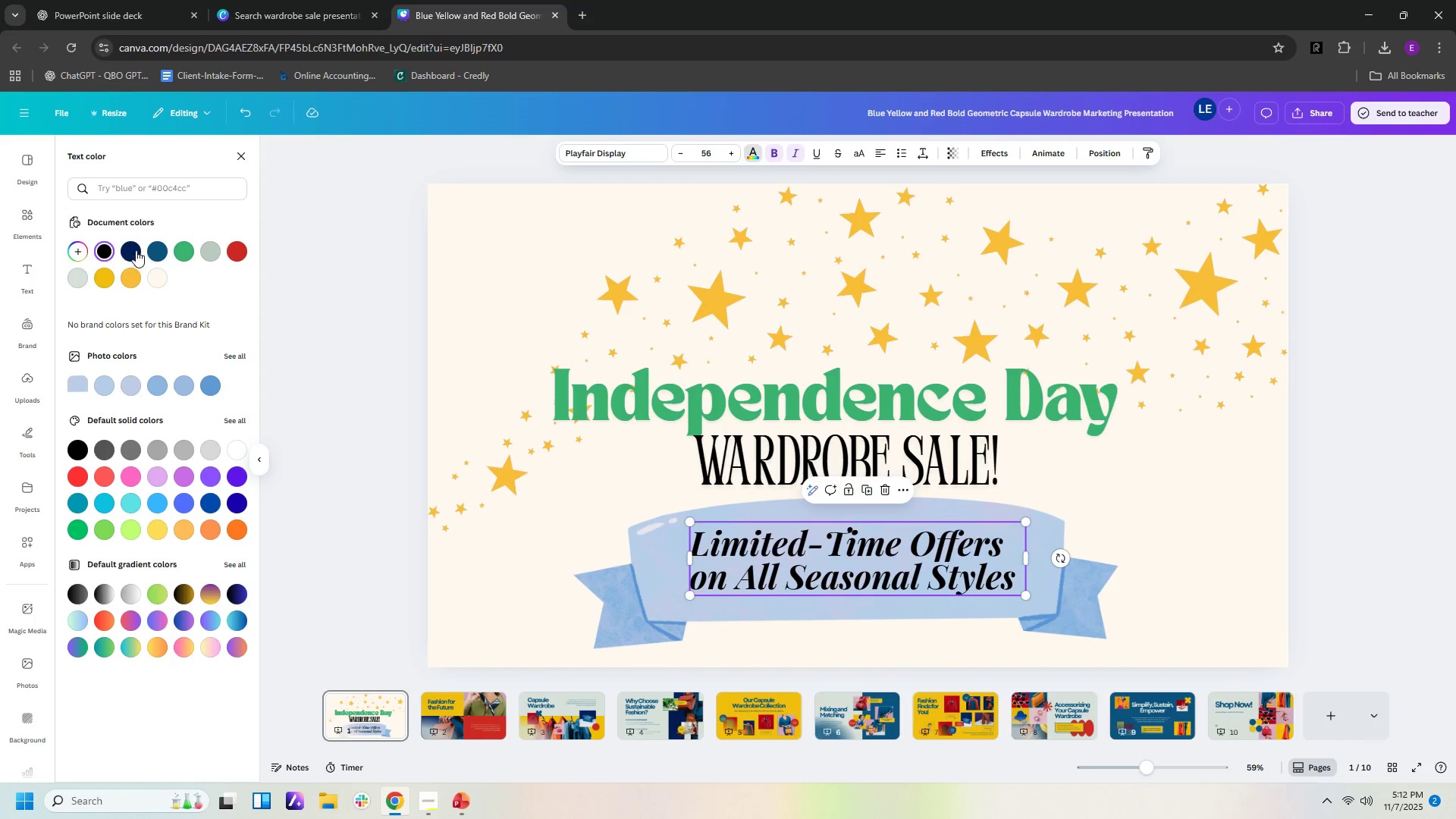 
left_click([135, 249])
 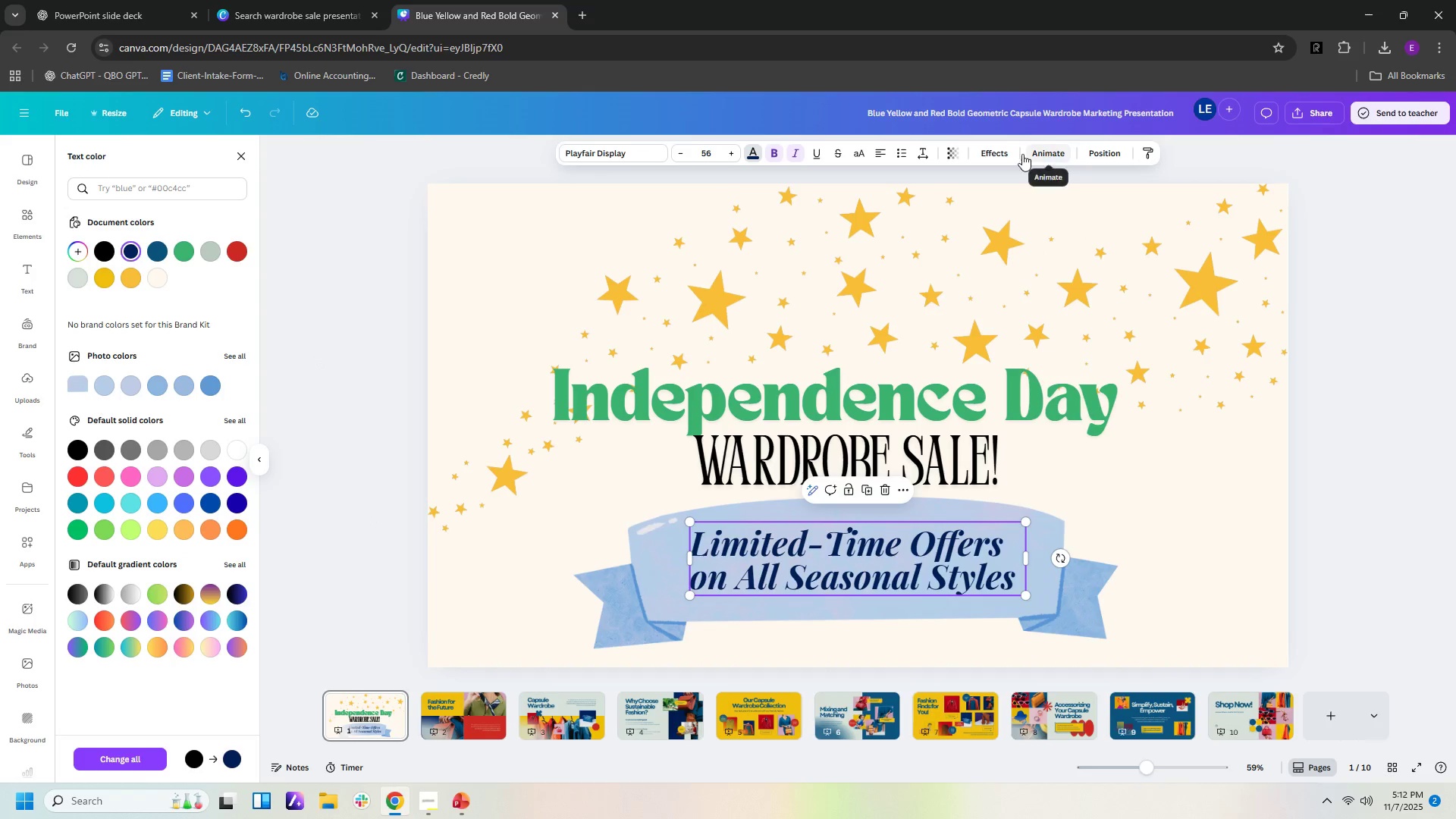 
left_click([989, 158])
 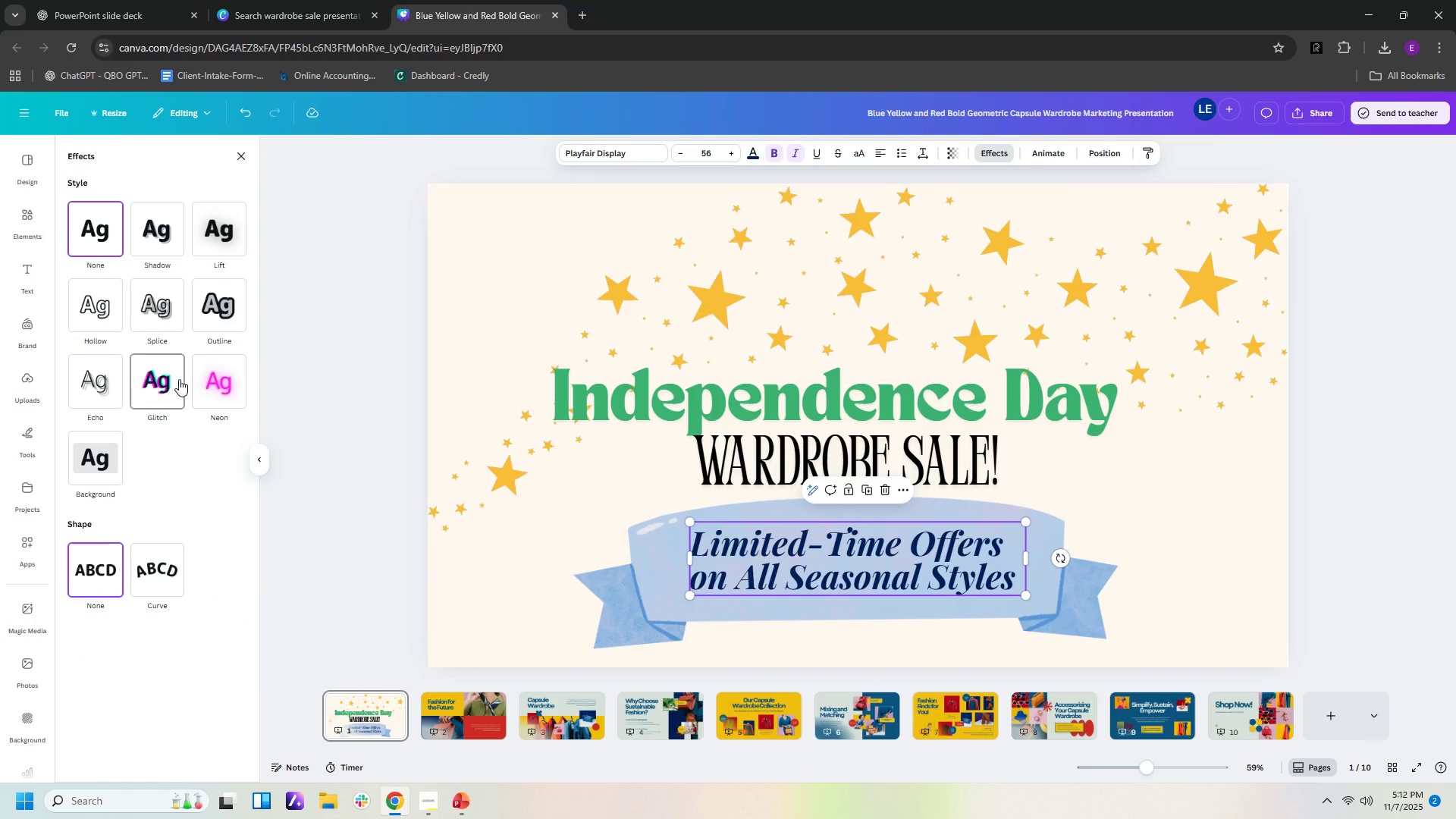 
left_click([174, 375])
 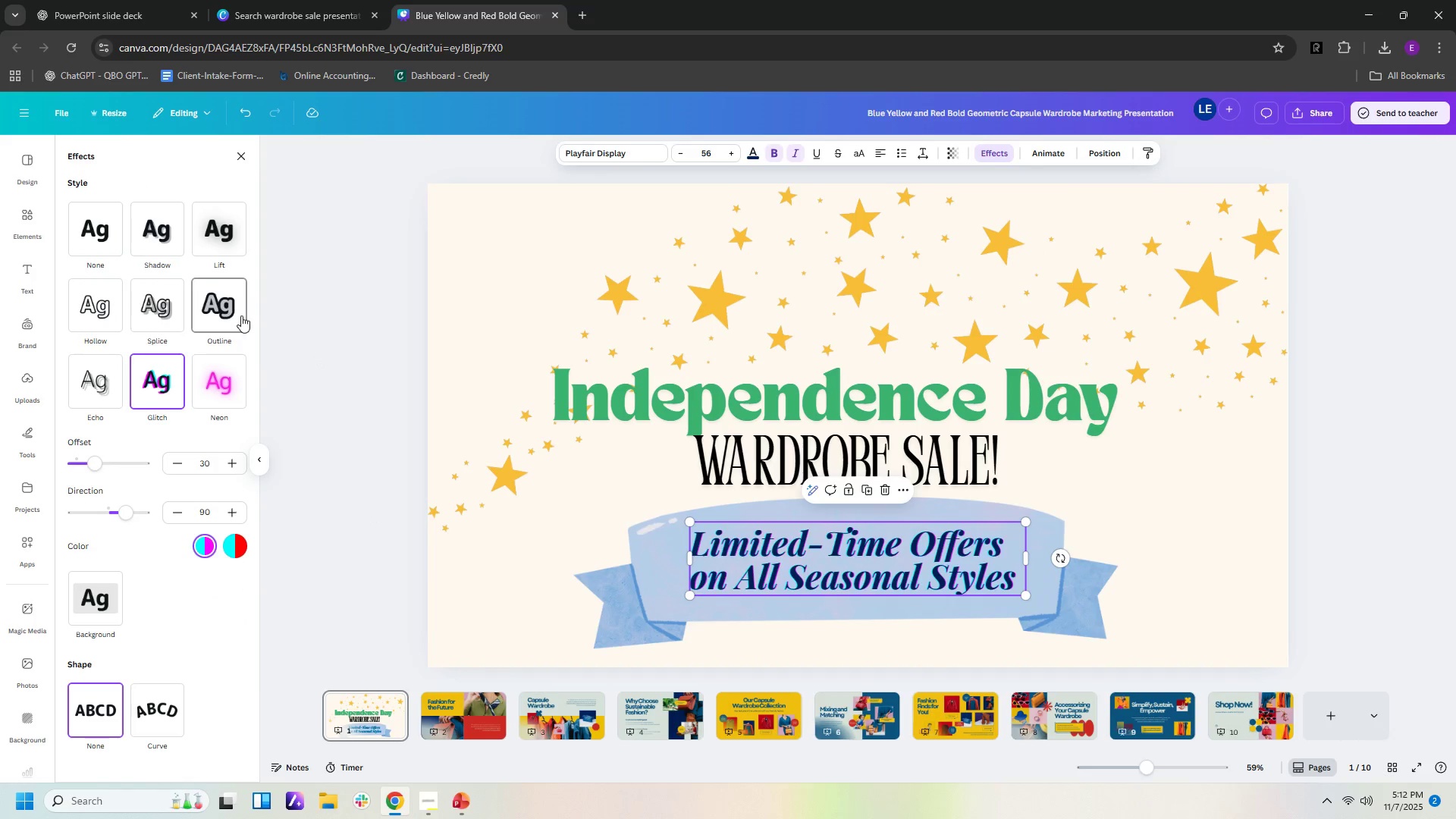 
left_click([241, 315])
 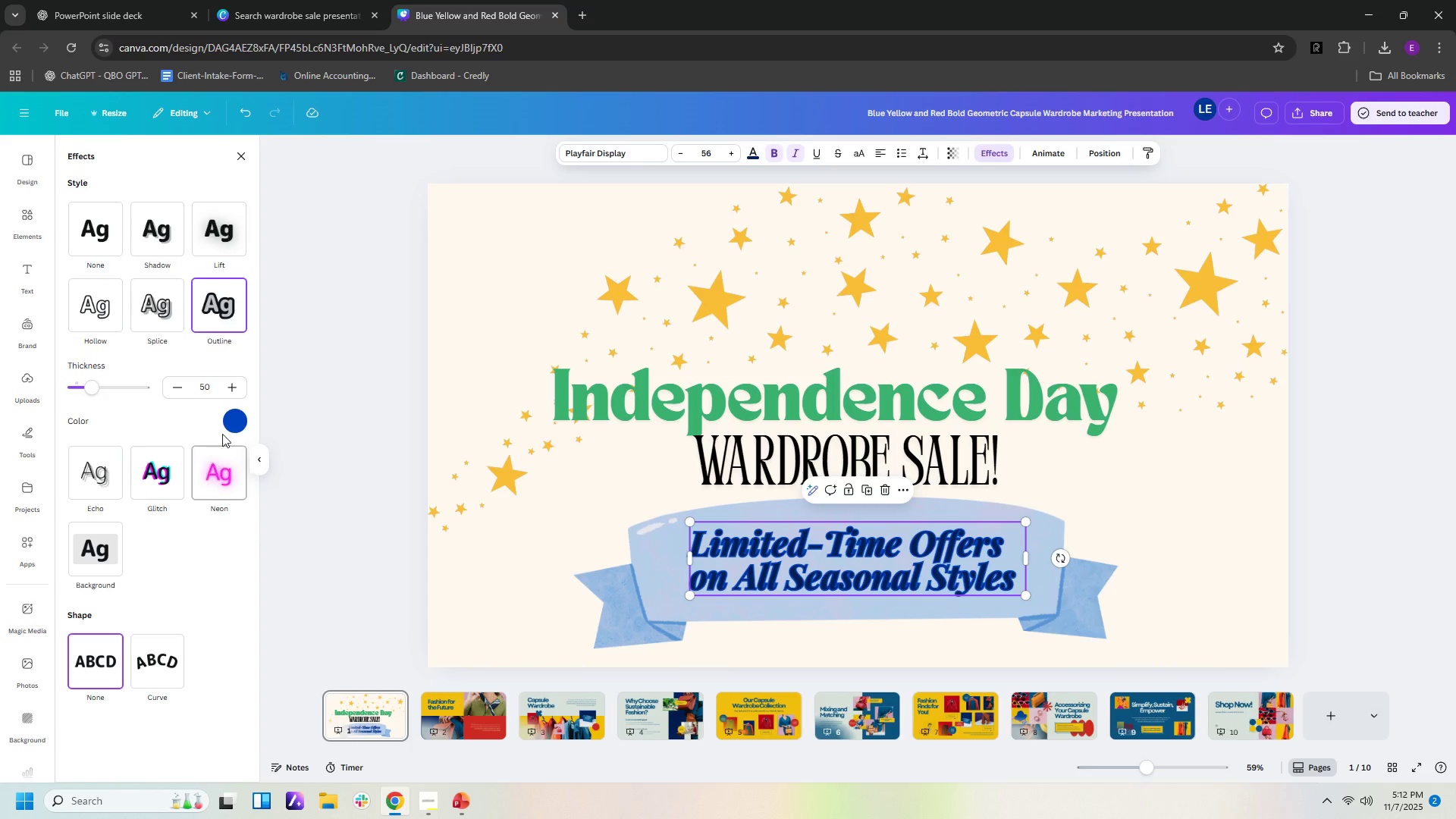 
left_click([233, 422])
 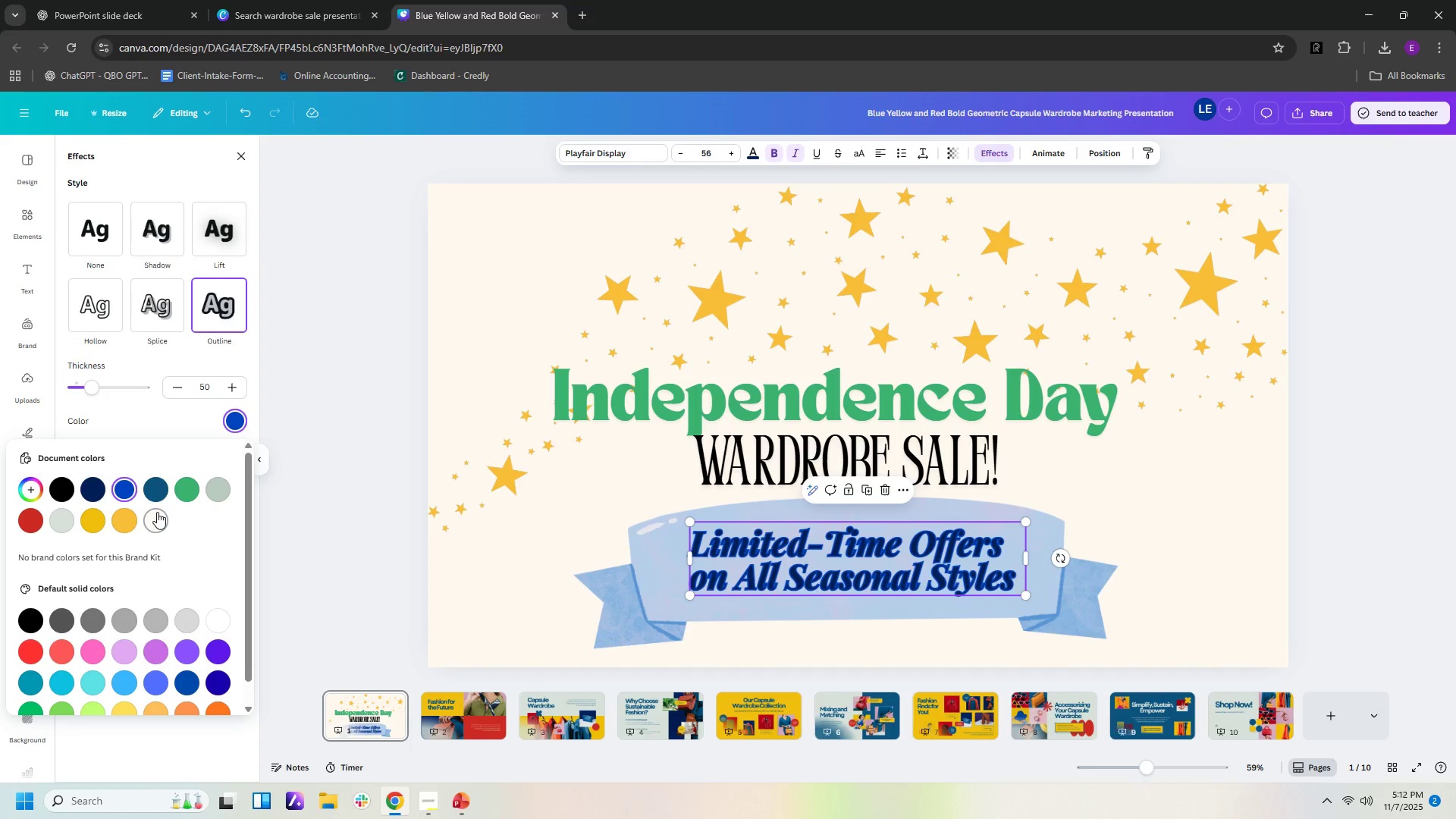 
left_click([158, 514])
 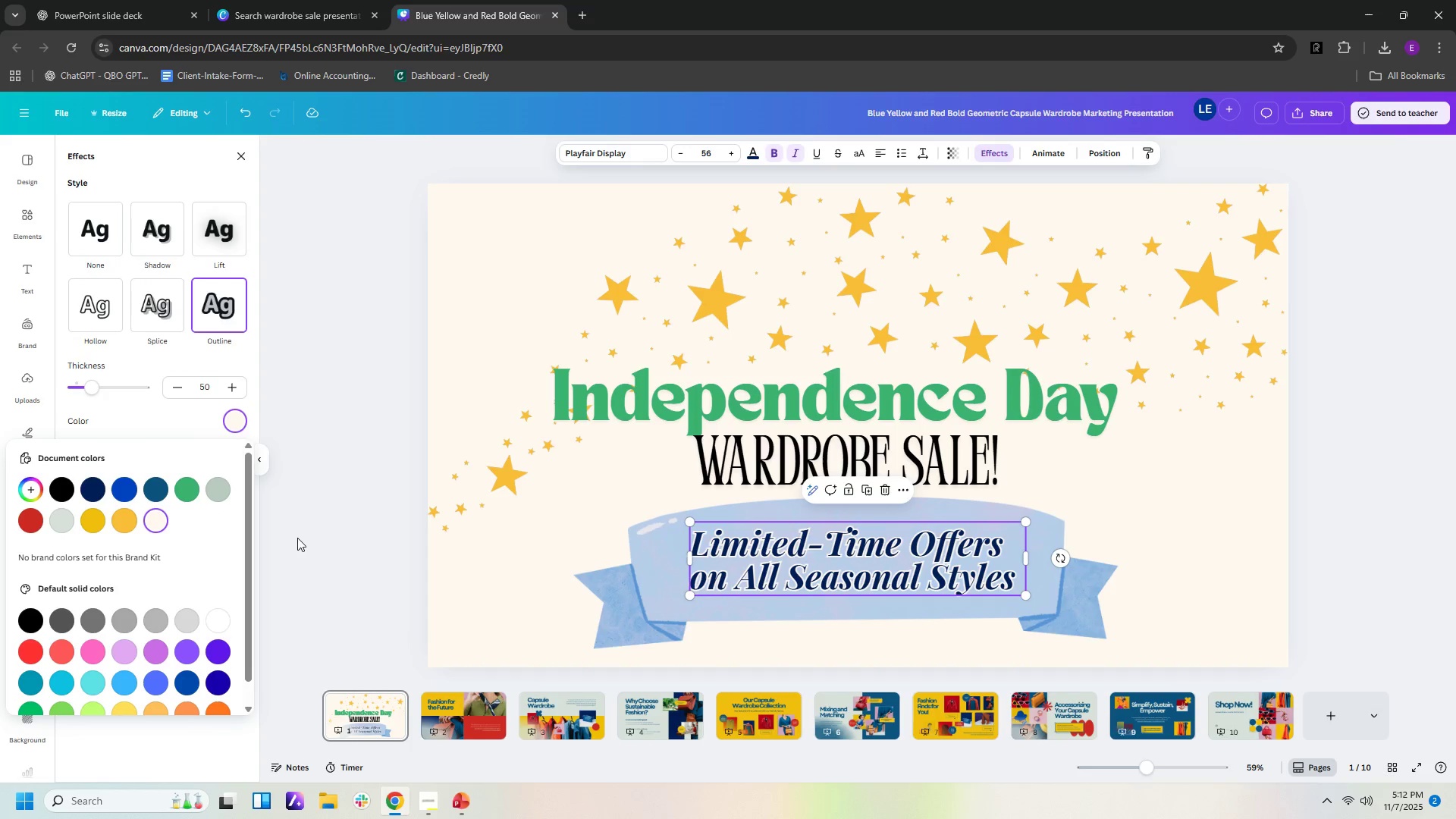 
left_click([270, 535])
 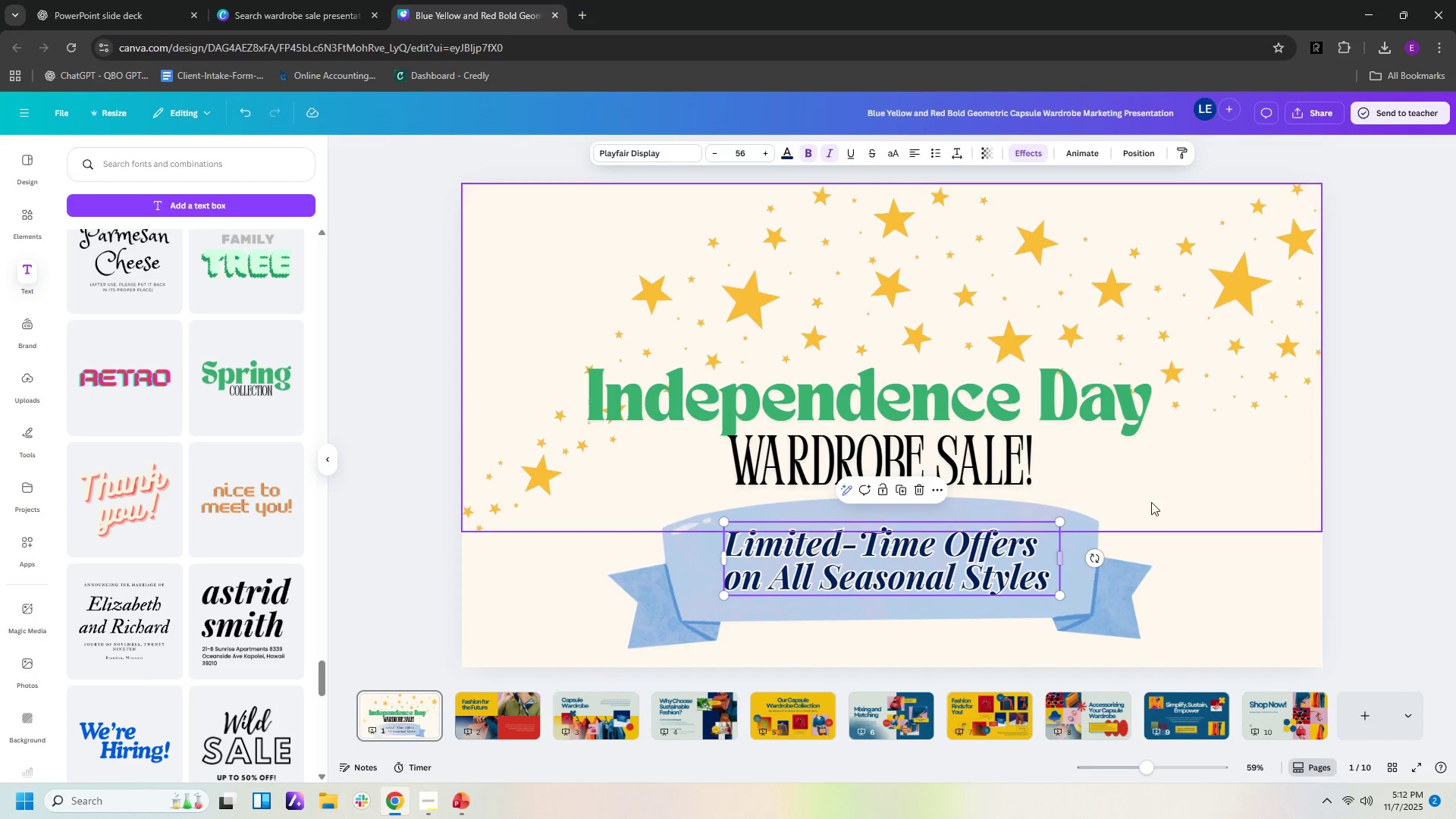 
left_click([1159, 496])
 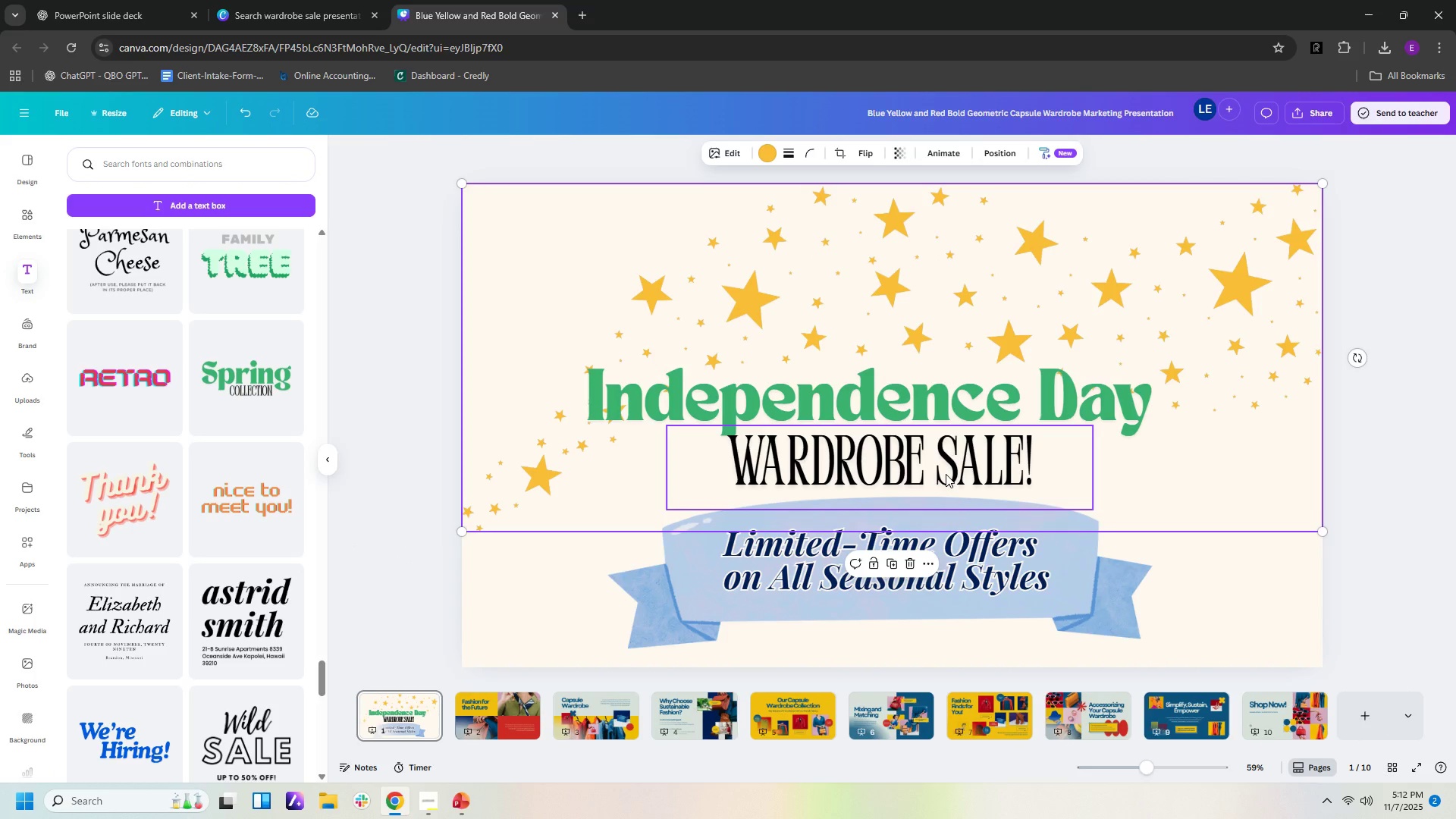 
left_click([946, 474])
 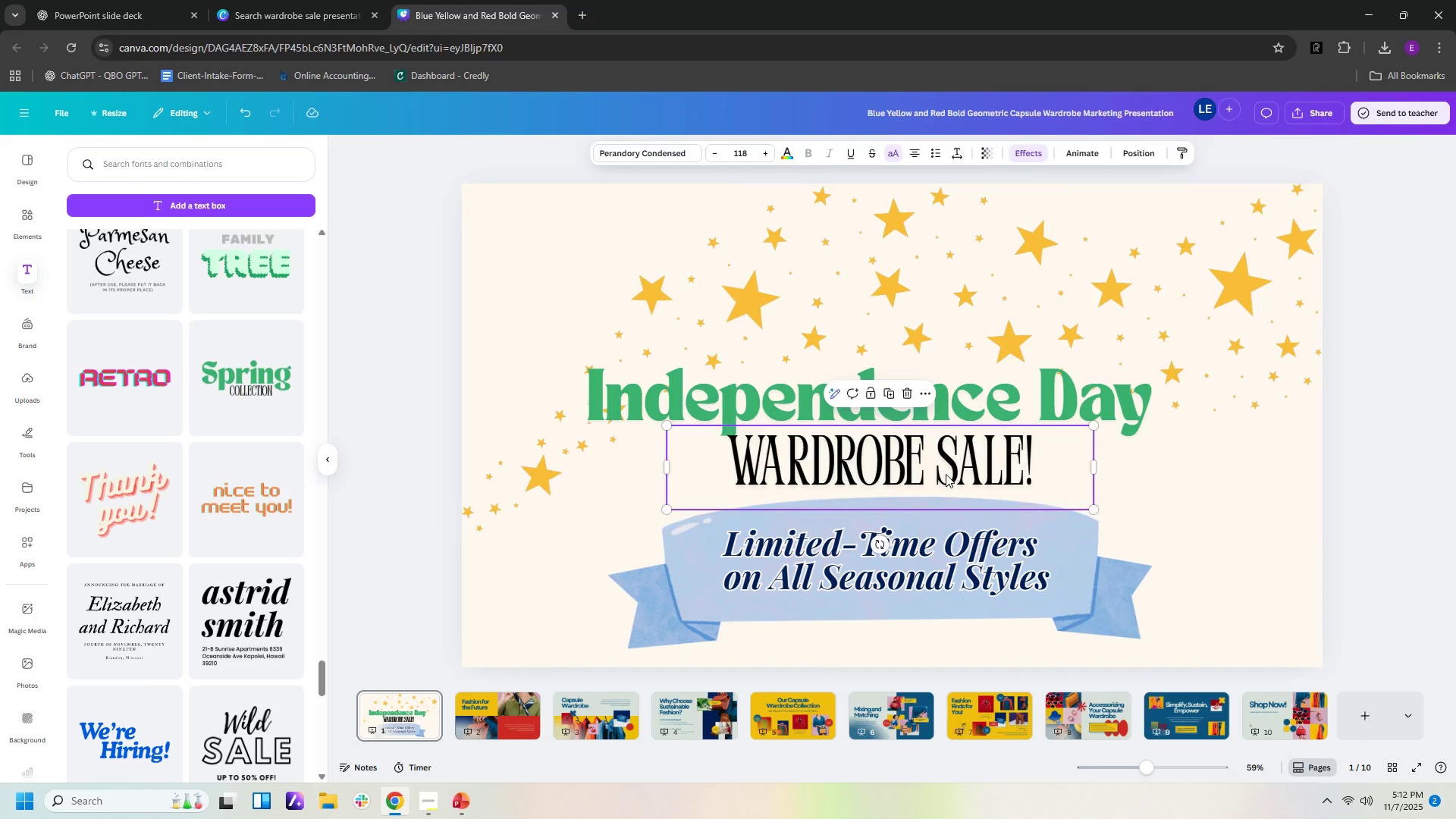 
key(Delete)
 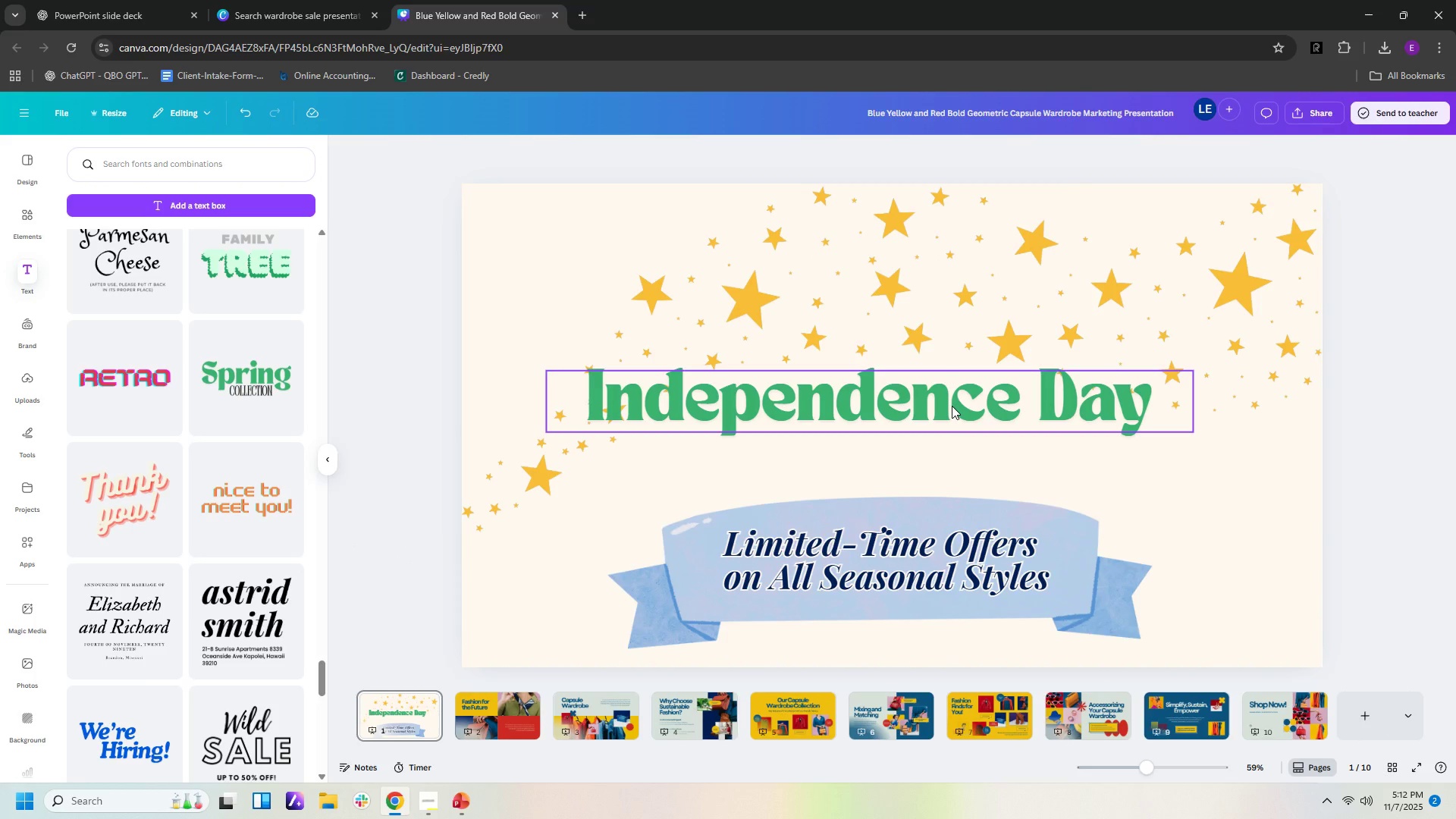 
left_click([952, 406])
 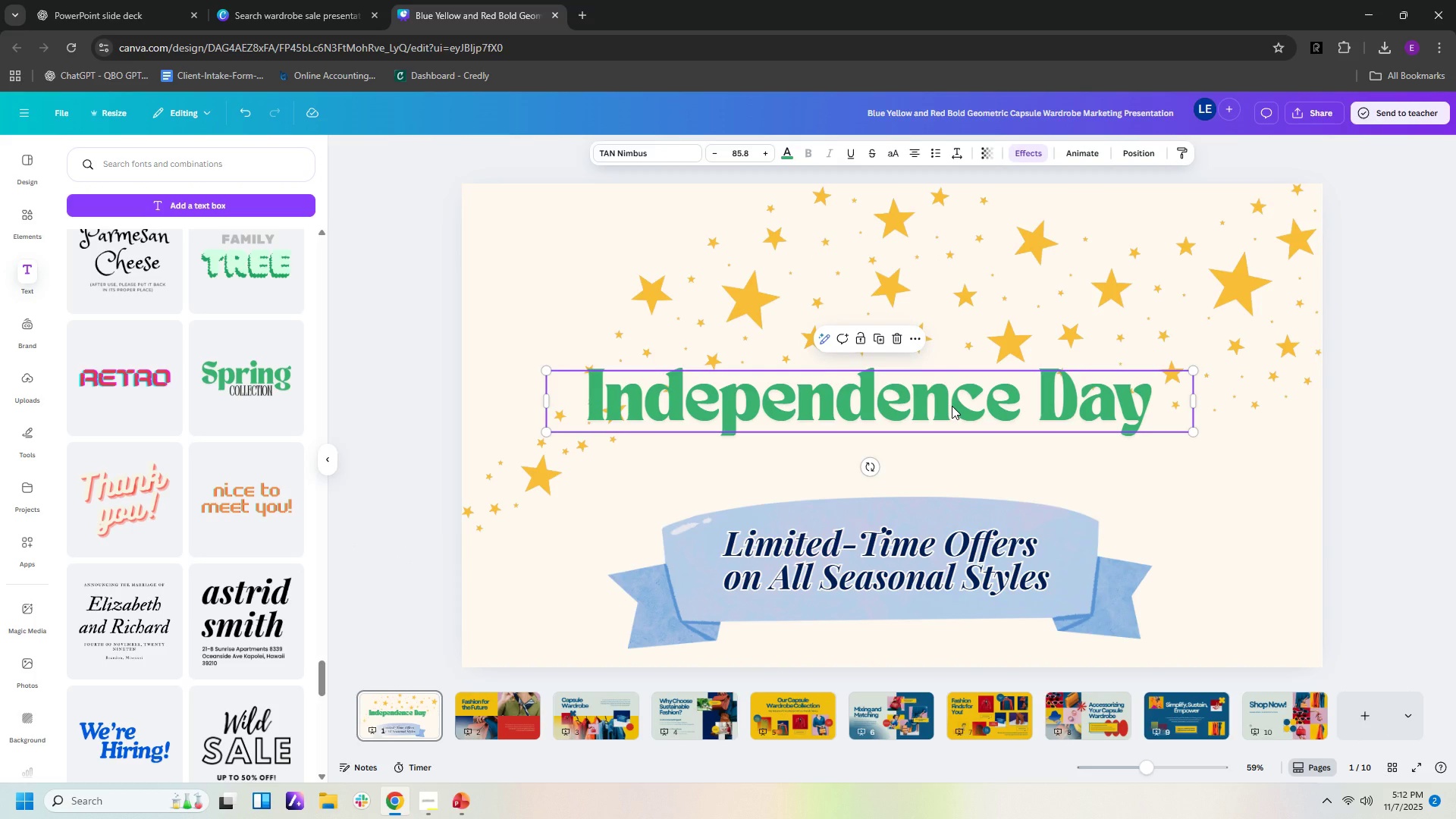 
key(Control+C)
 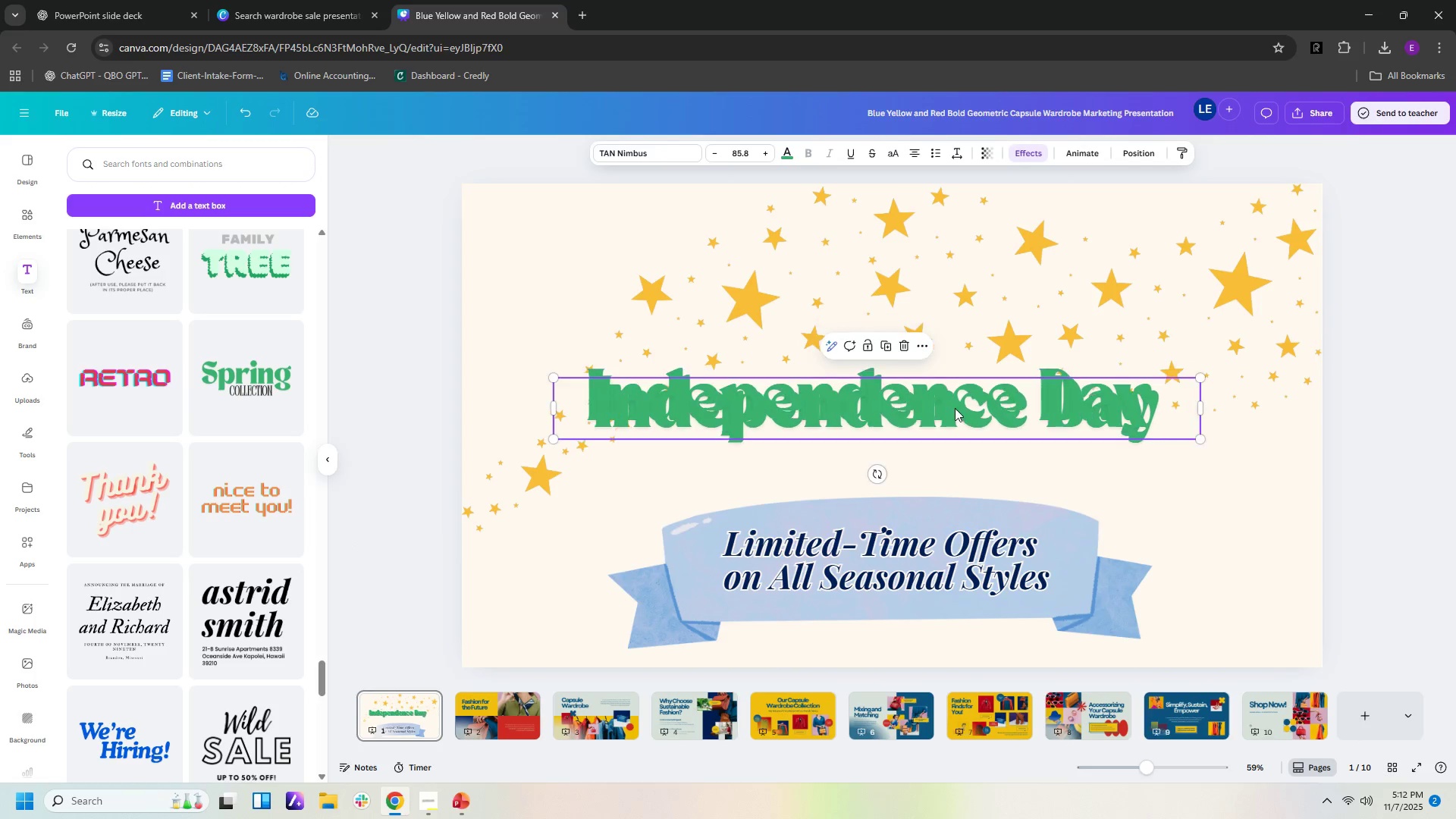 
key(Control+V)
 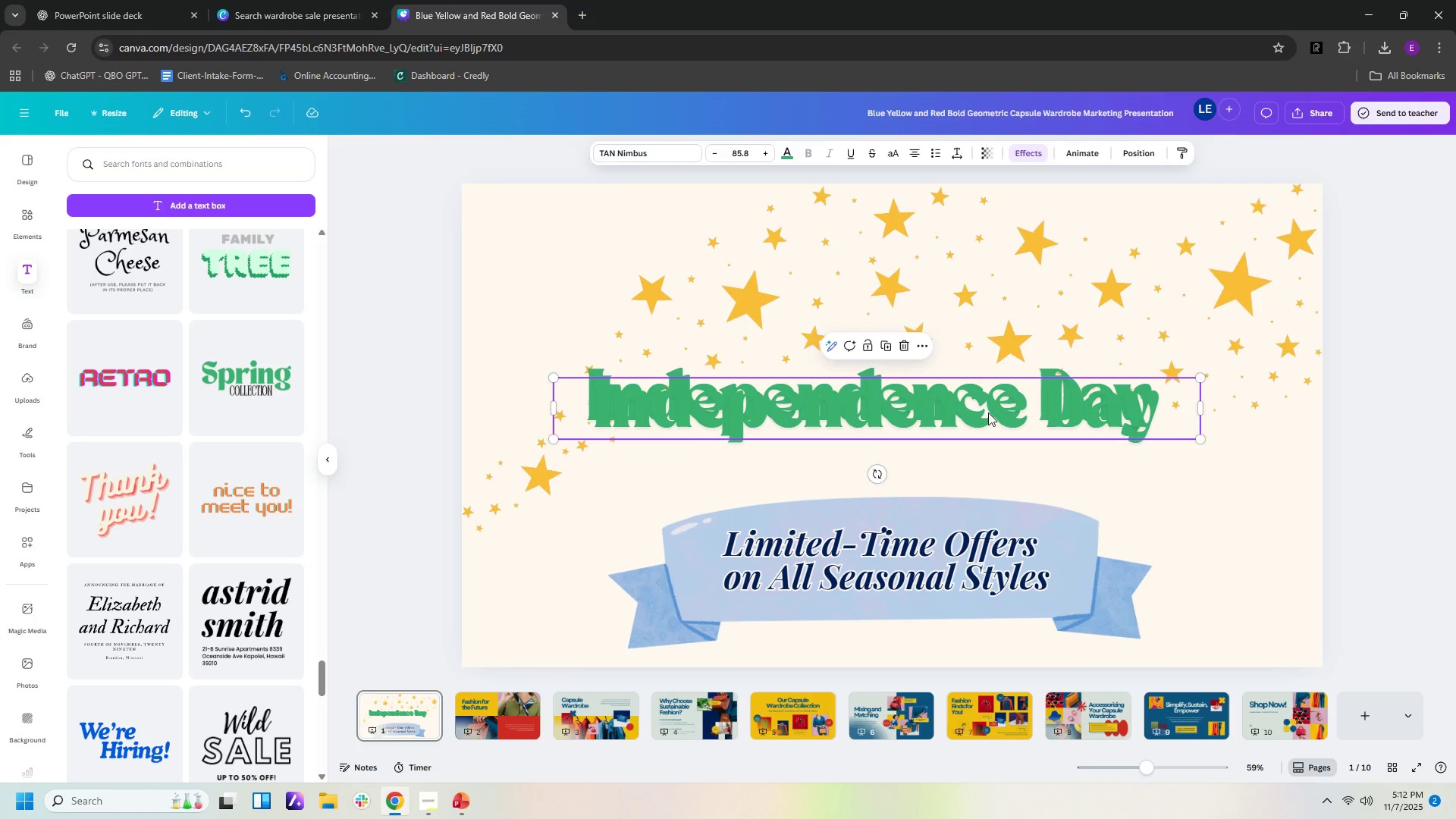 
left_click_drag(start_coordinate=[988, 413], to_coordinate=[995, 468])
 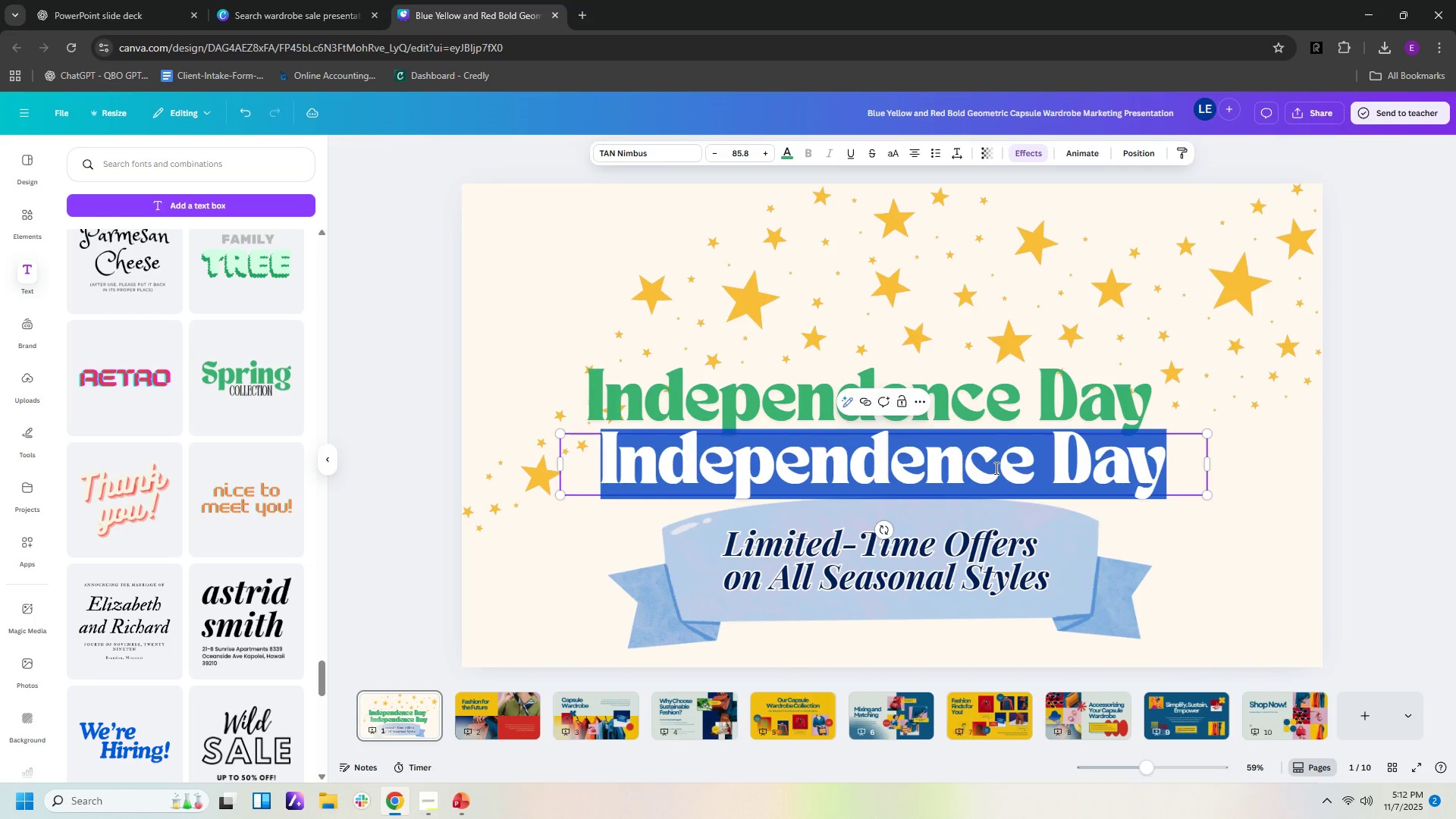 
double_click([995, 468])
 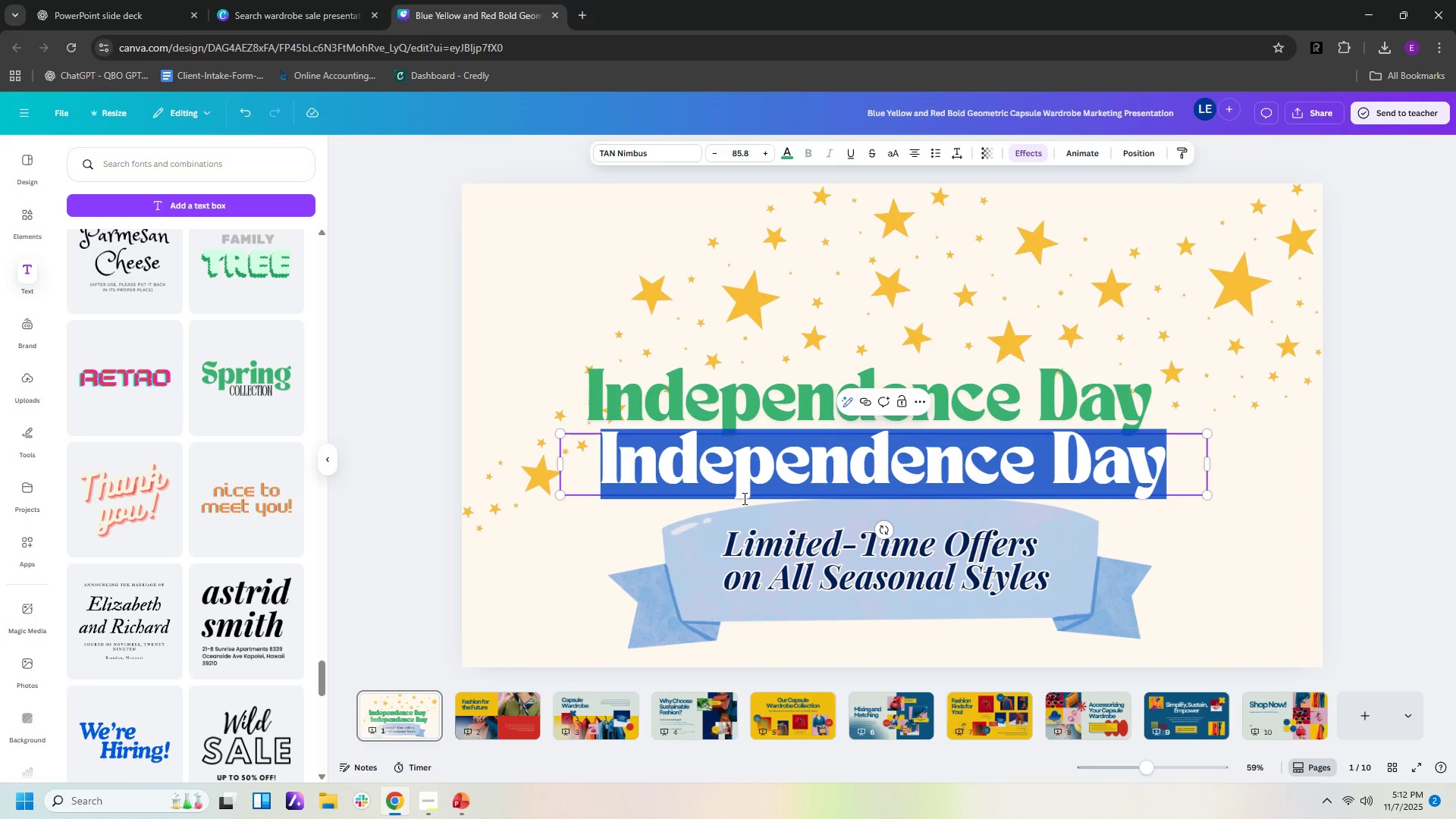 
type(Wardrobe Sale!)
 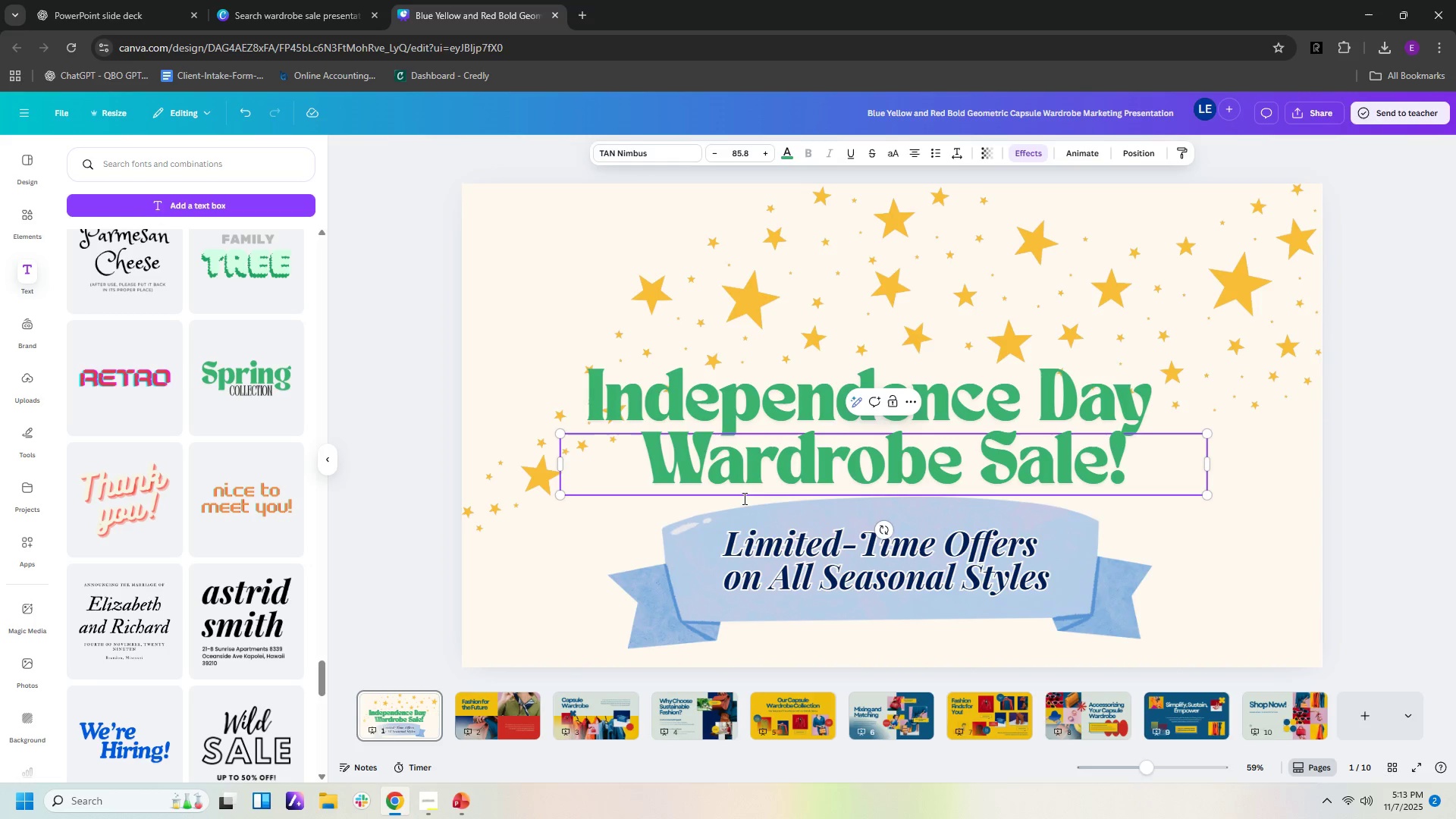 
left_click([1297, 535])
 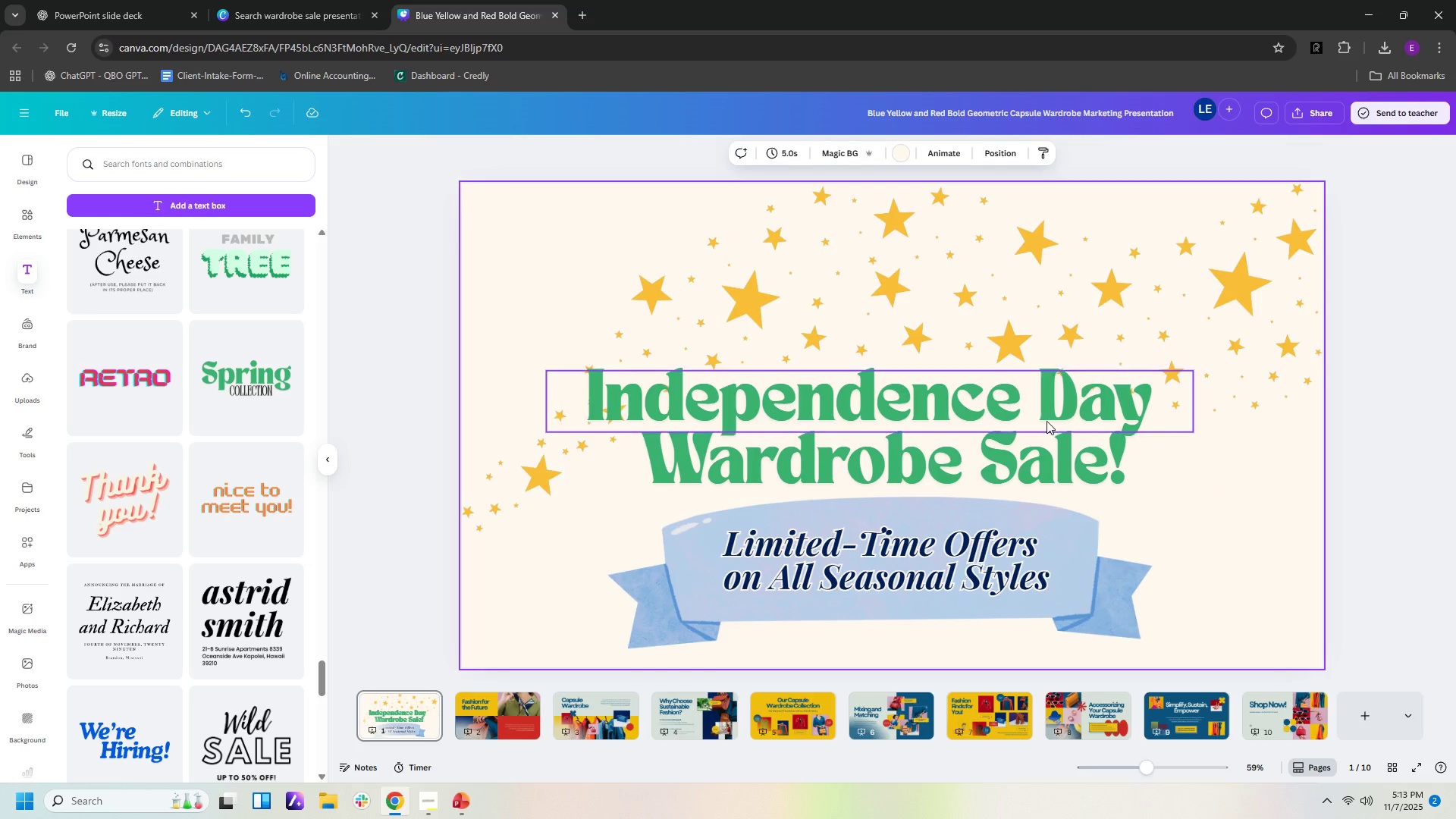 
left_click([1046, 411])
 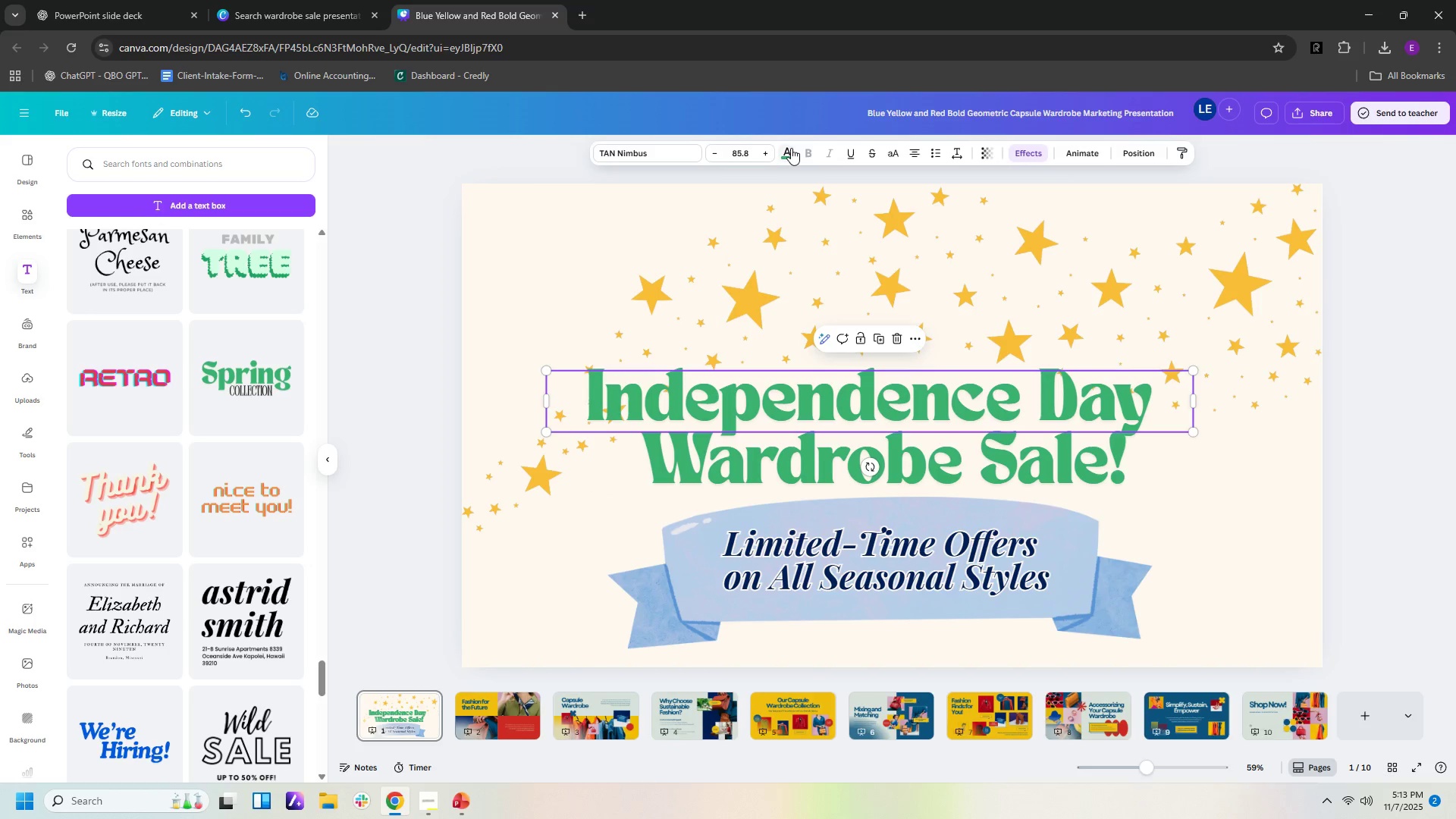 
left_click([791, 148])
 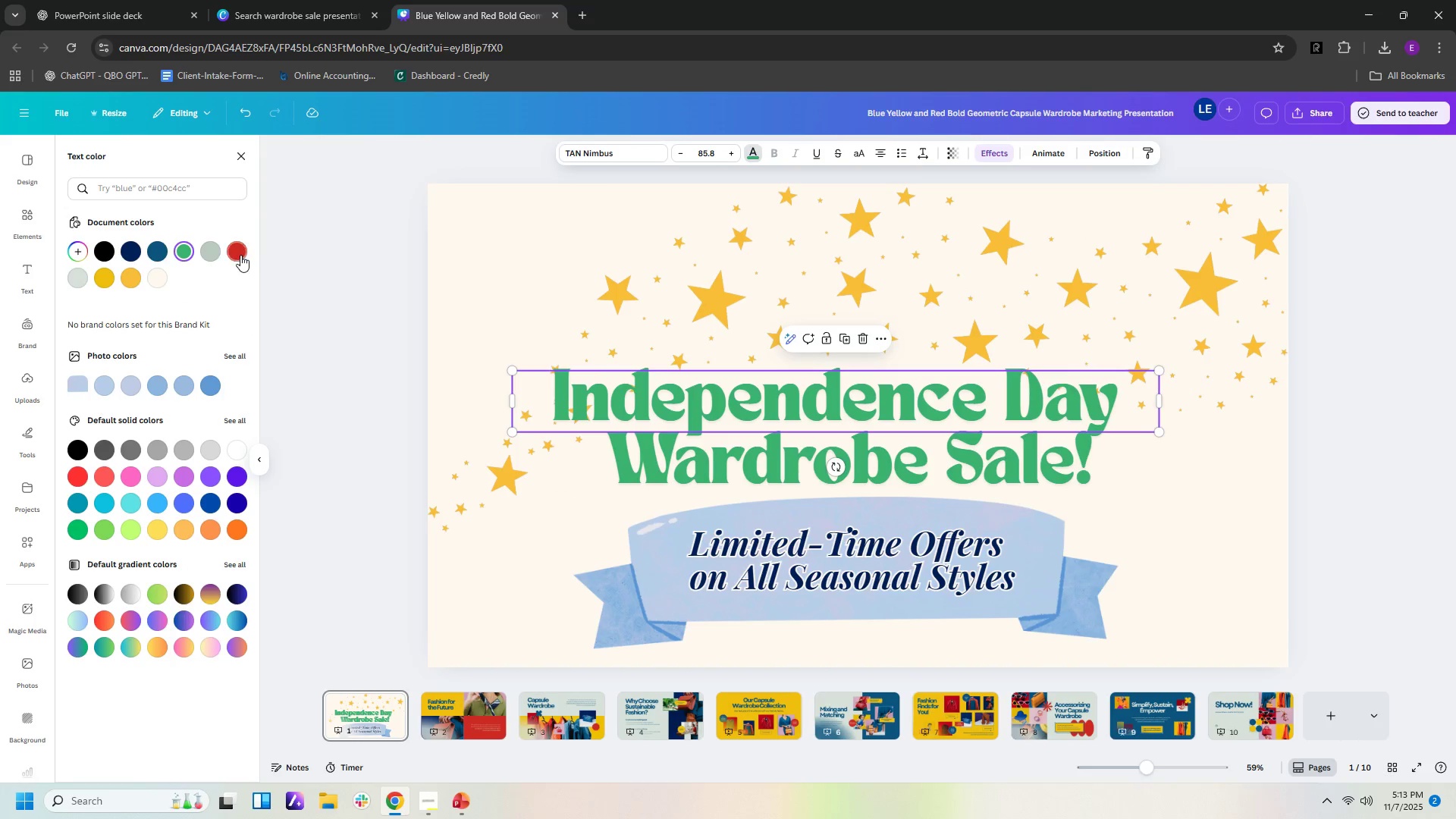 
left_click([240, 255])
 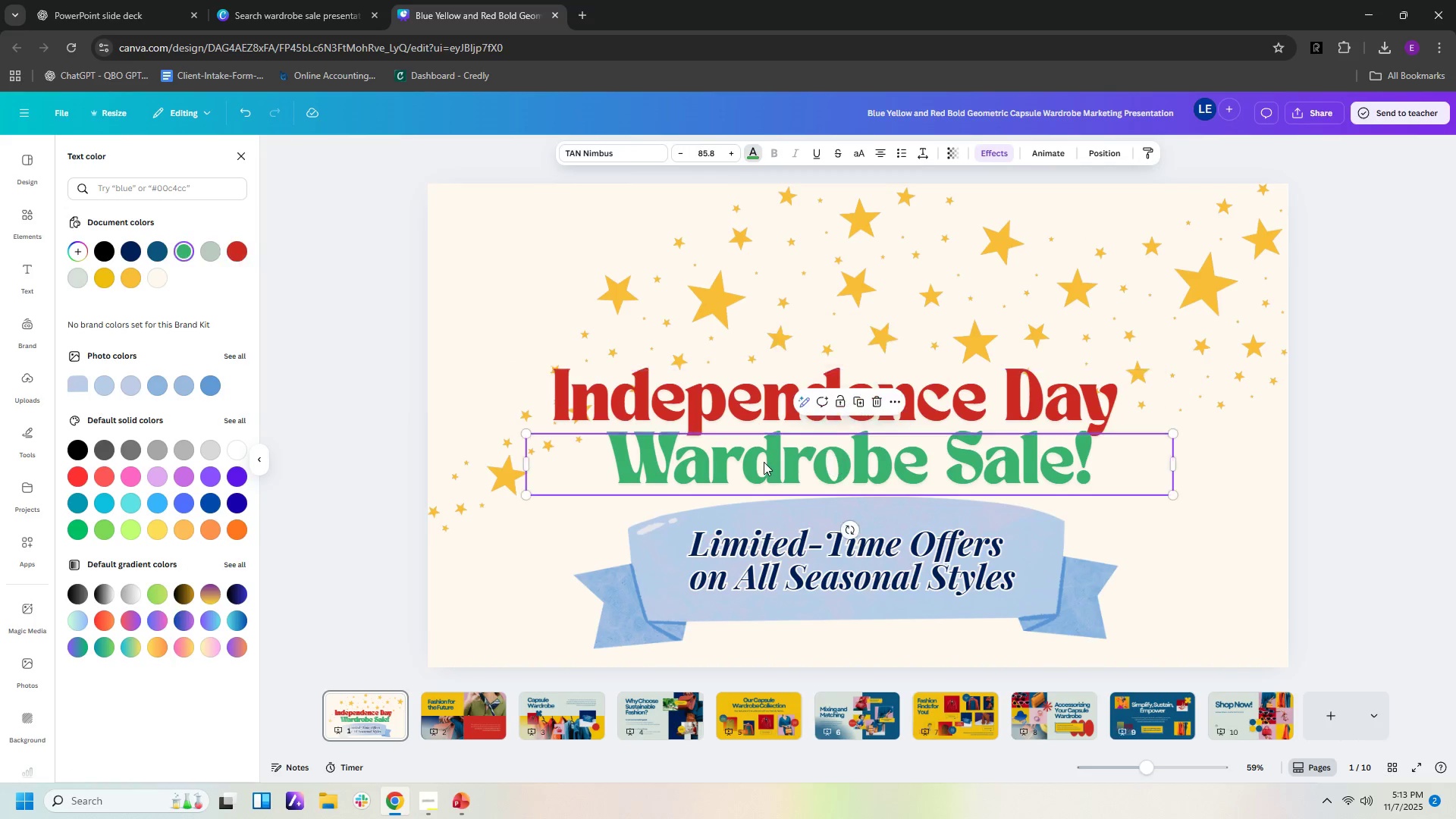 
left_click([764, 463])
 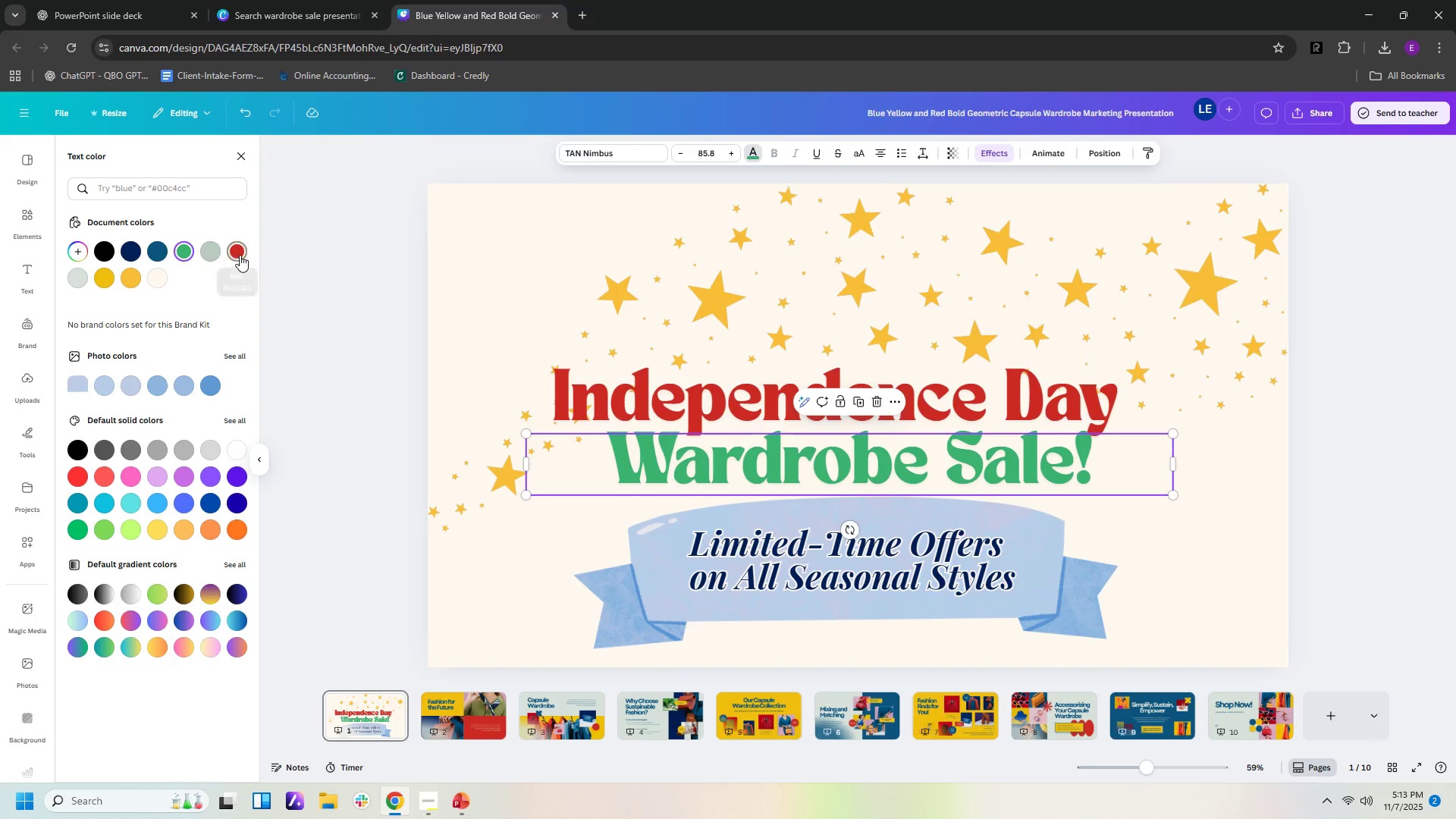 
left_click([240, 255])
 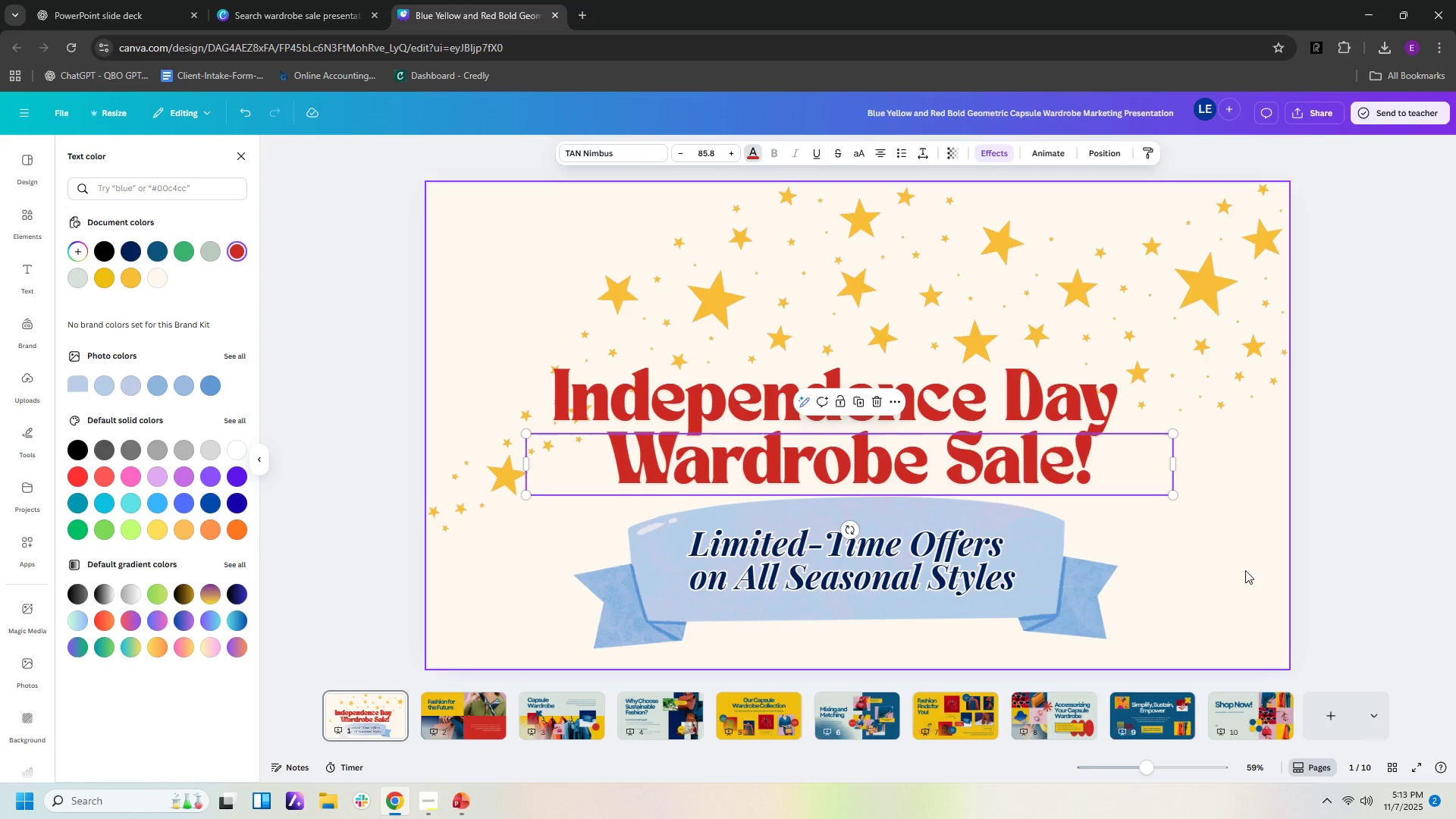 
left_click([1241, 573])
 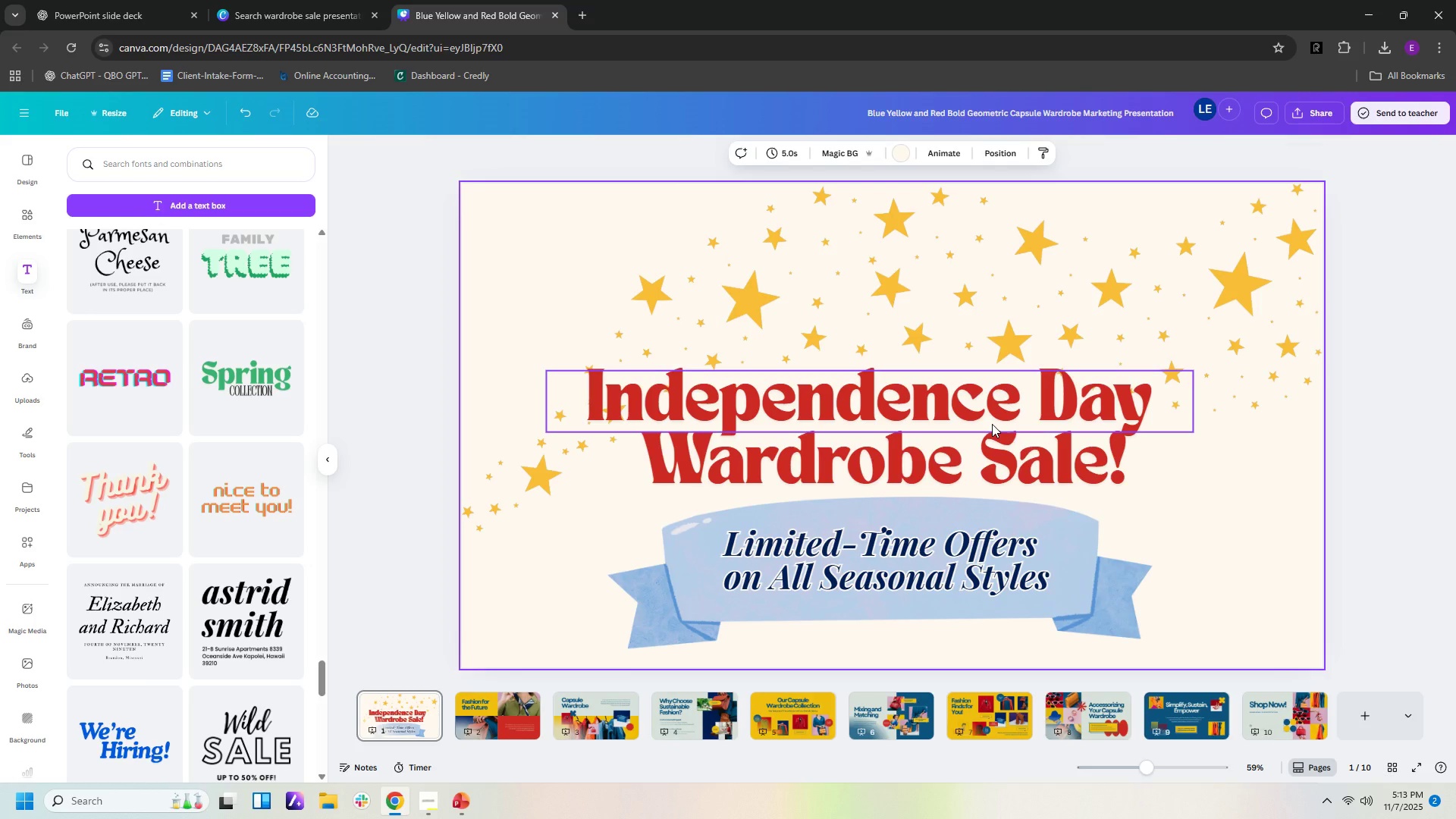 
wait(6.01)
 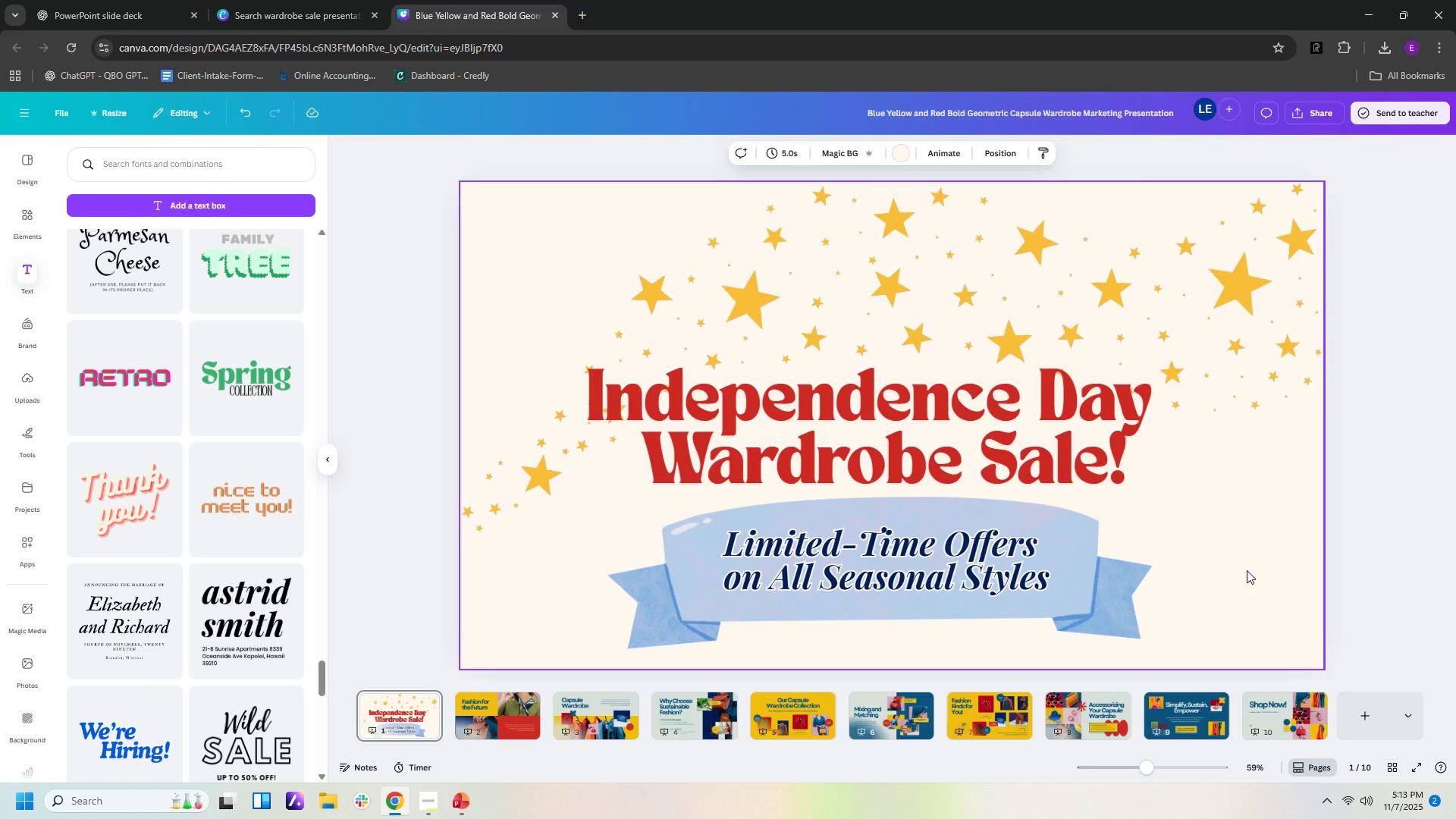 
left_click([1040, 423])
 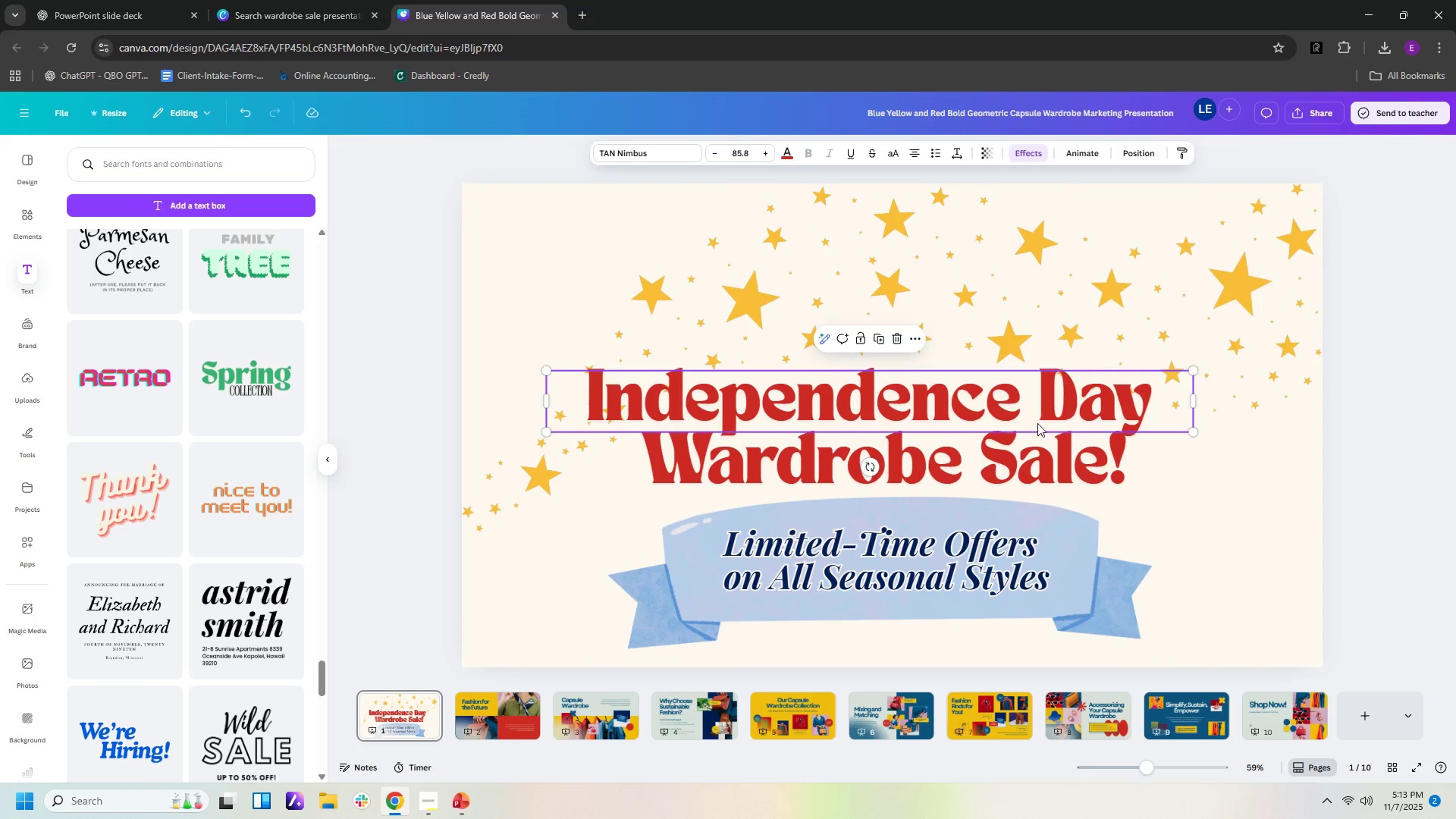 
left_click_drag(start_coordinate=[1028, 420], to_coordinate=[1037, 426])
 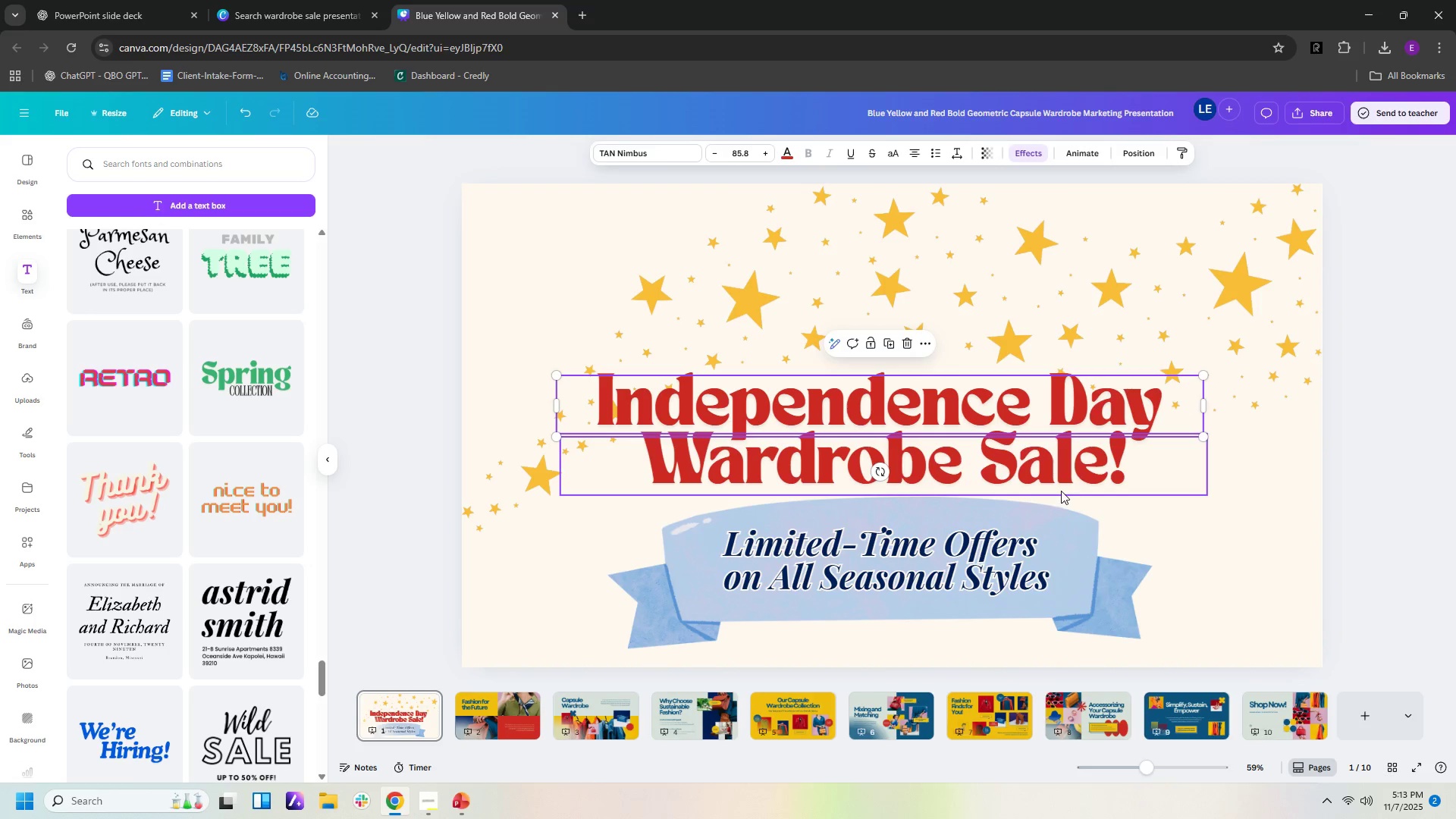 
left_click([1055, 476])
 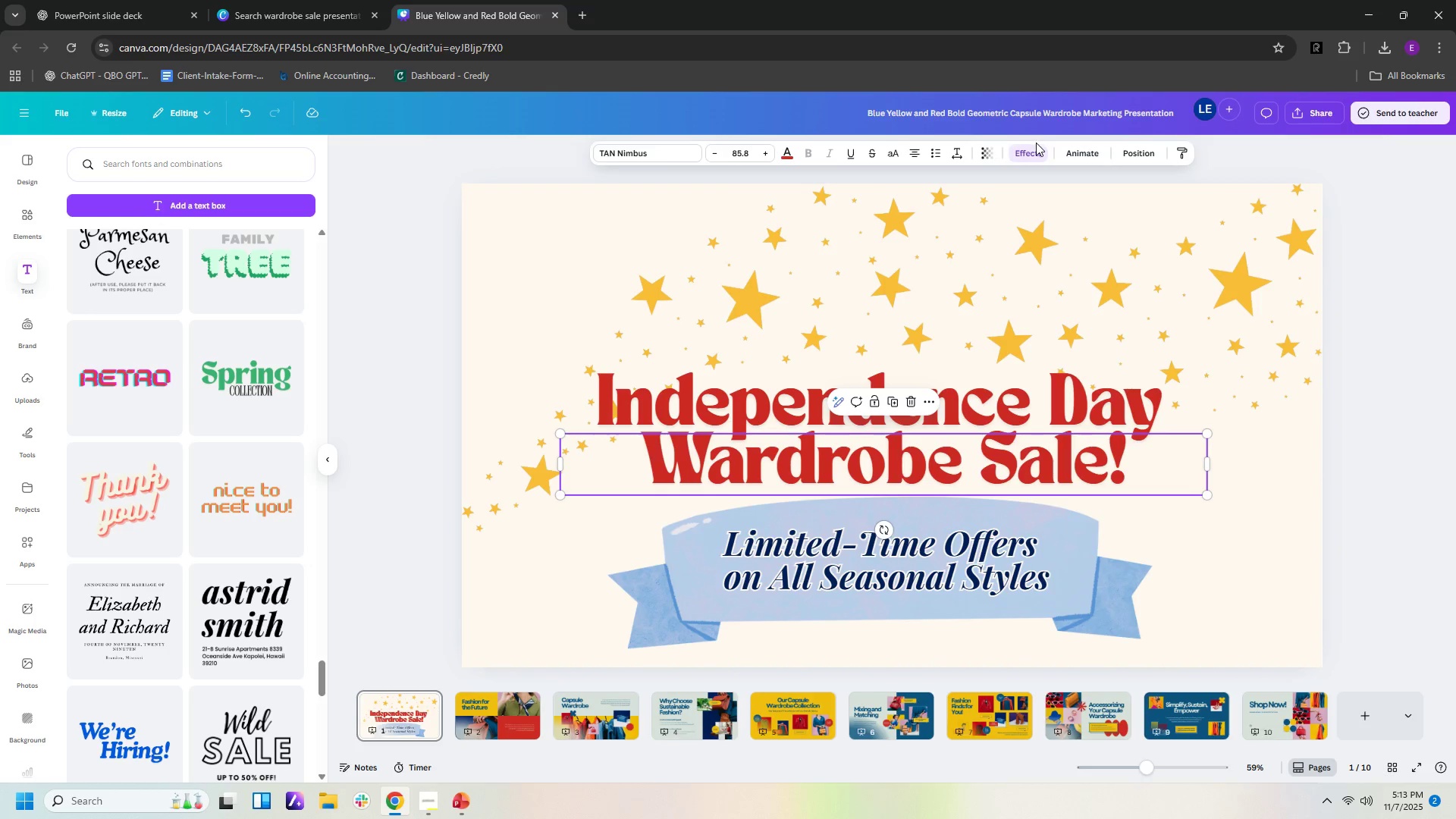 
left_click([1027, 150])
 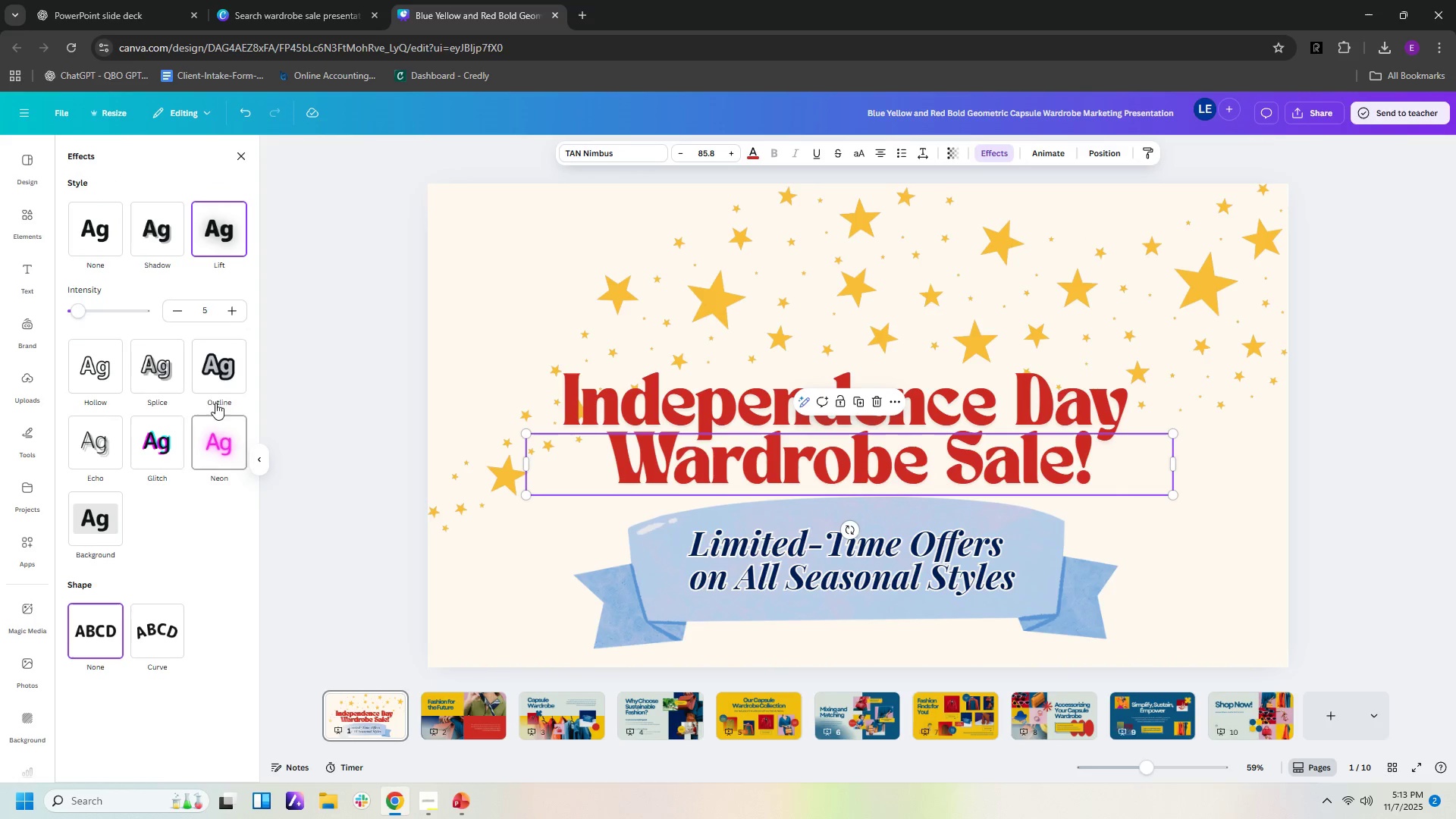 
left_click([215, 388])
 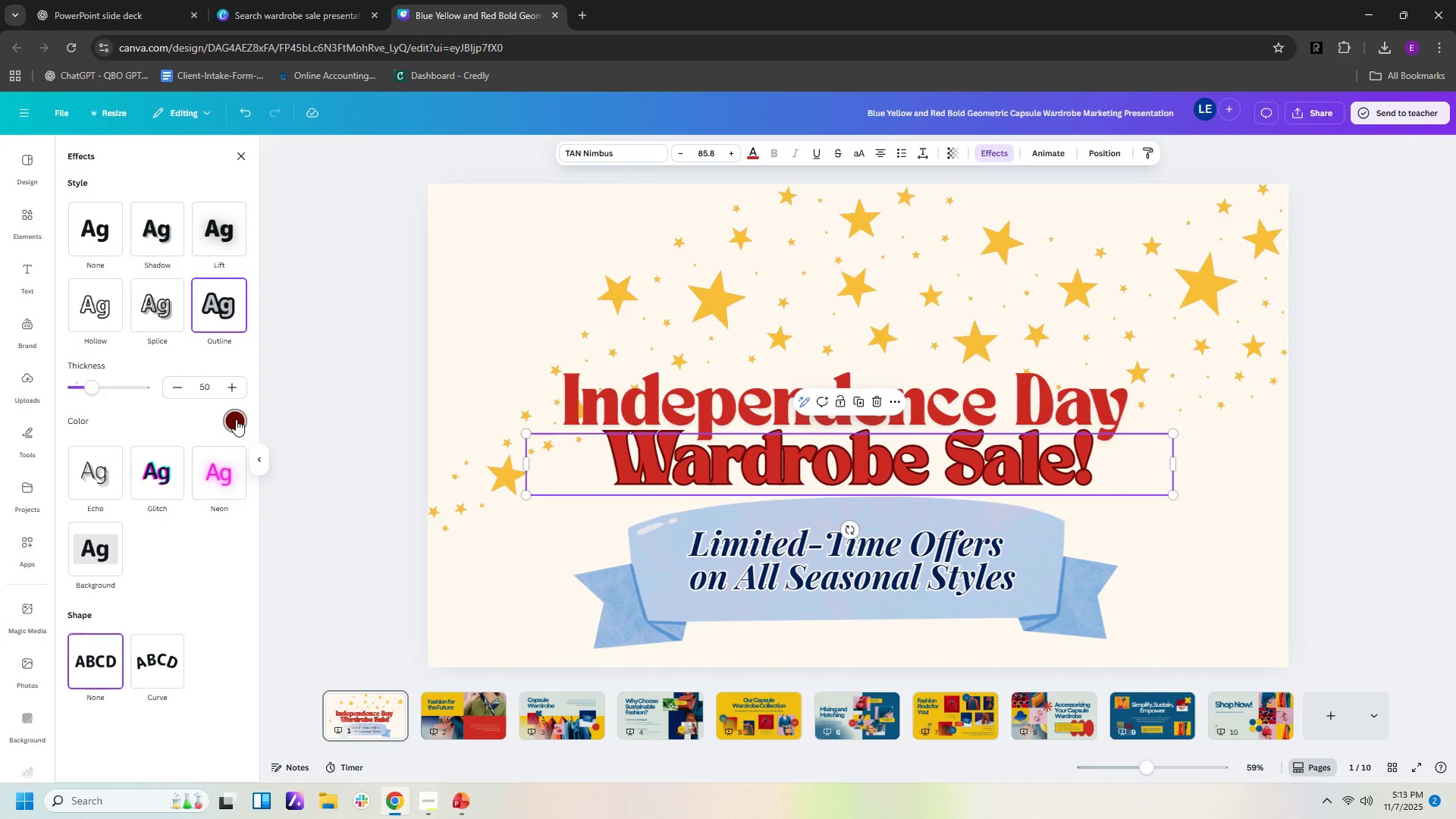 
left_click([236, 418])
 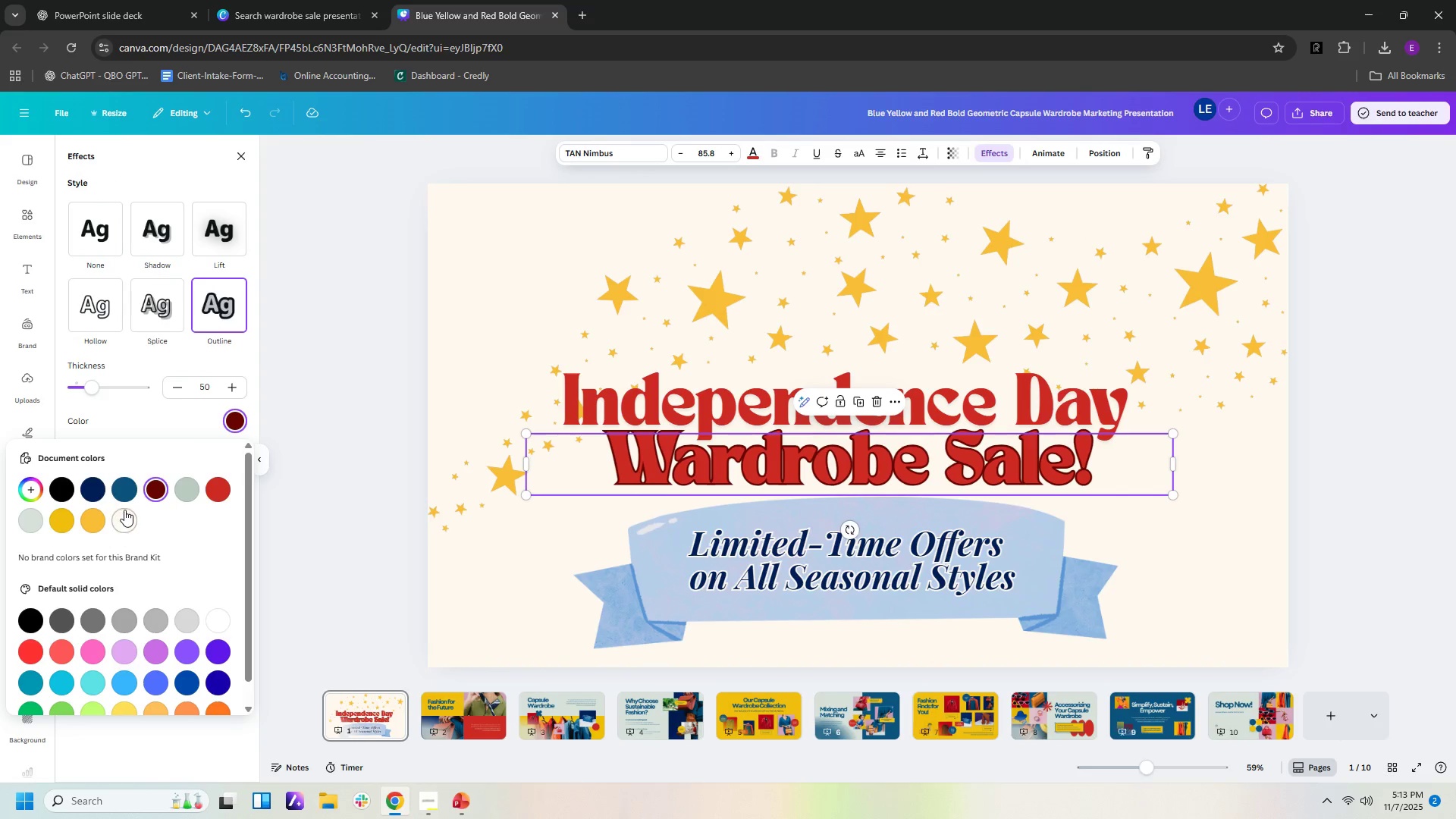 
left_click([124, 510])
 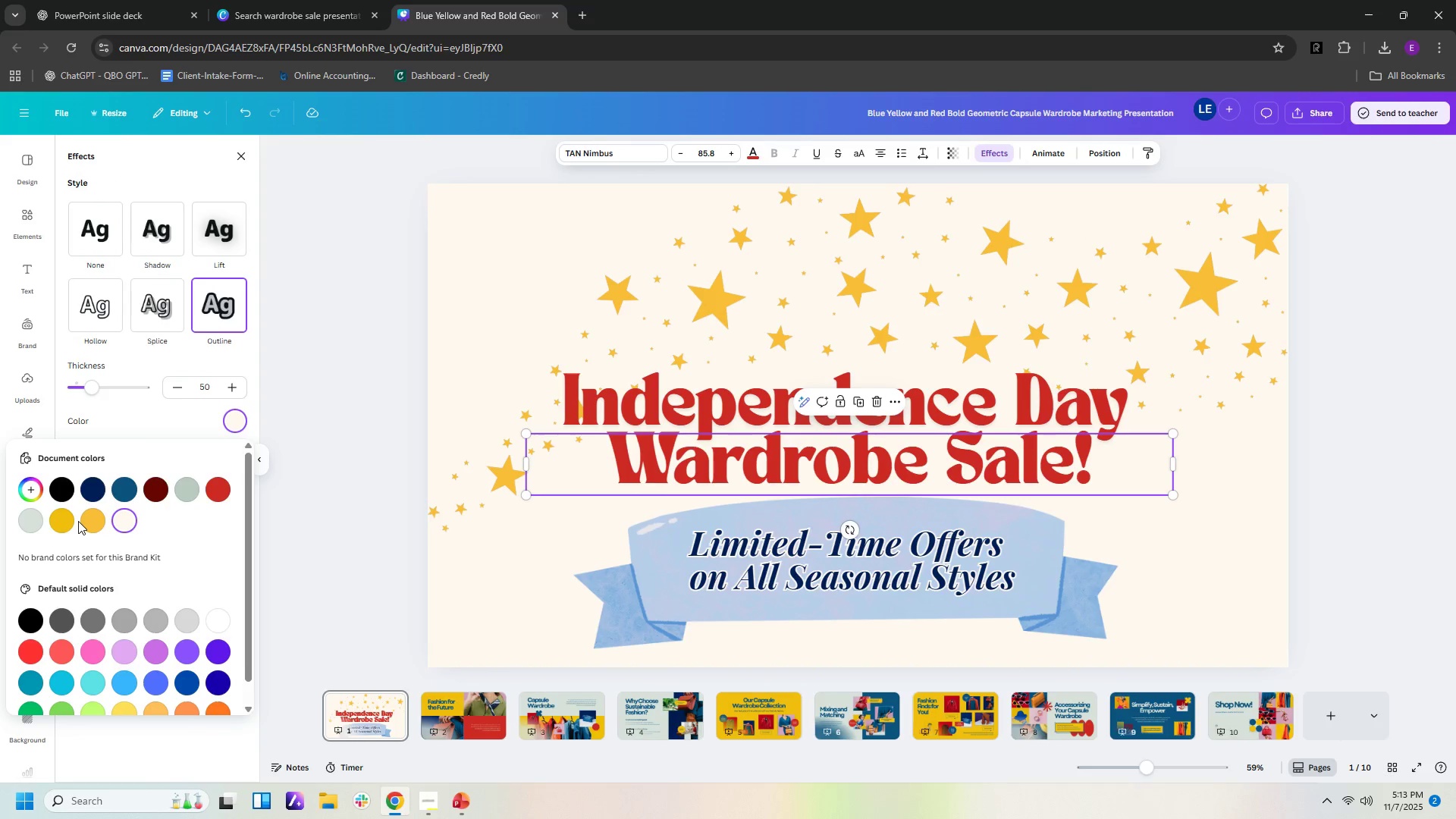 
left_click([78, 521])
 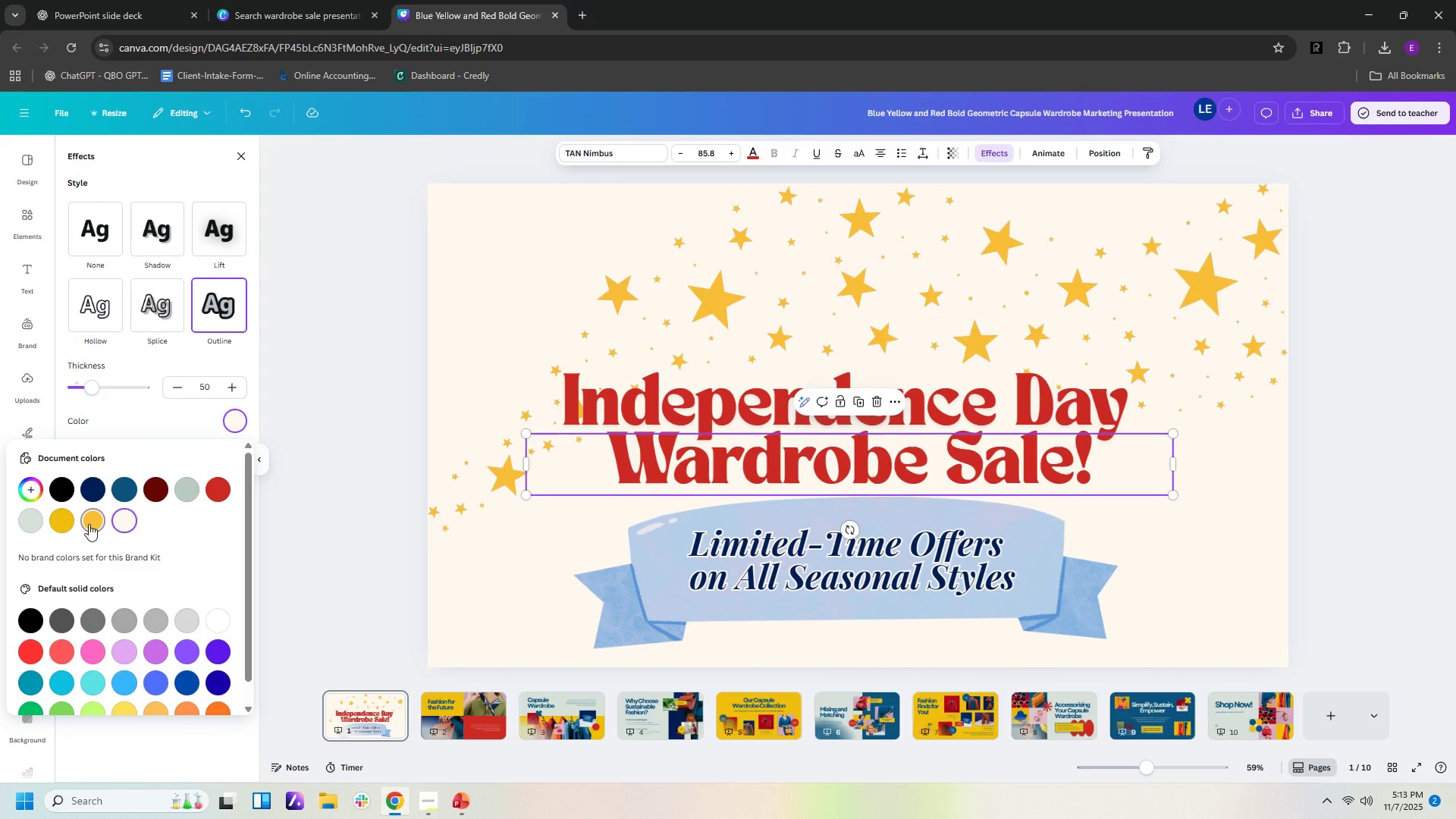 
left_click([89, 524])
 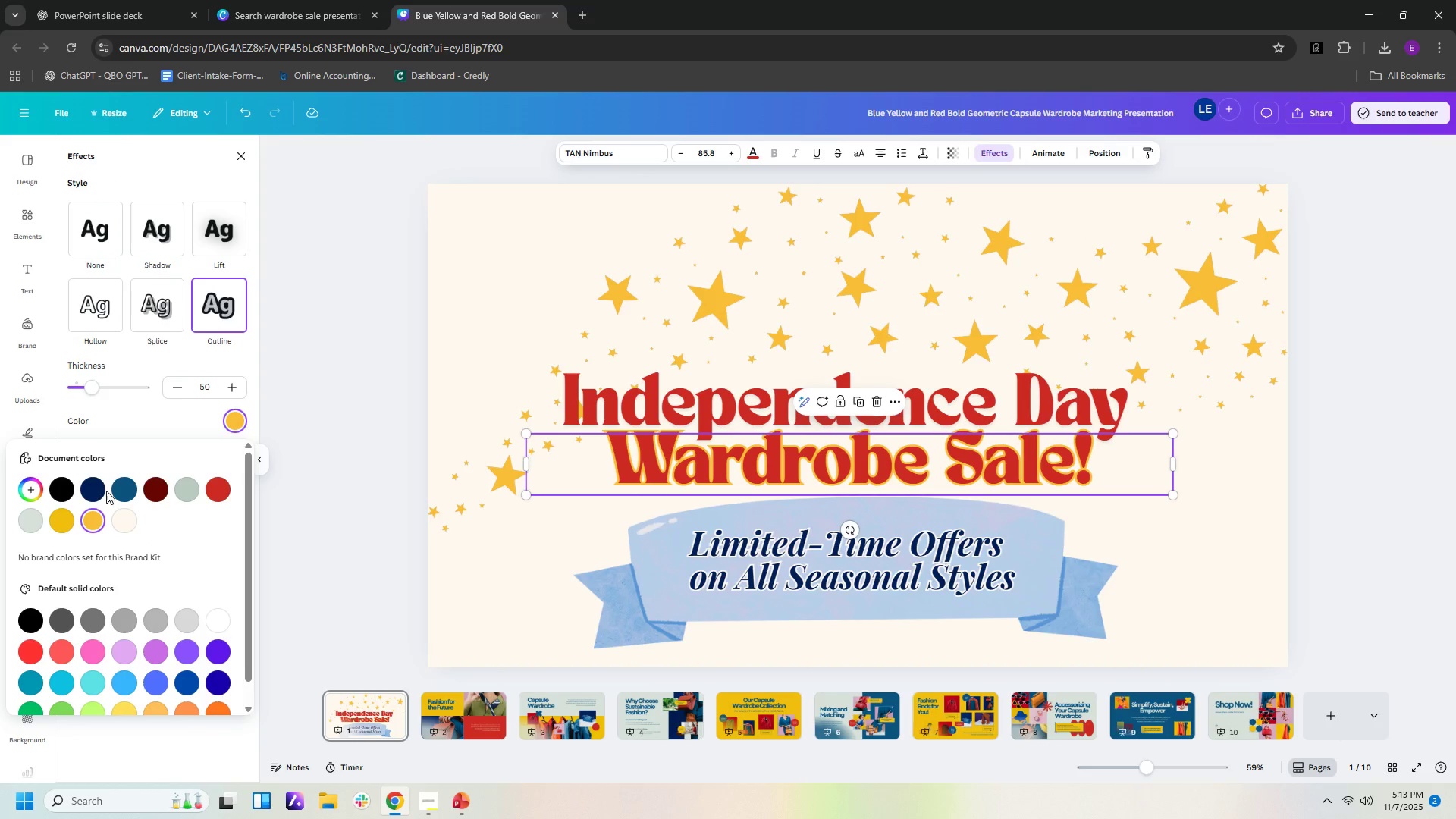 
left_click([106, 491])
 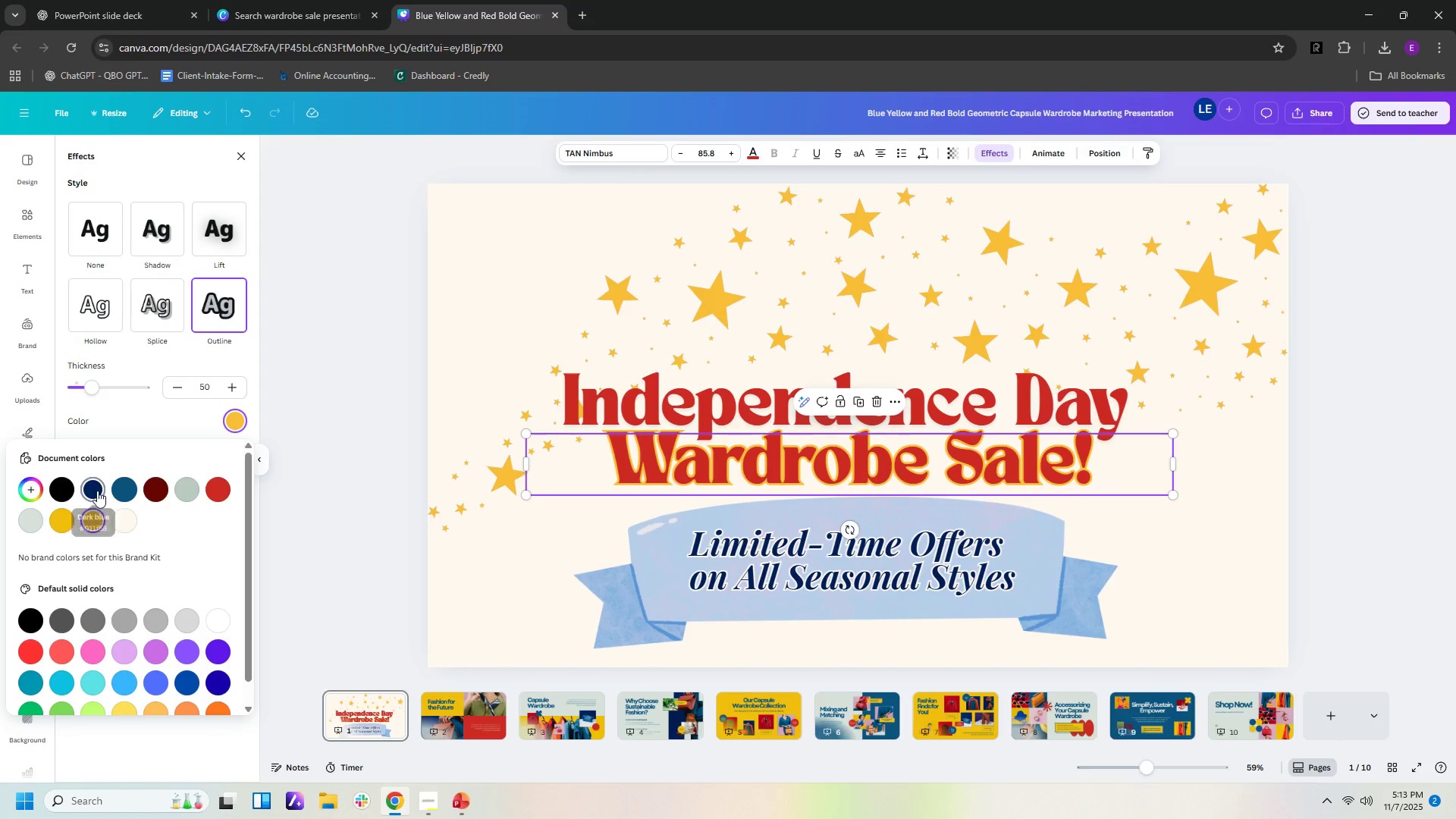 
left_click([97, 491])
 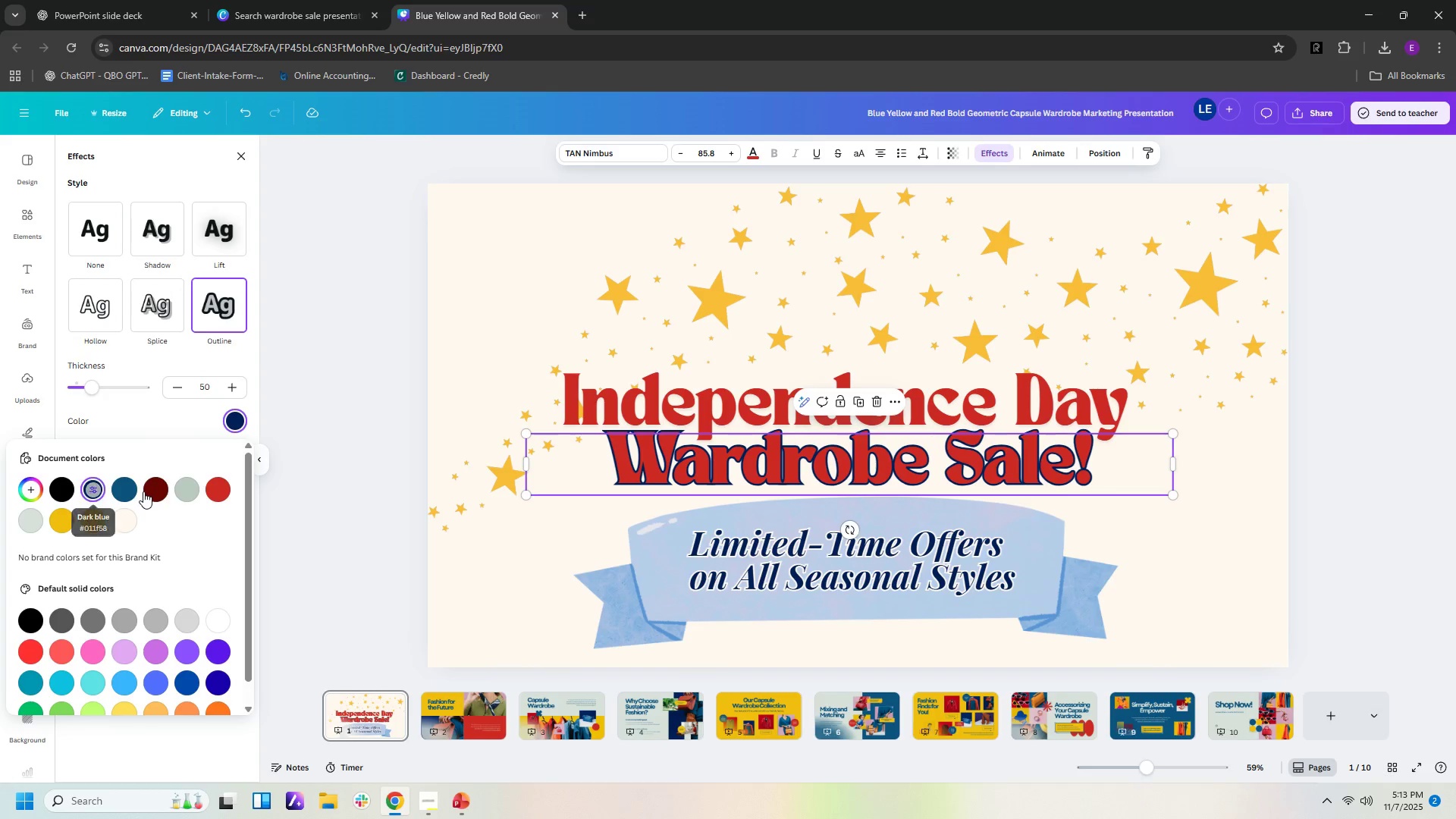 
left_click([151, 491])
 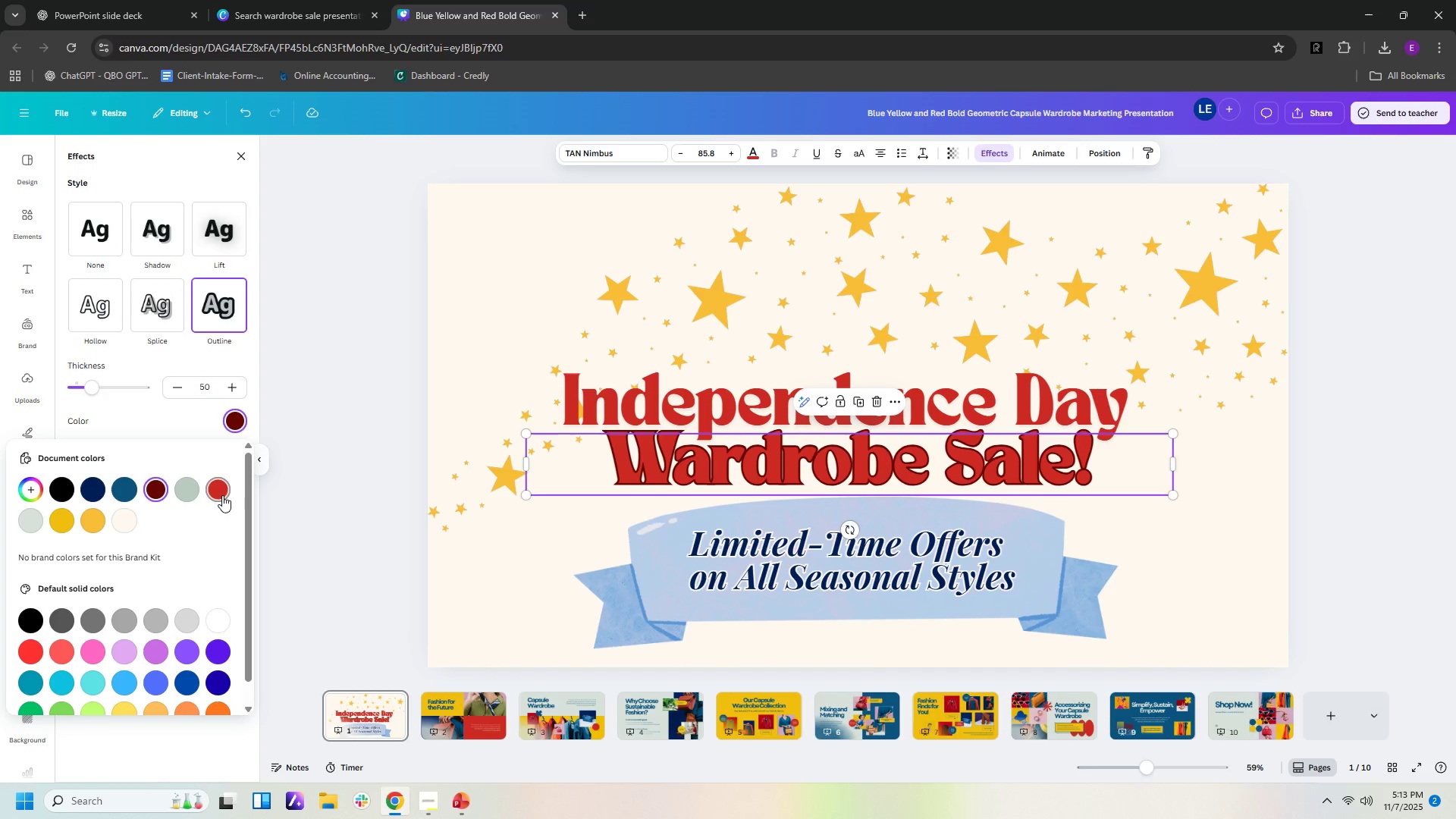 
left_click([221, 494])
 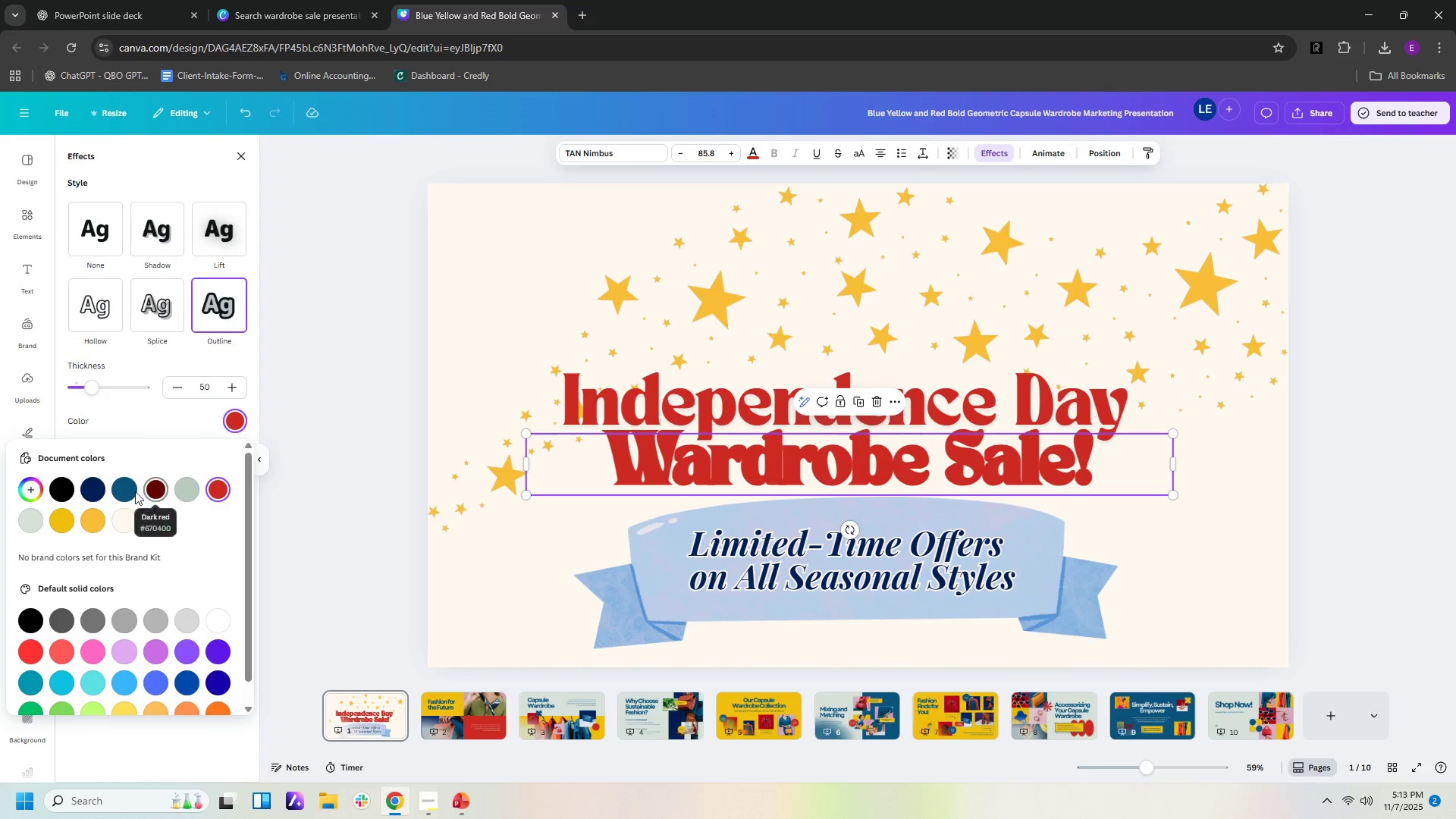 
left_click([127, 491])
 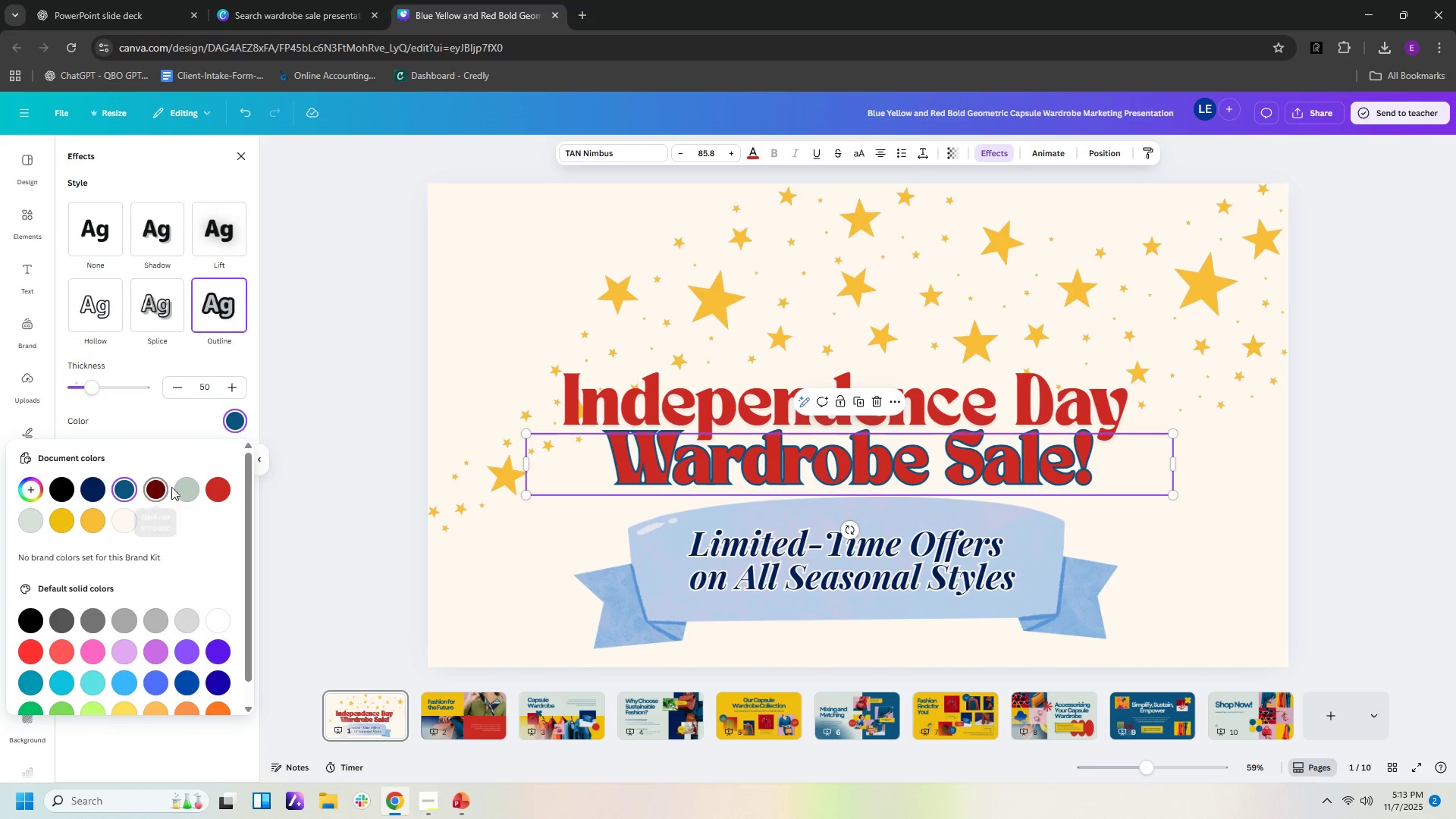 
left_click([182, 488])
 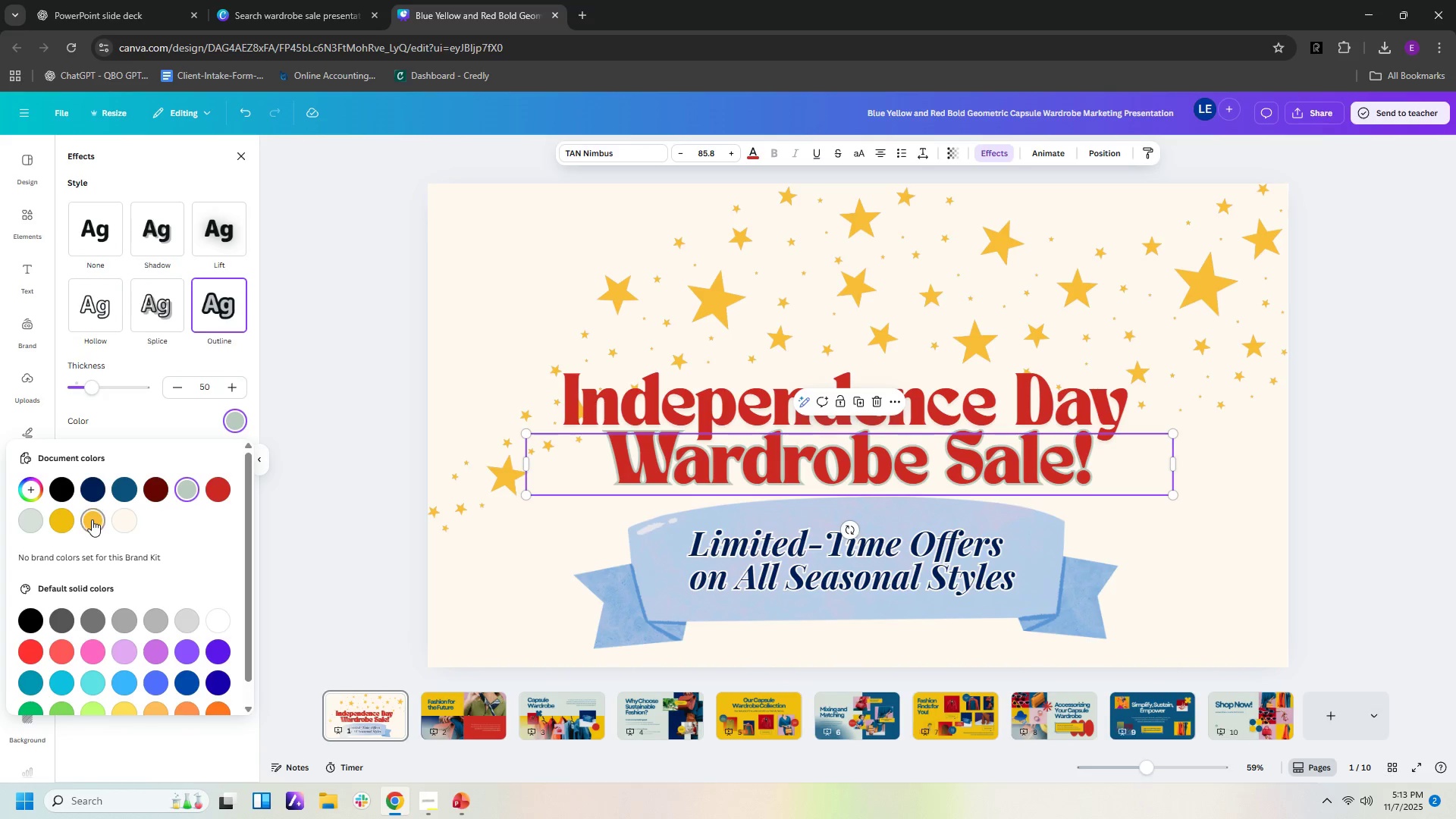 
double_click([56, 518])
 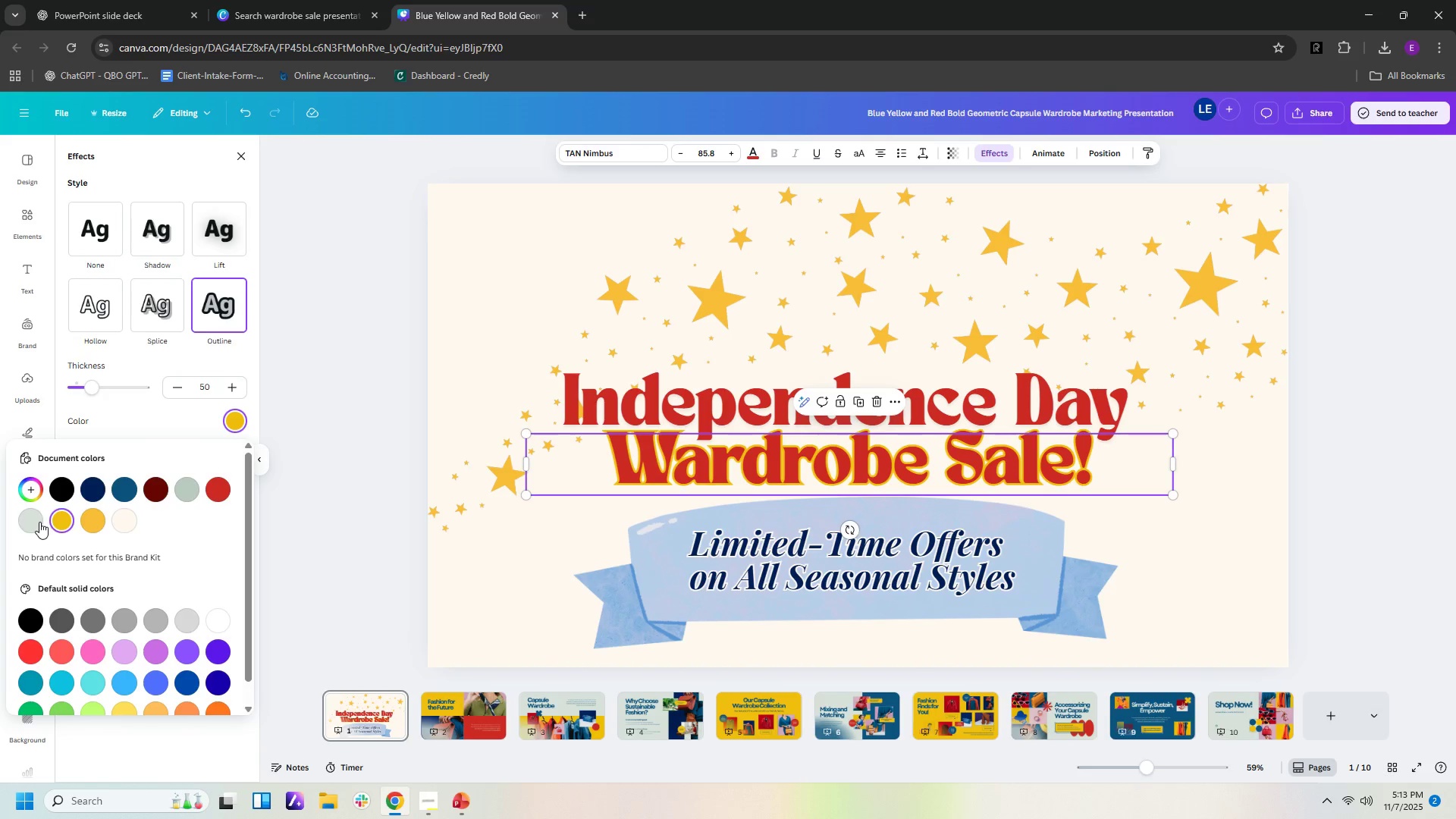 
left_click([34, 522])
 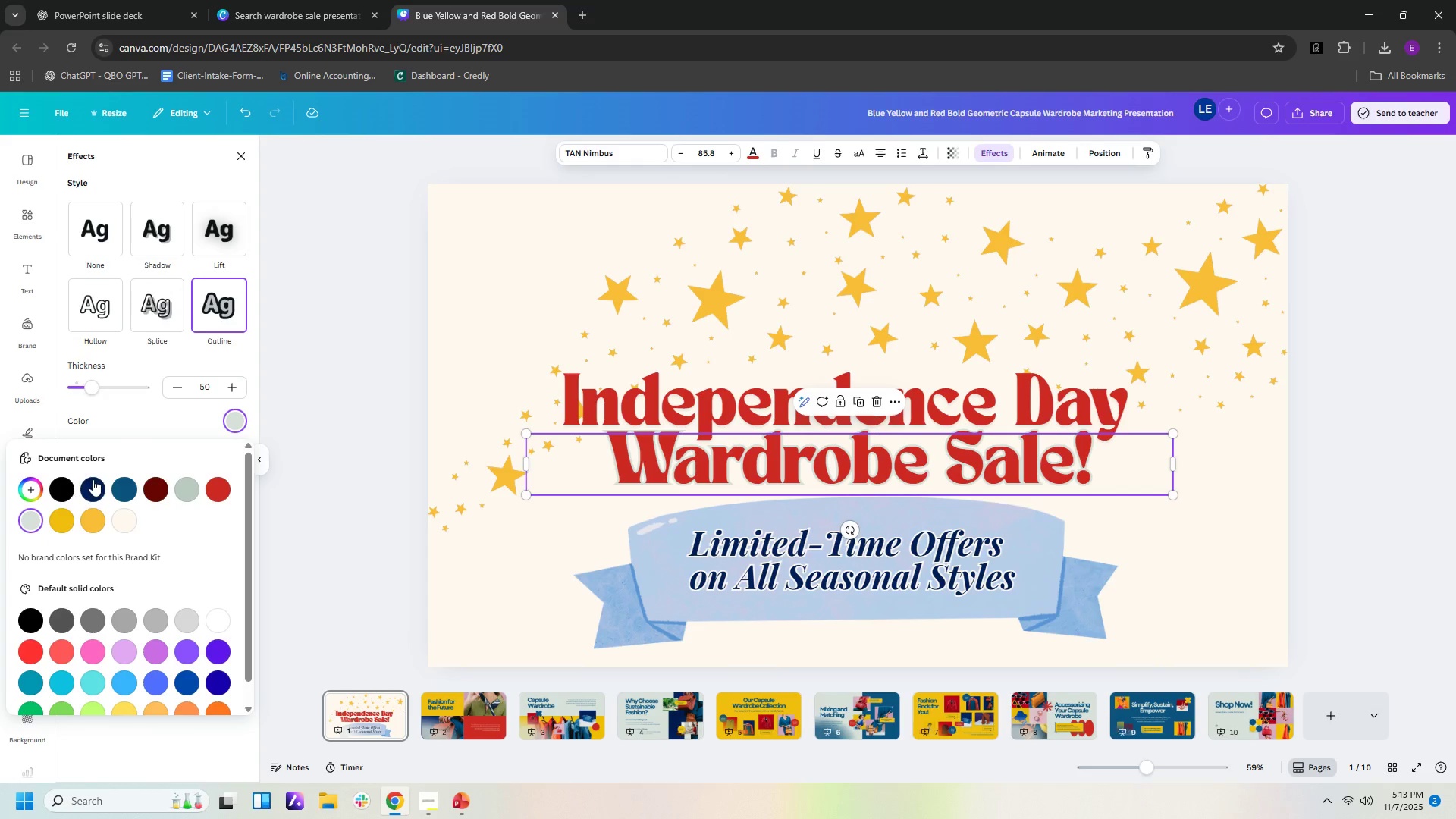 
left_click([56, 484])
 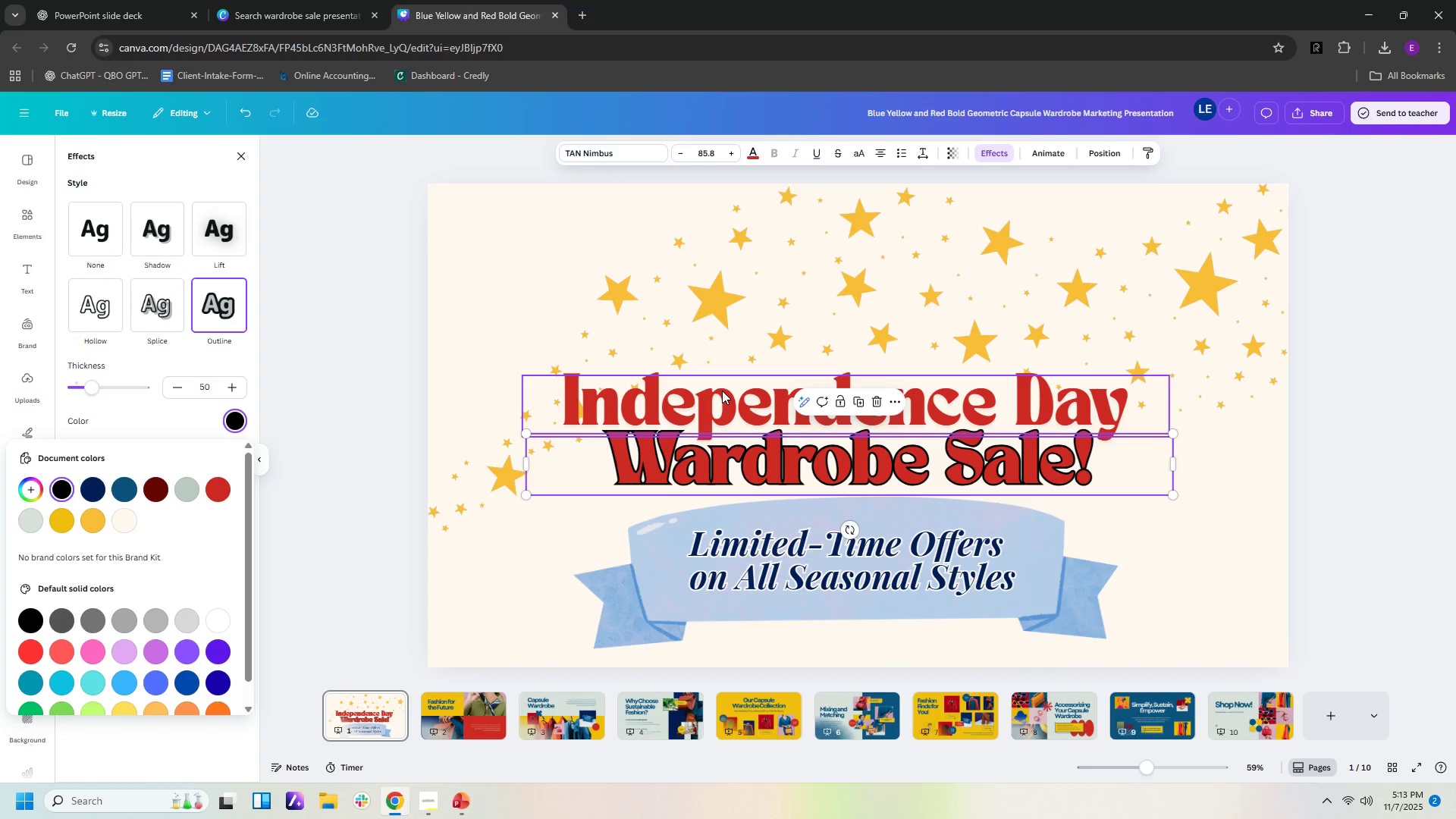 
left_click([701, 395])
 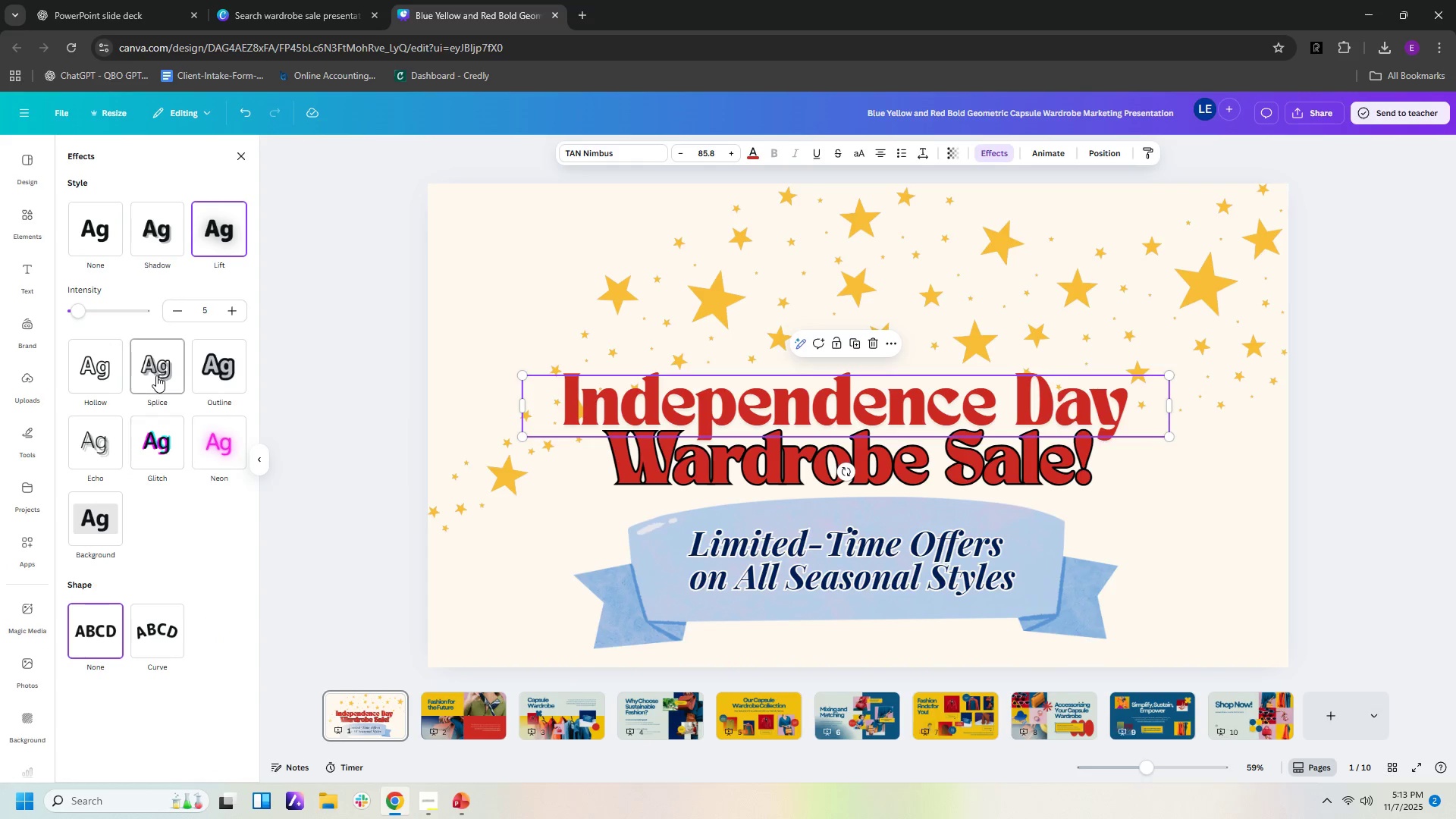 
left_click([156, 375])
 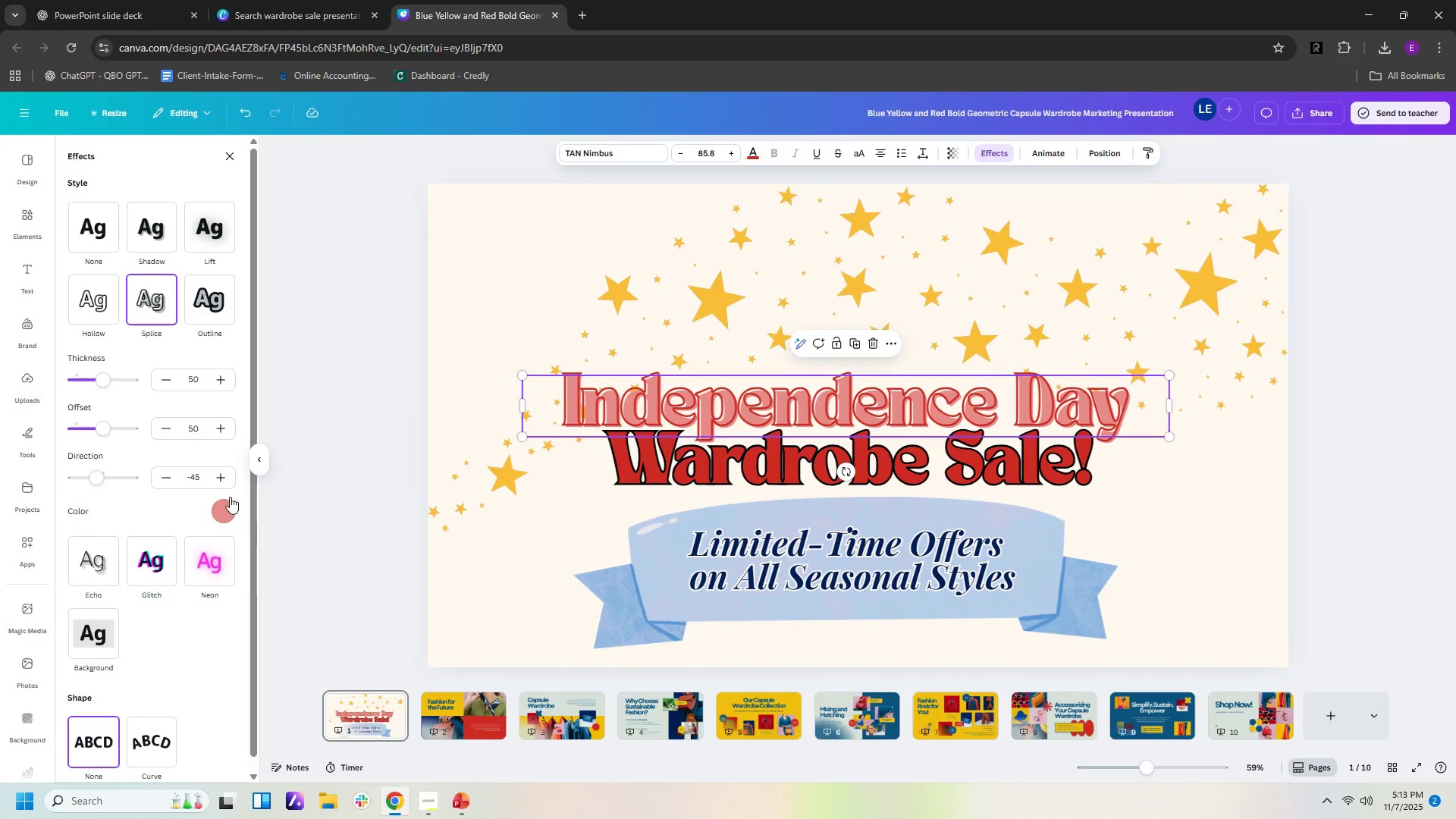 
left_click([207, 246])
 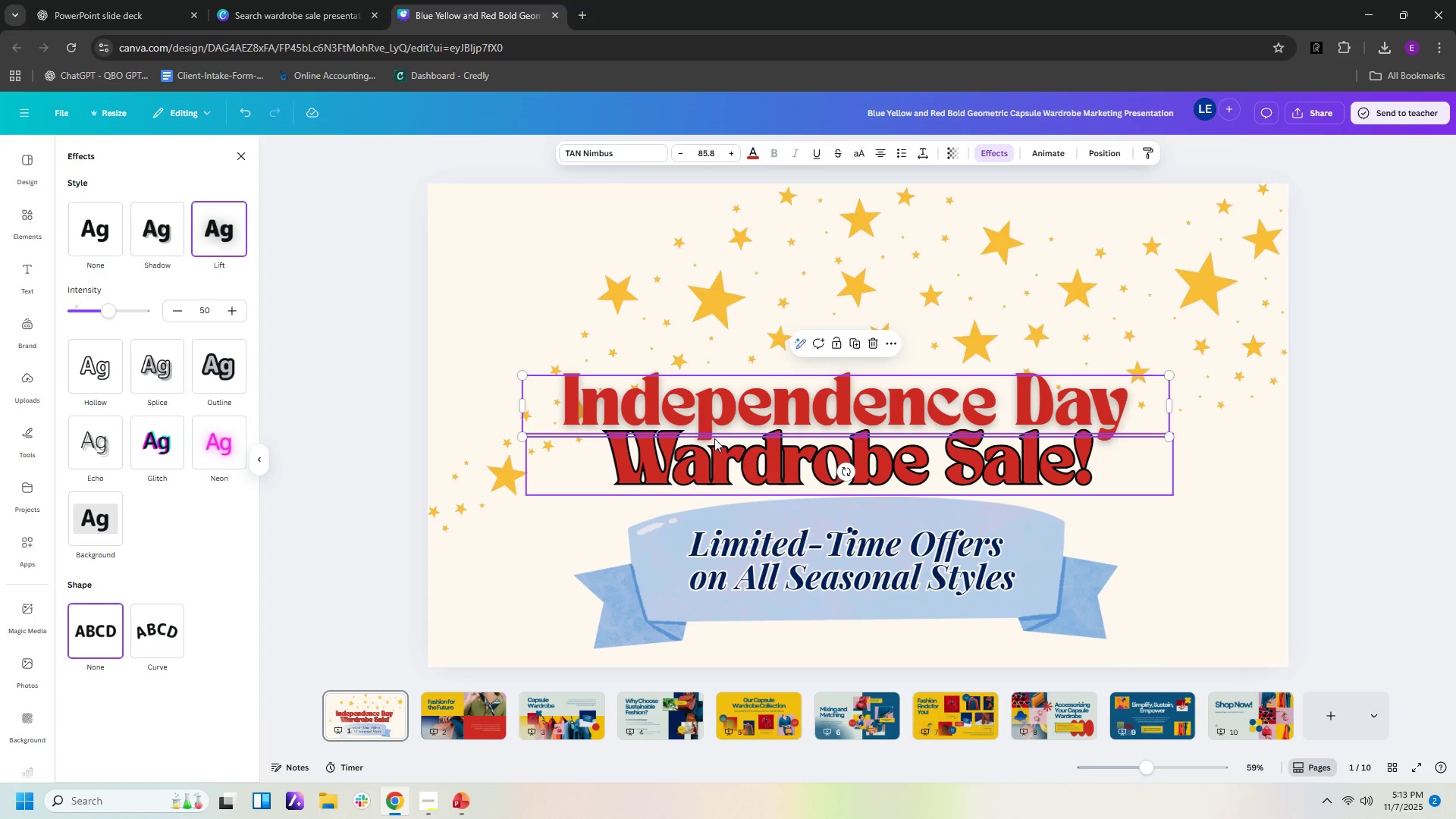 
left_click([717, 453])
 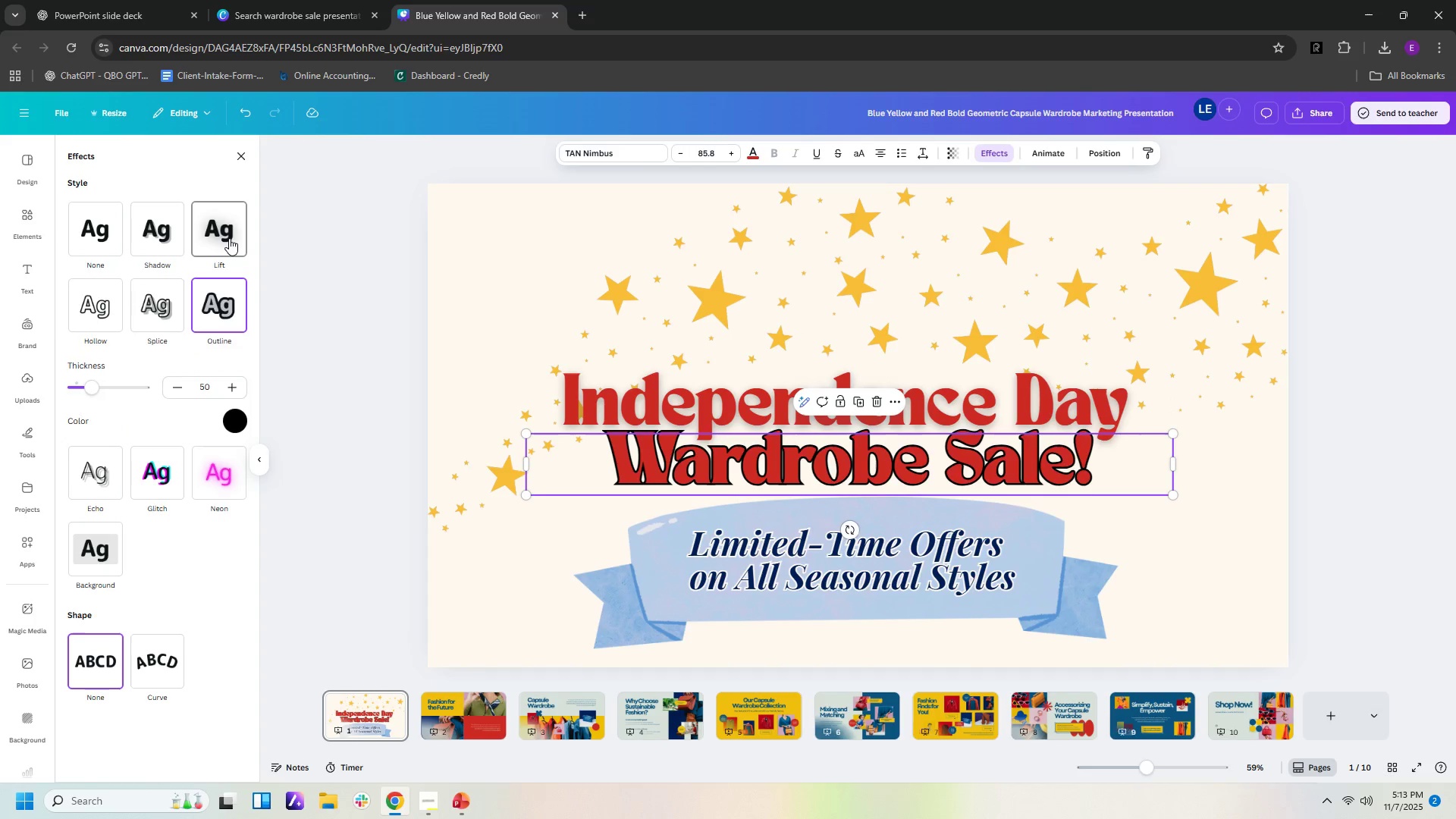 
left_click([229, 238])
 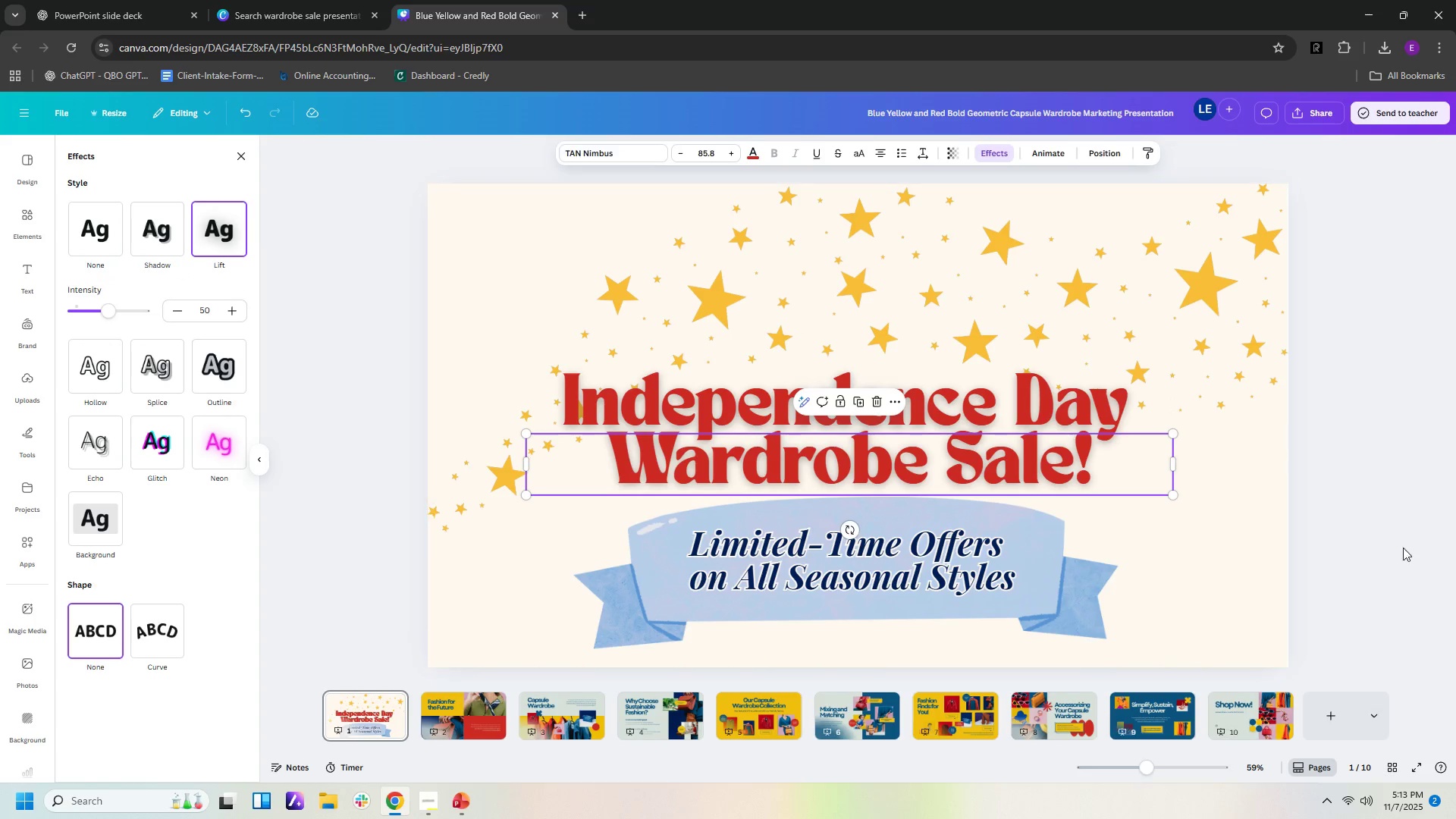 
left_click([1426, 530])
 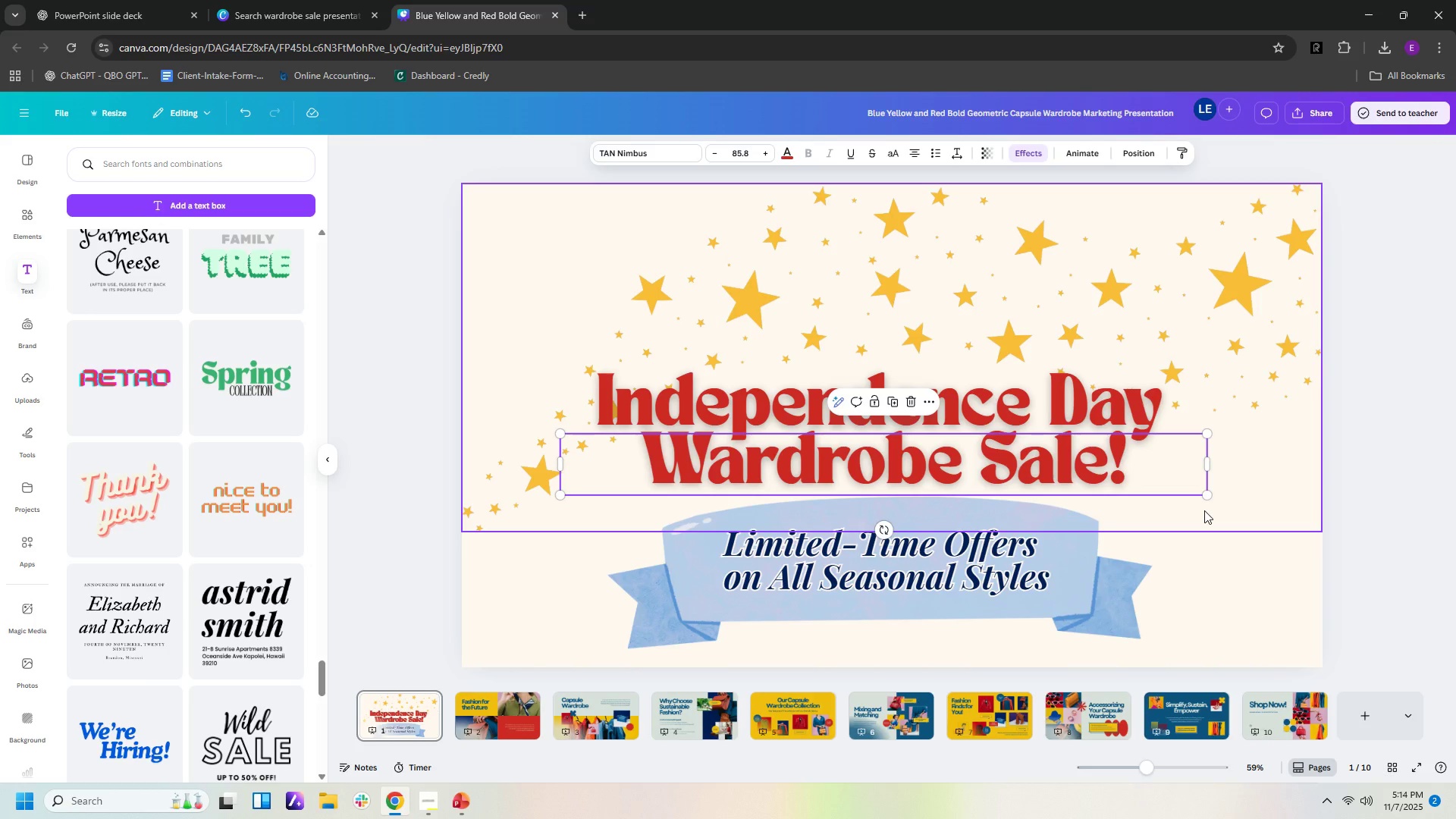 
wait(13.4)
 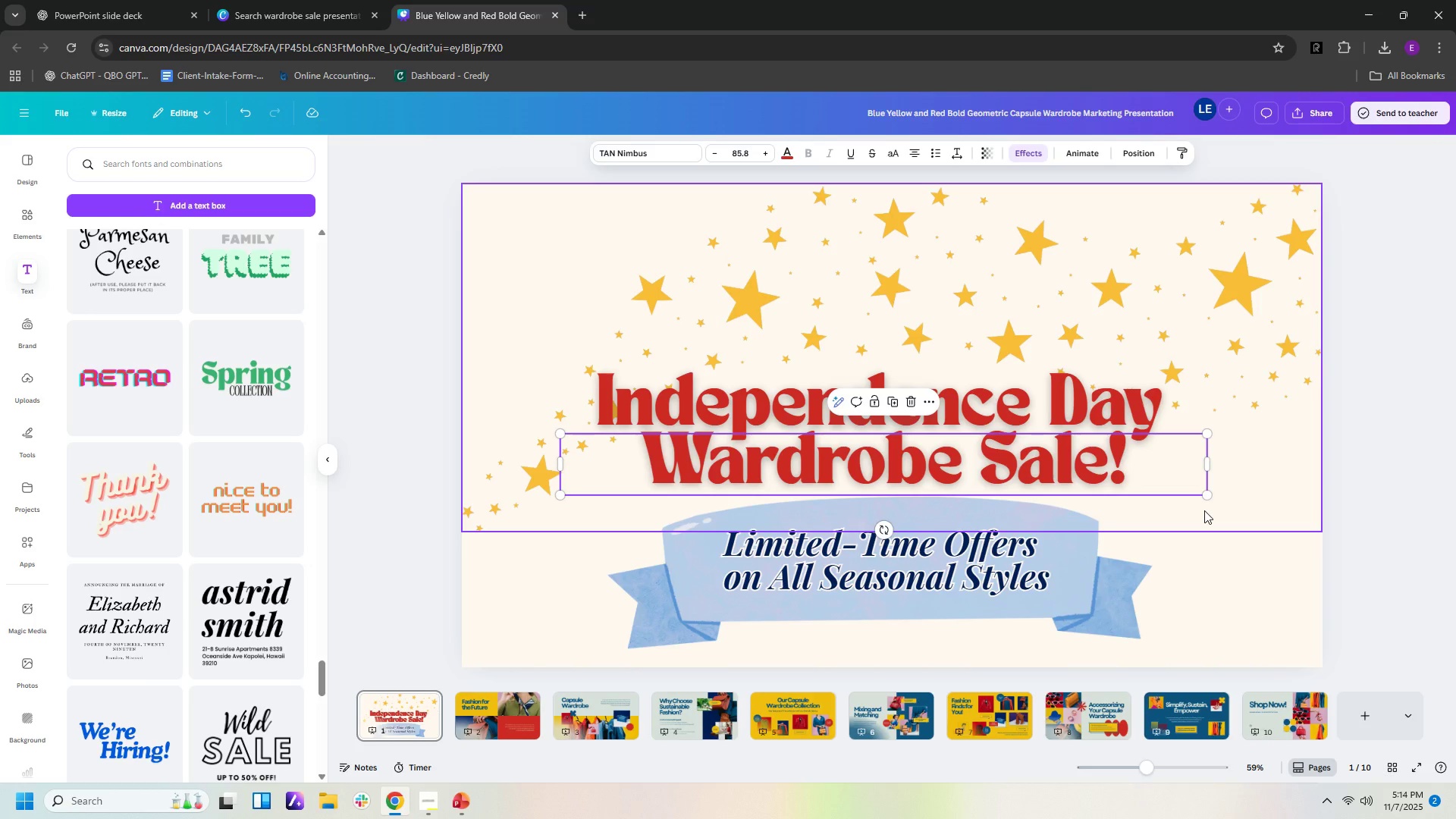 
left_click([1350, 494])
 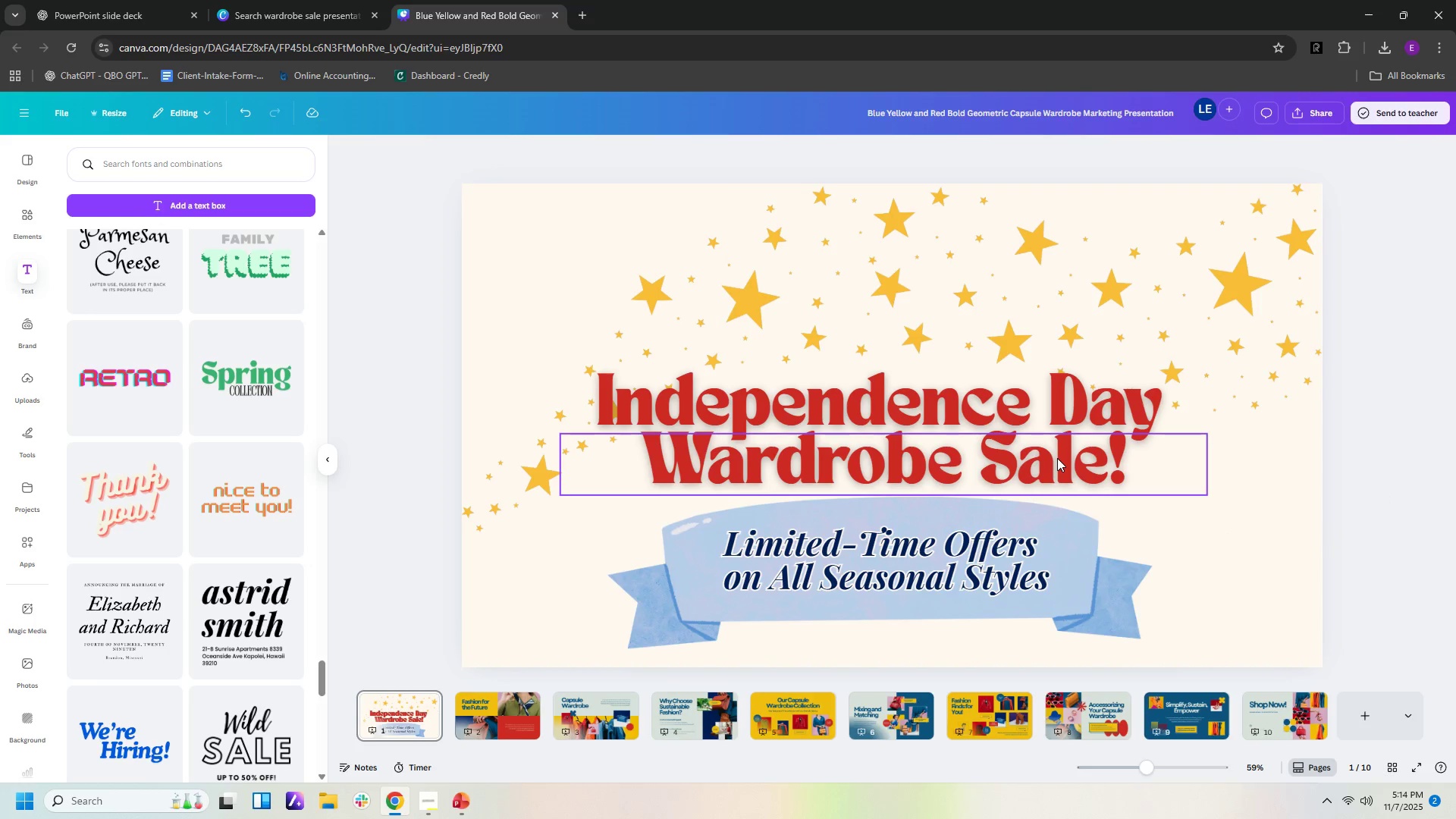 
left_click([1056, 458])
 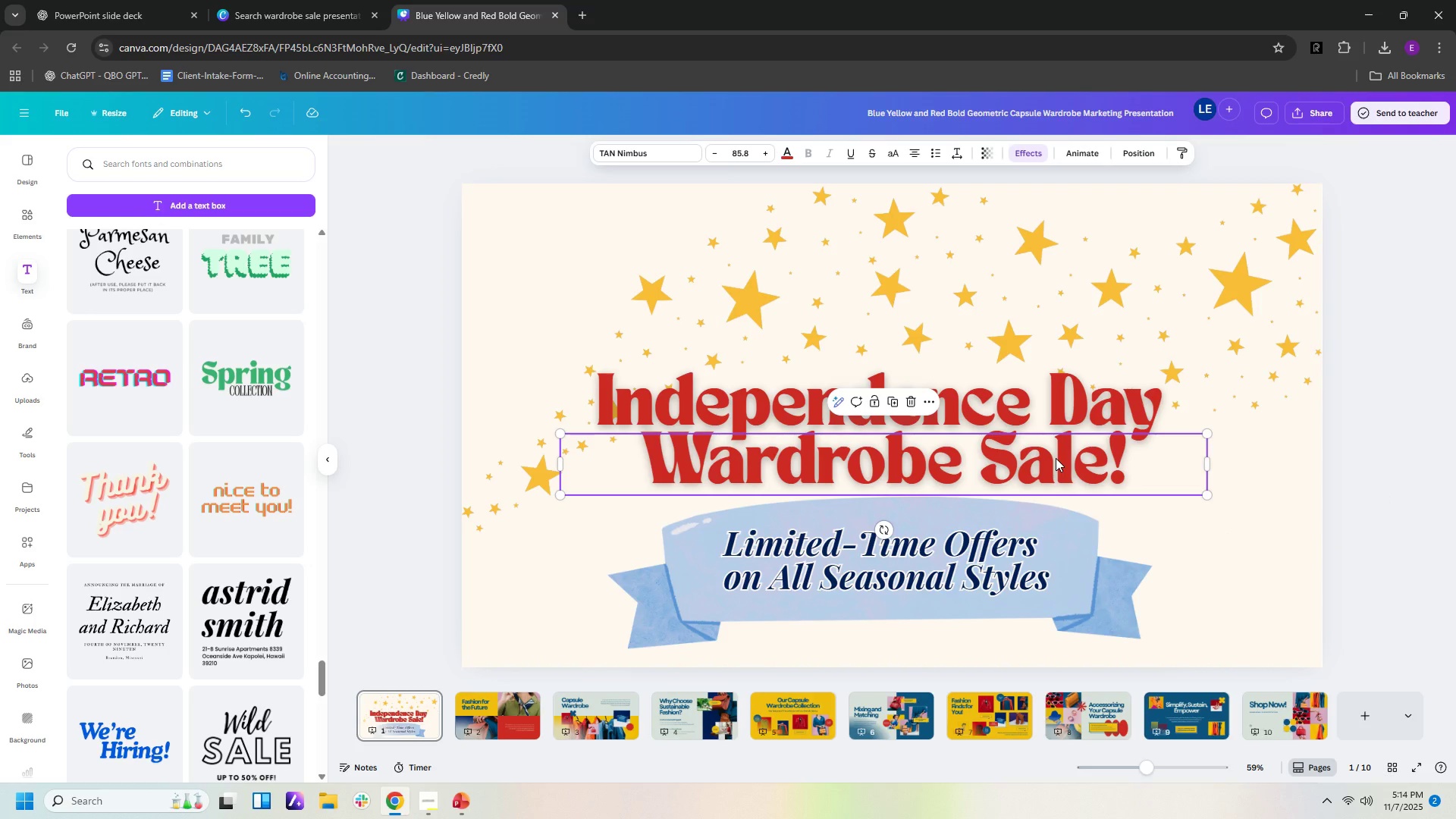 
key(ArrowDown)
 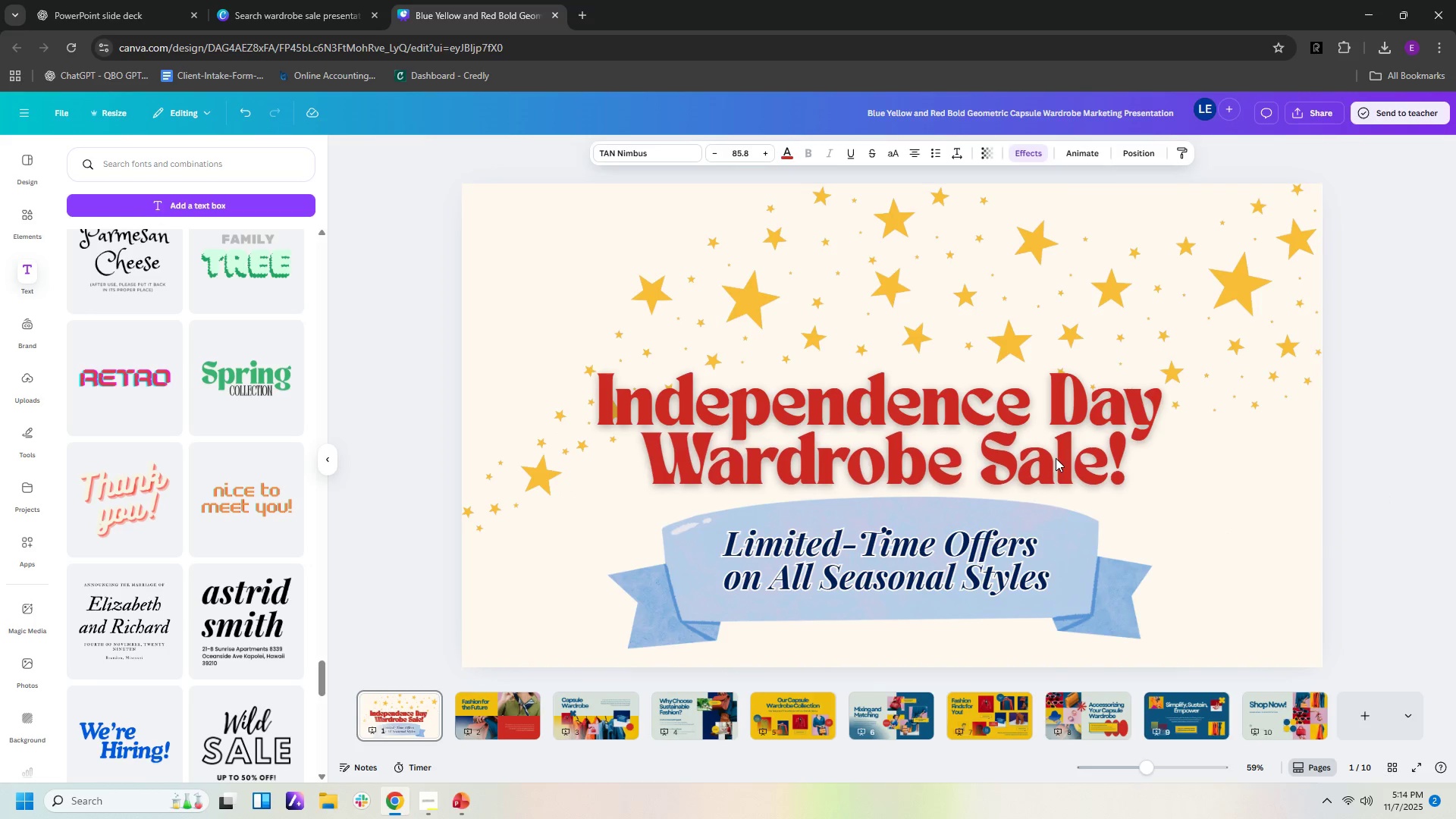 
key(ArrowDown)
 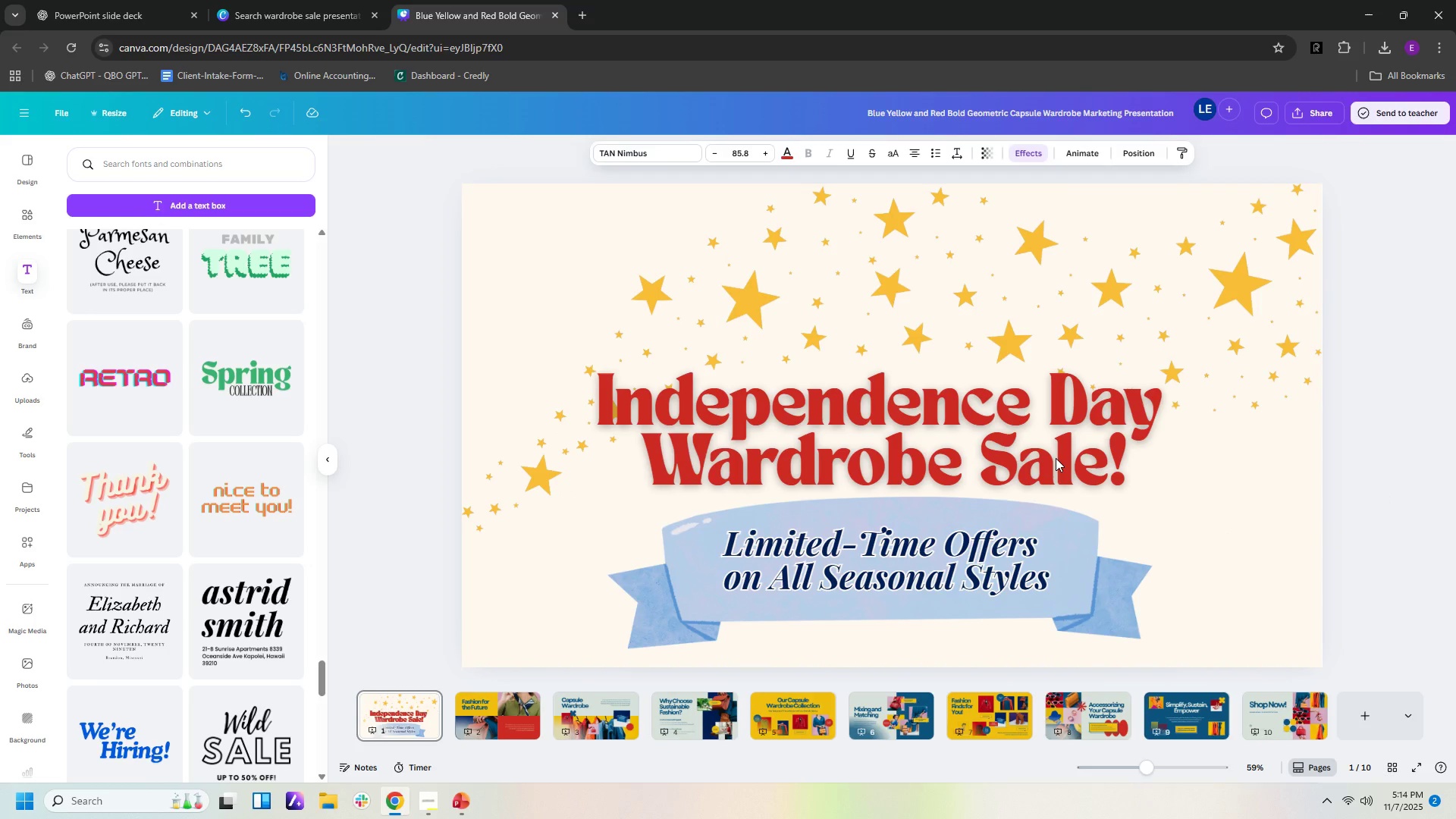 
key(ArrowDown)
 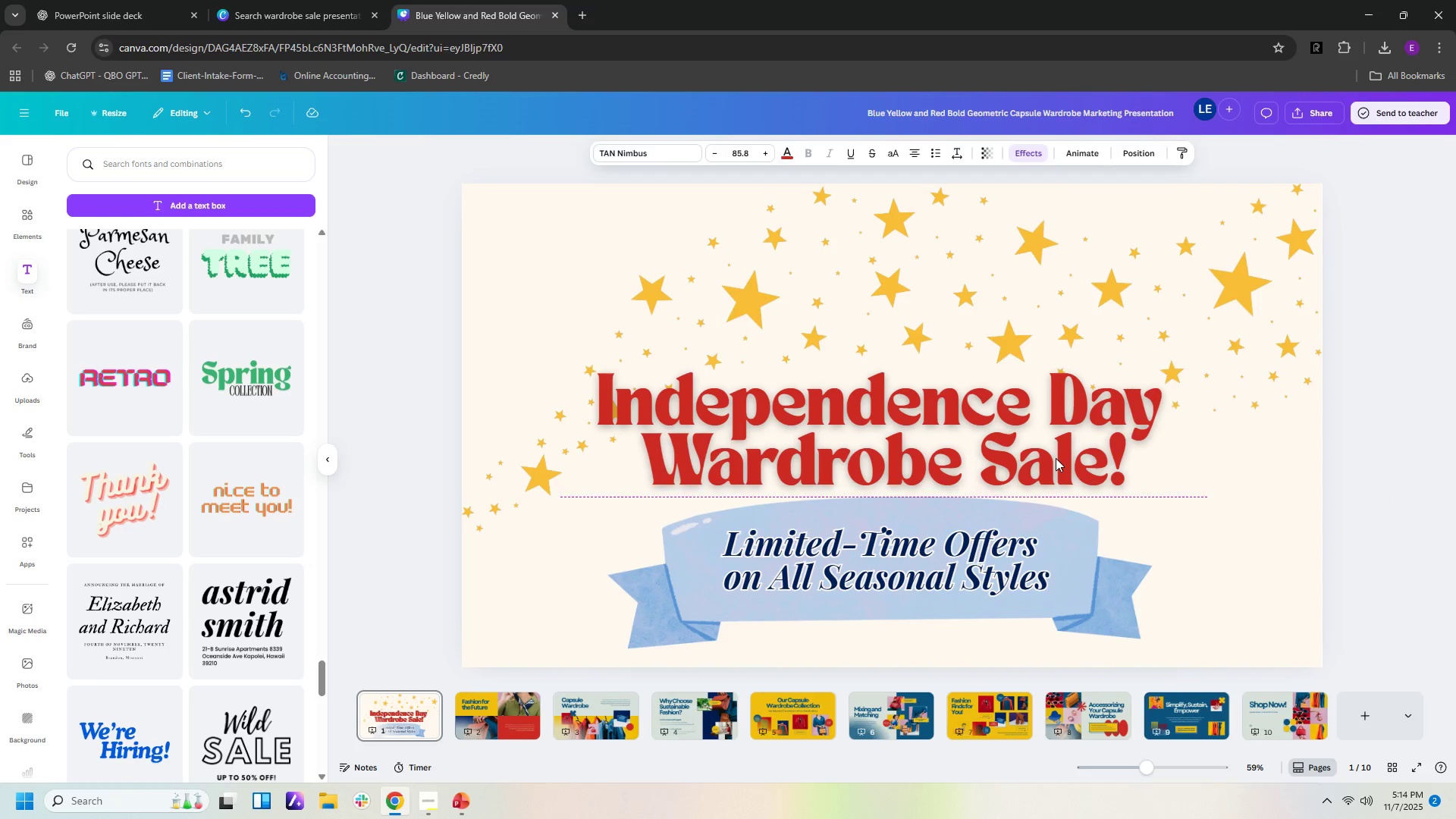 
key(ArrowDown)
 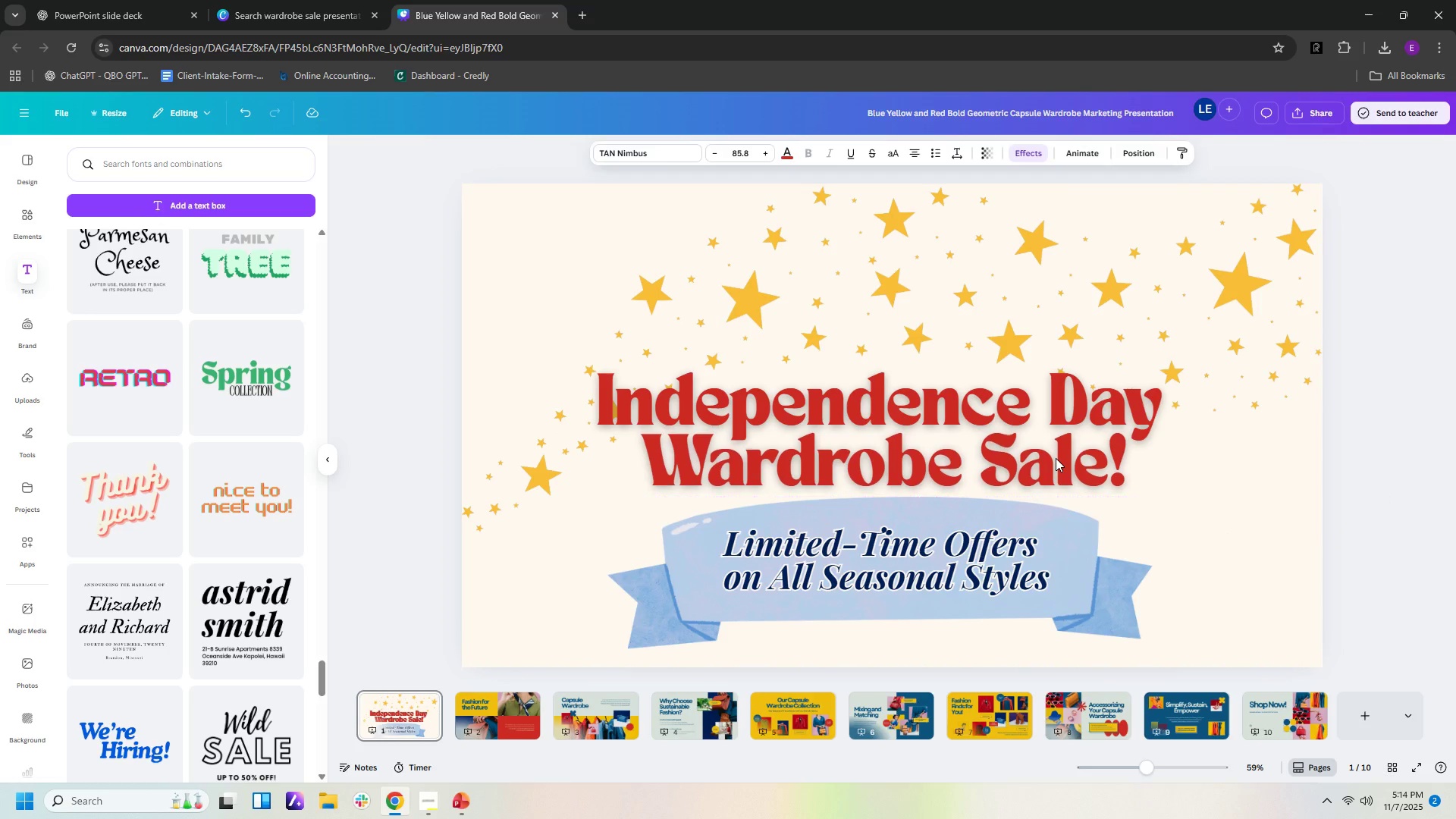 
key(ArrowDown)
 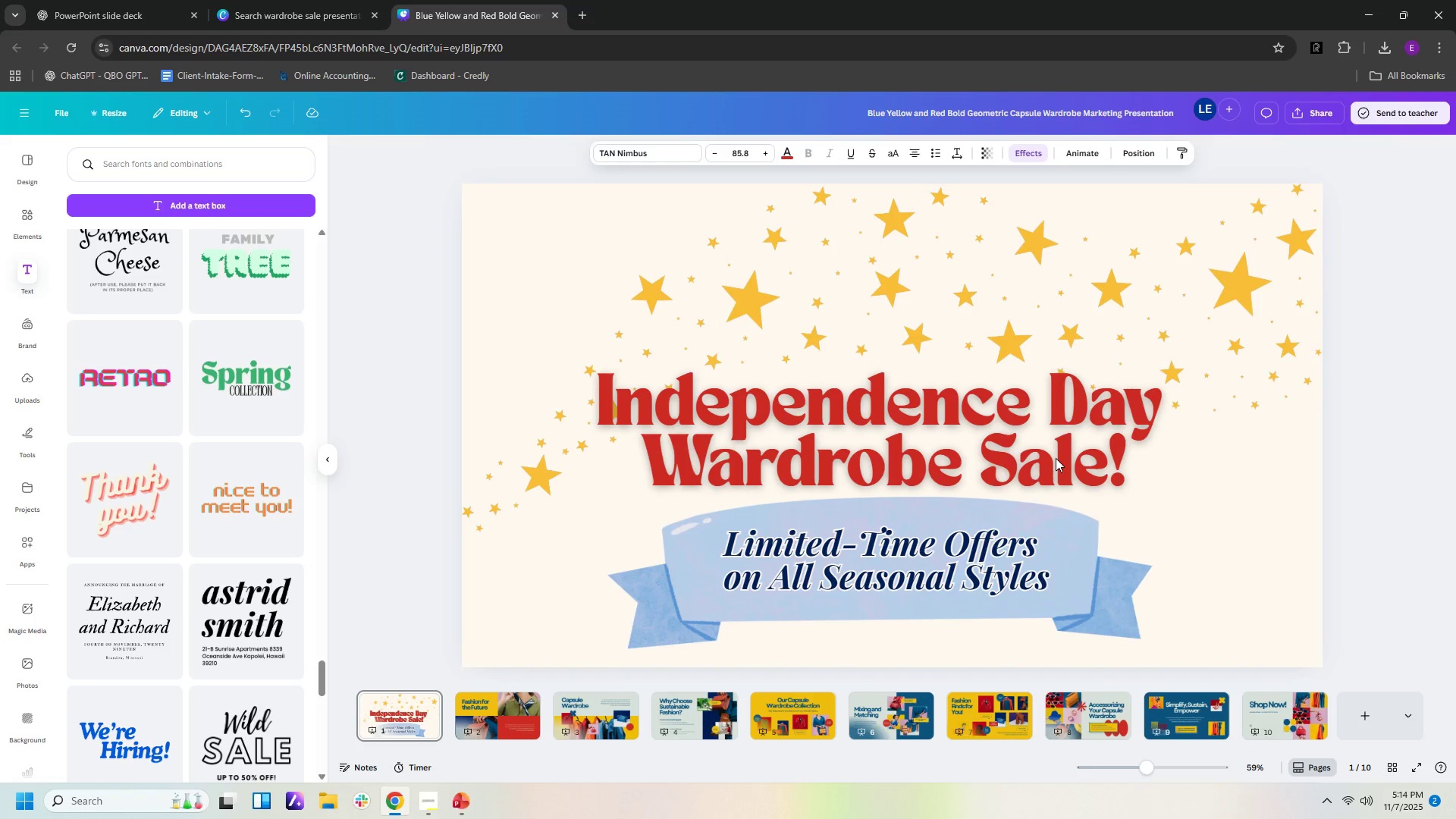 
key(ArrowUp)
 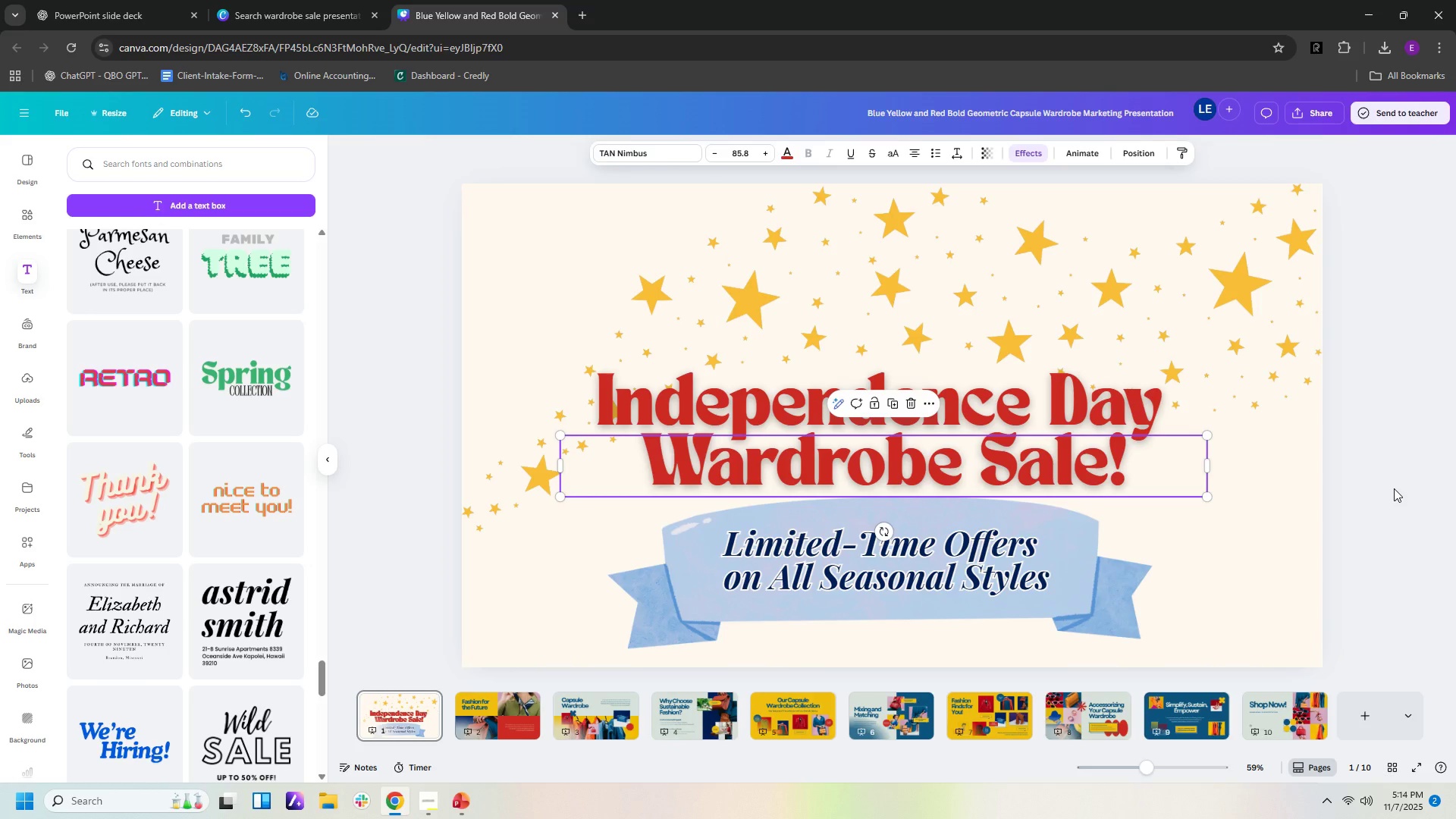 
left_click([1394, 488])
 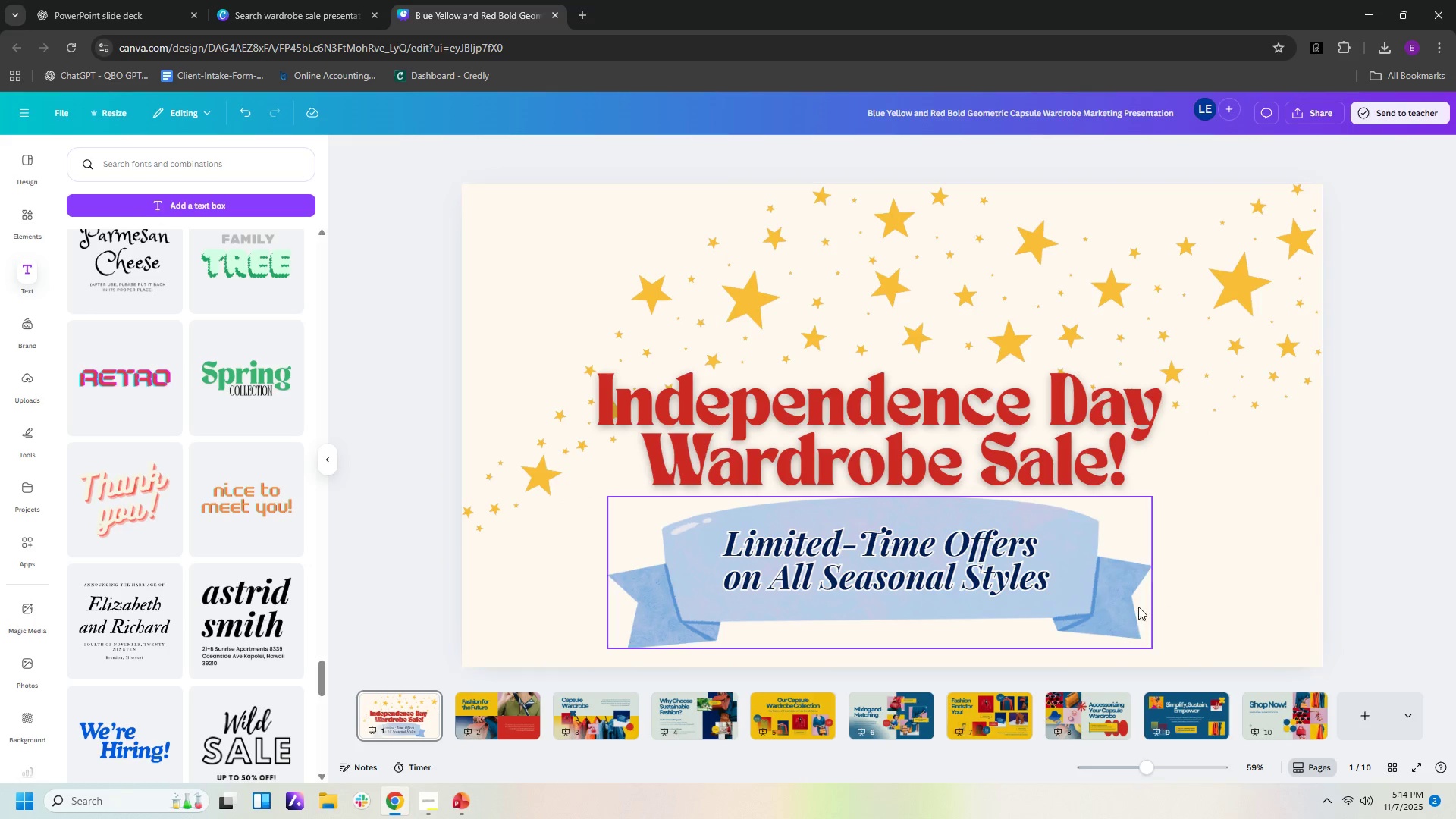 
left_click_drag(start_coordinate=[1073, 606], to_coordinate=[1087, 610])
 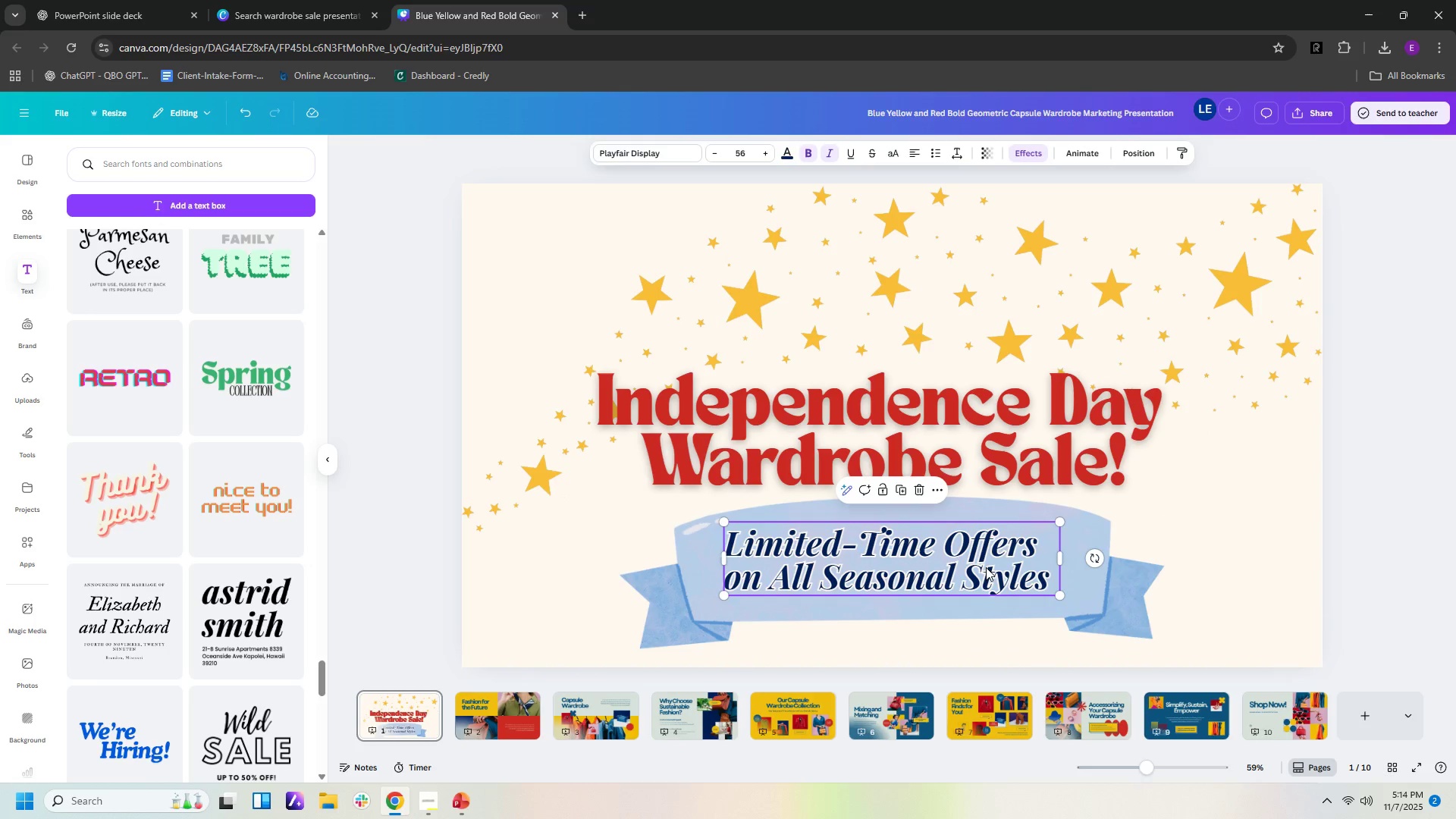 
left_click_drag(start_coordinate=[986, 567], to_coordinate=[1005, 567])
 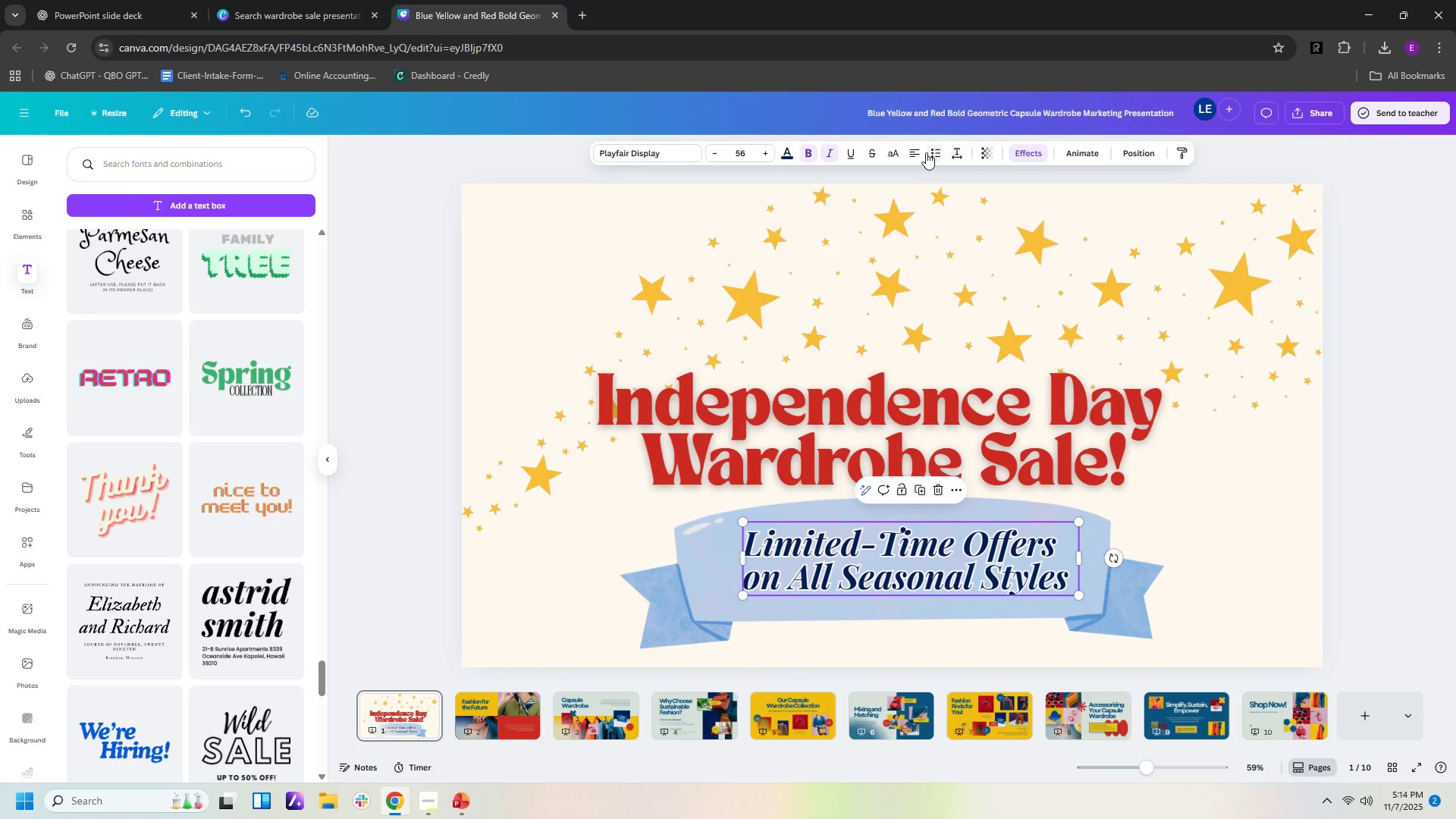 
left_click([916, 152])
 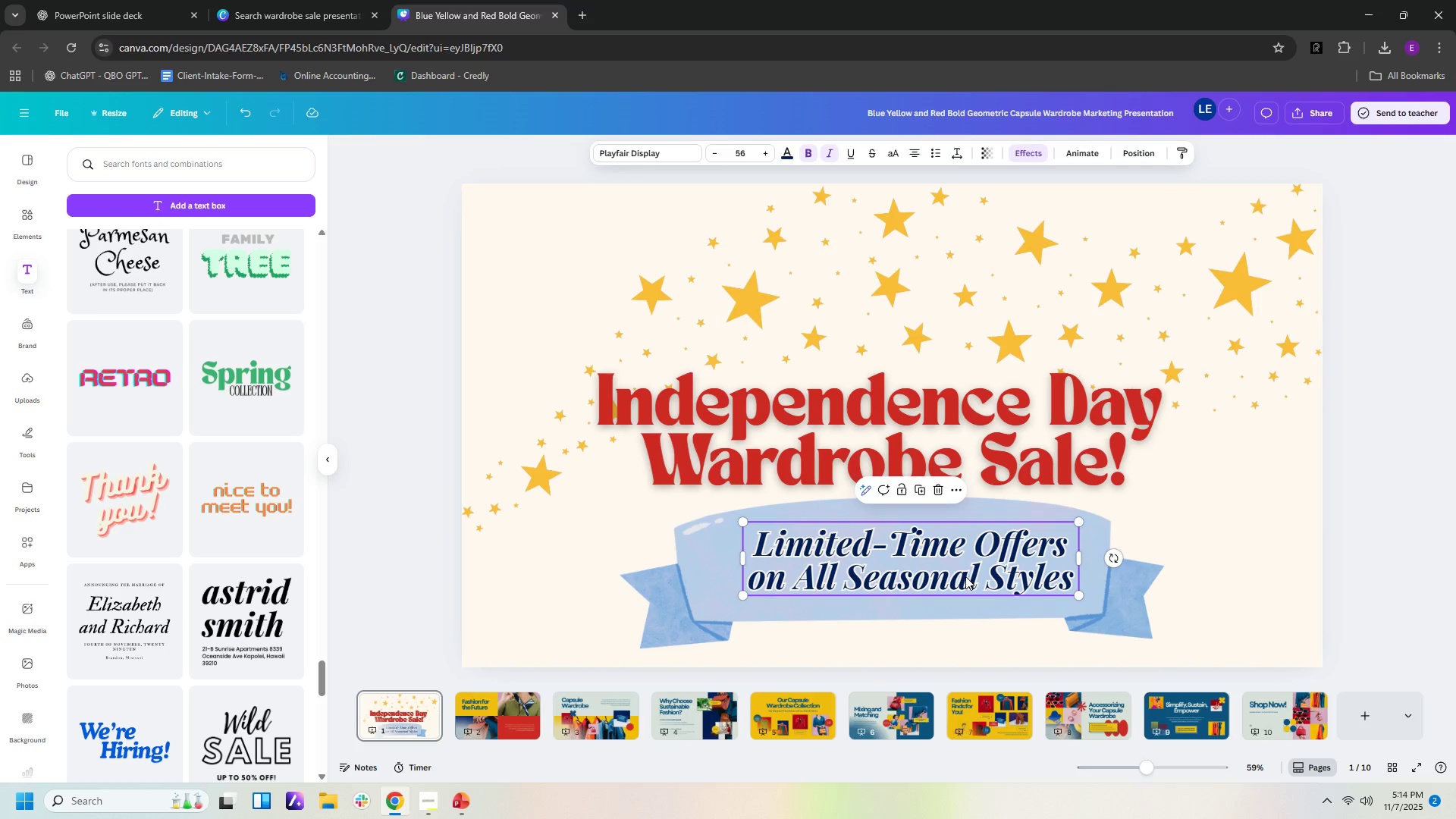 
left_click_drag(start_coordinate=[965, 573], to_coordinate=[954, 573])
 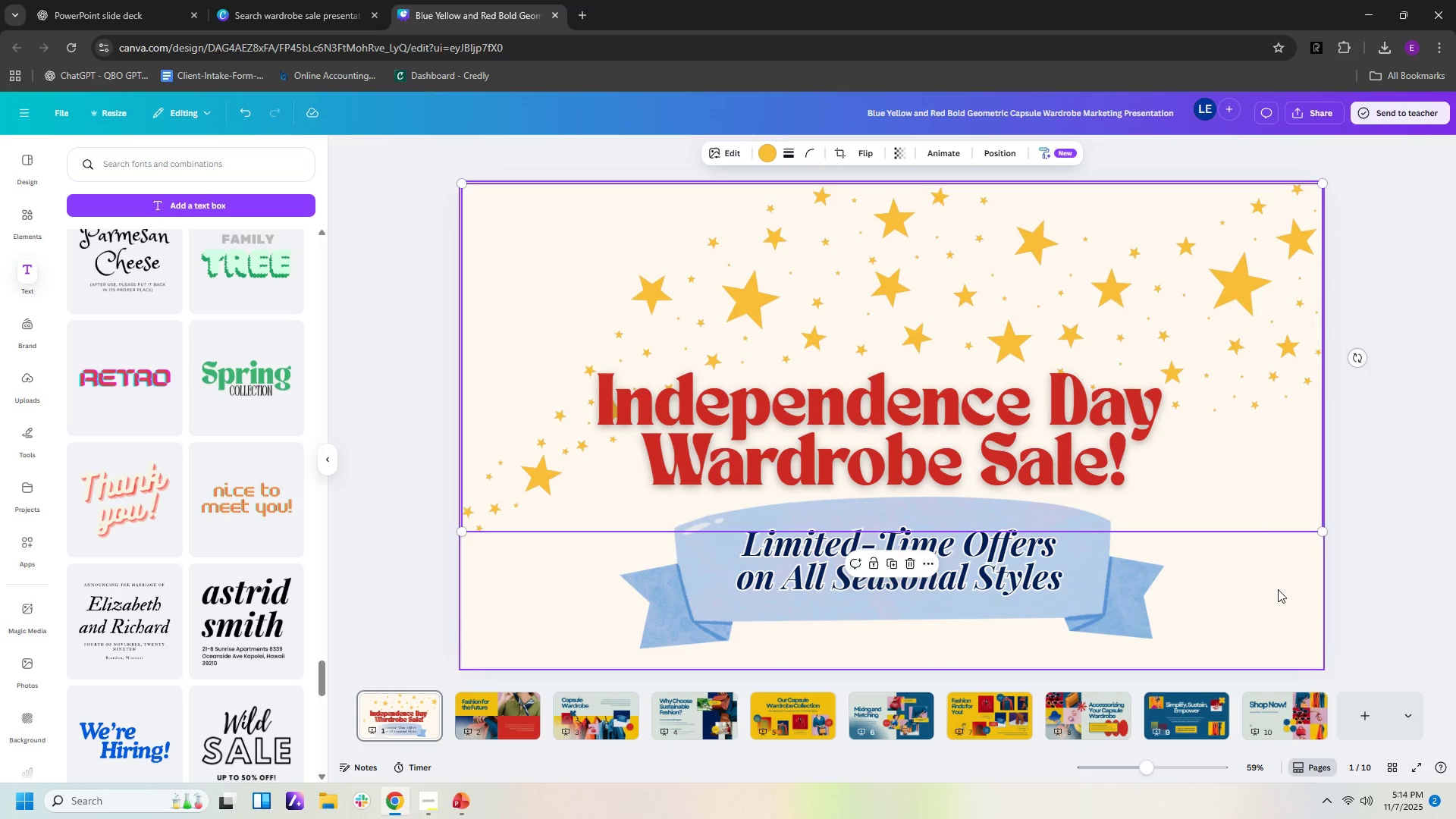 
double_click([1278, 589])
 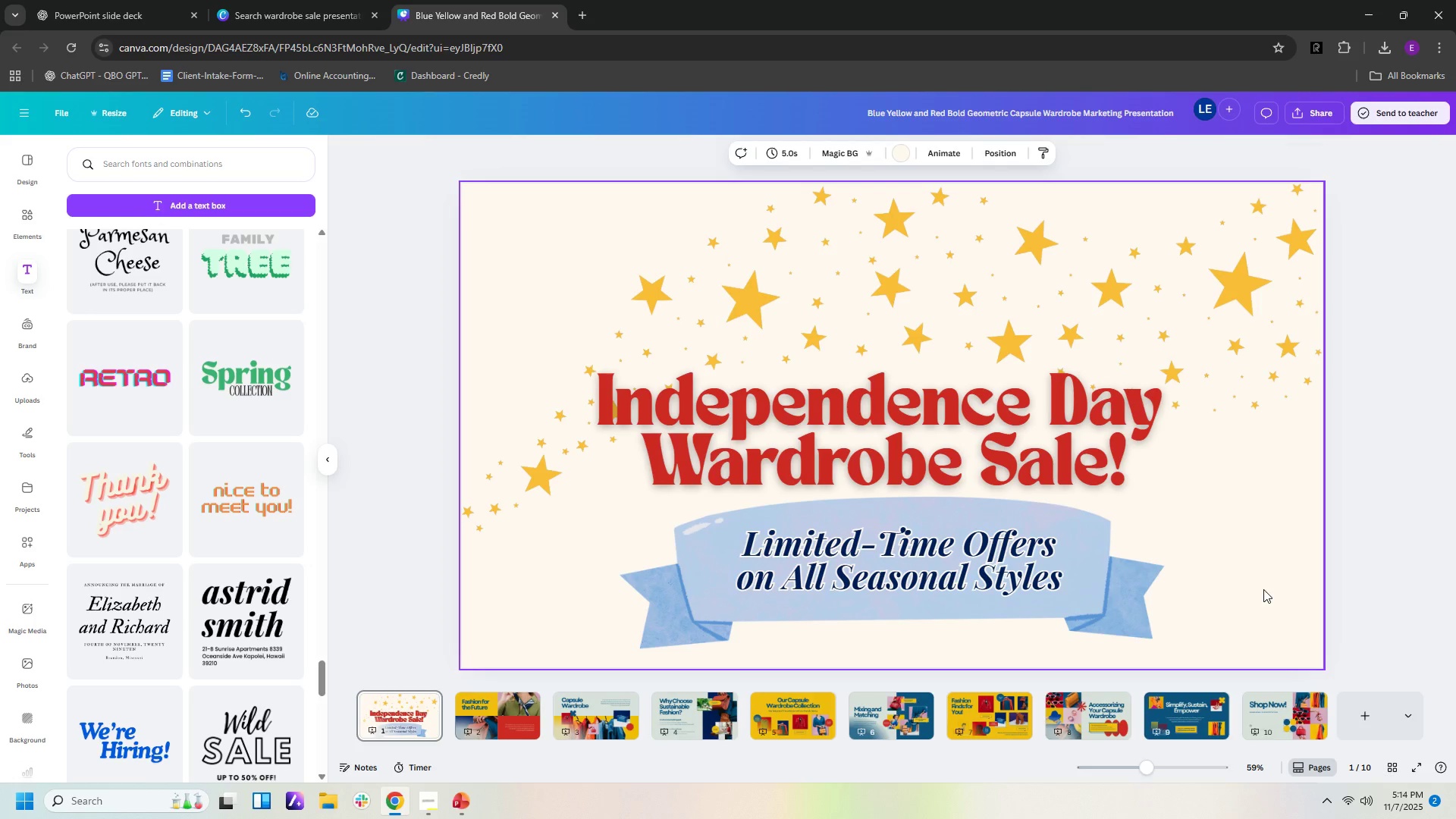 
wait(11.4)
 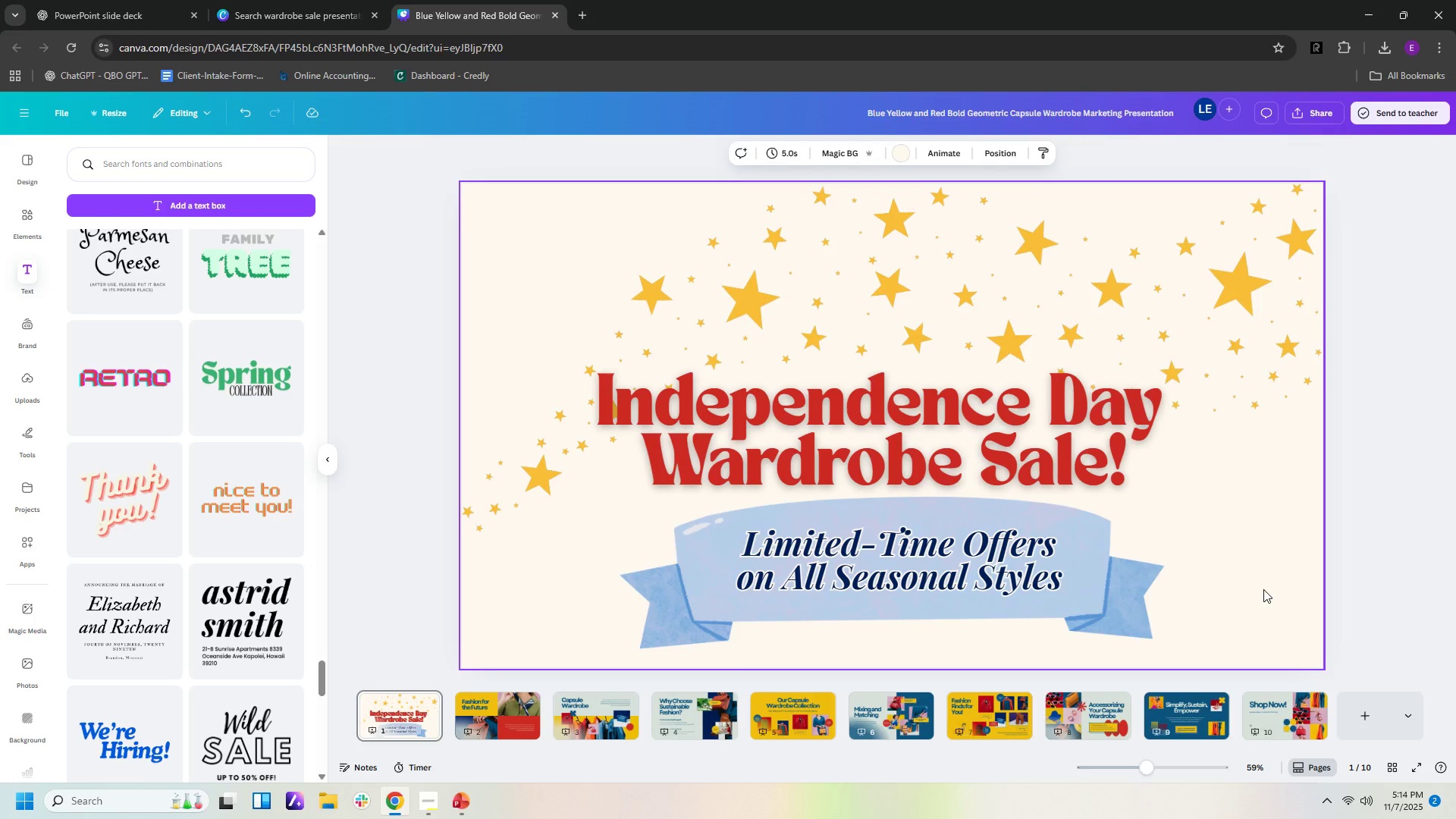 
left_click([825, 410])
 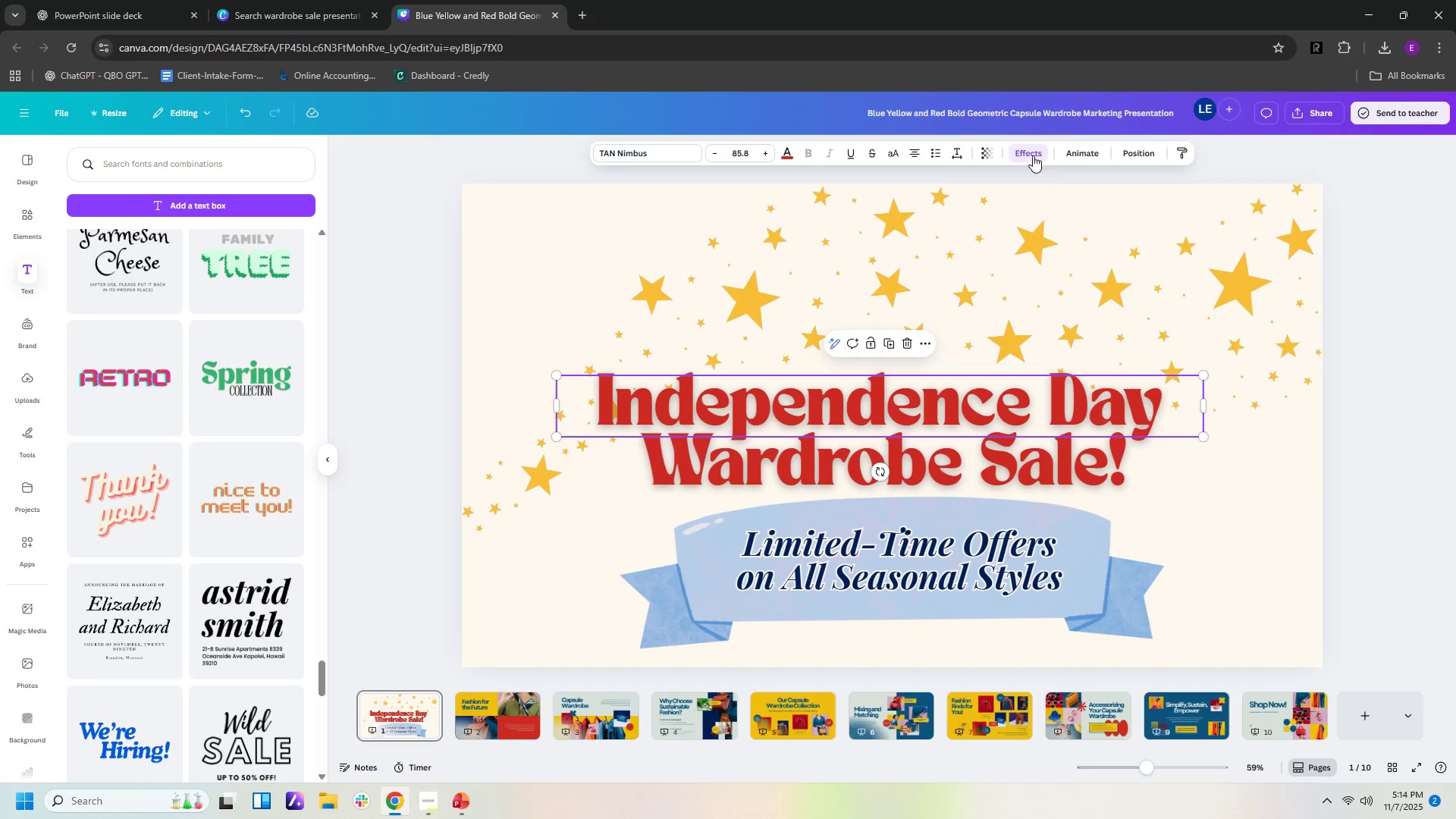 
left_click([1033, 155])
 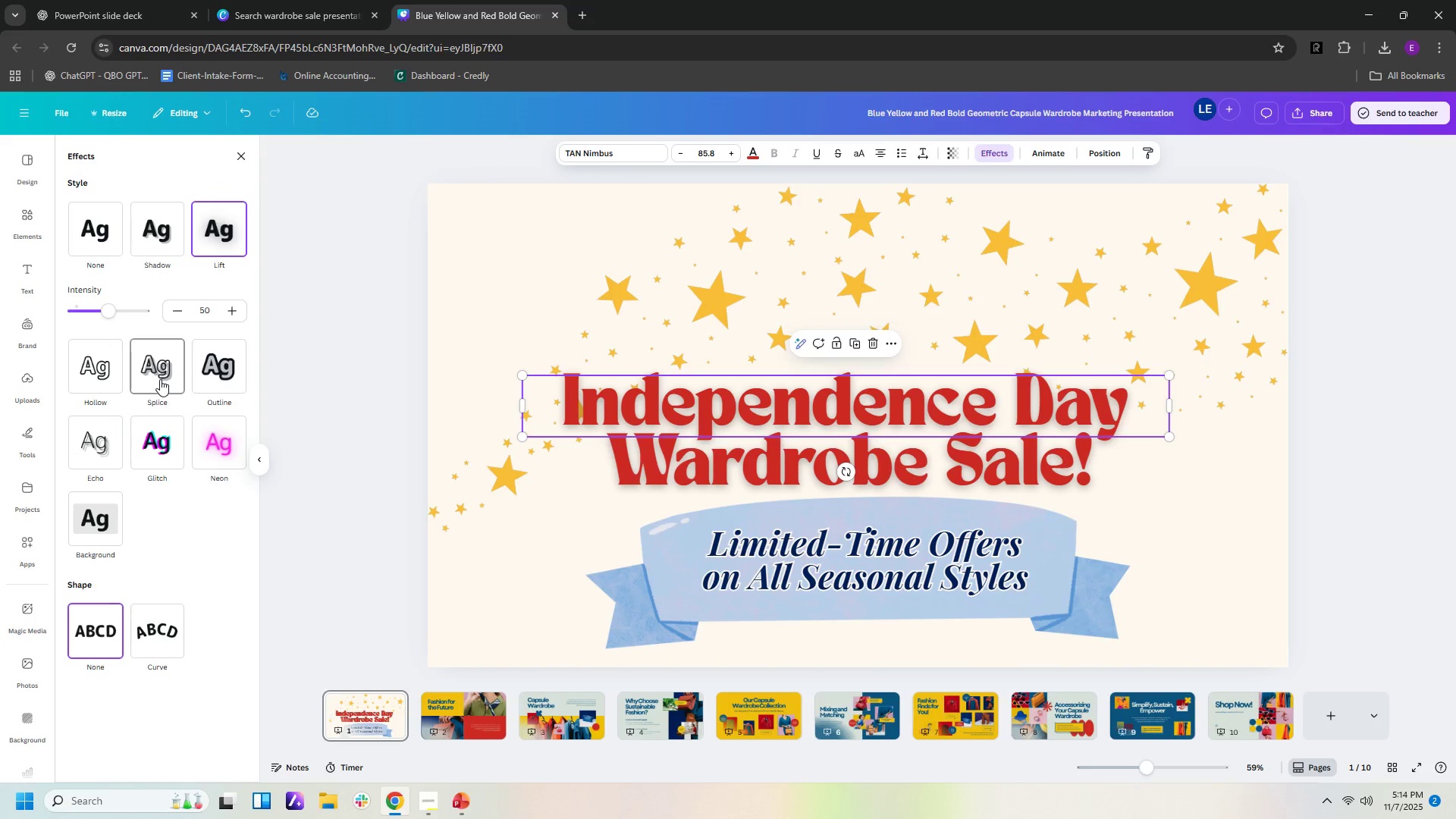 
left_click([160, 379])
 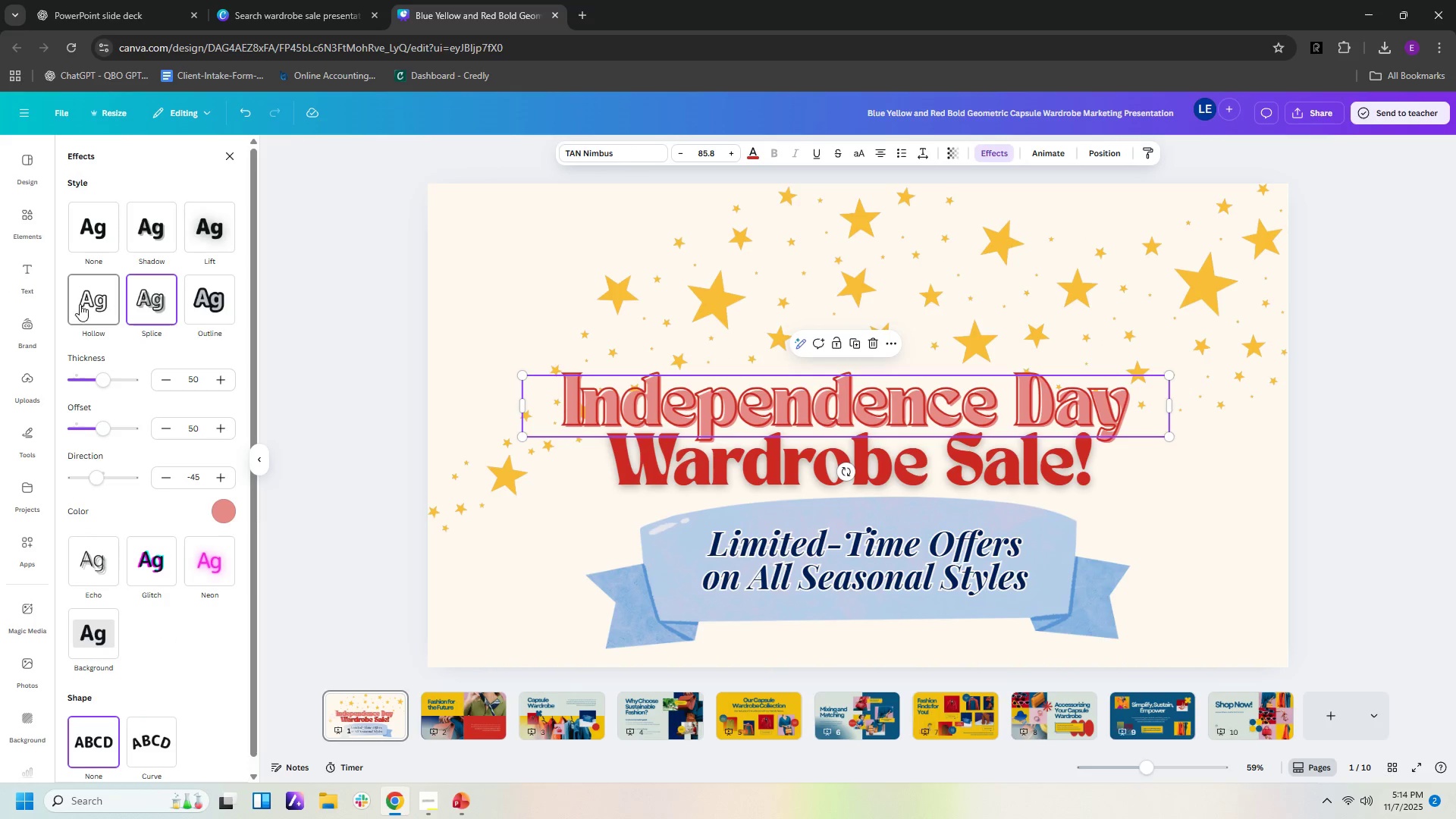 
left_click([83, 304])
 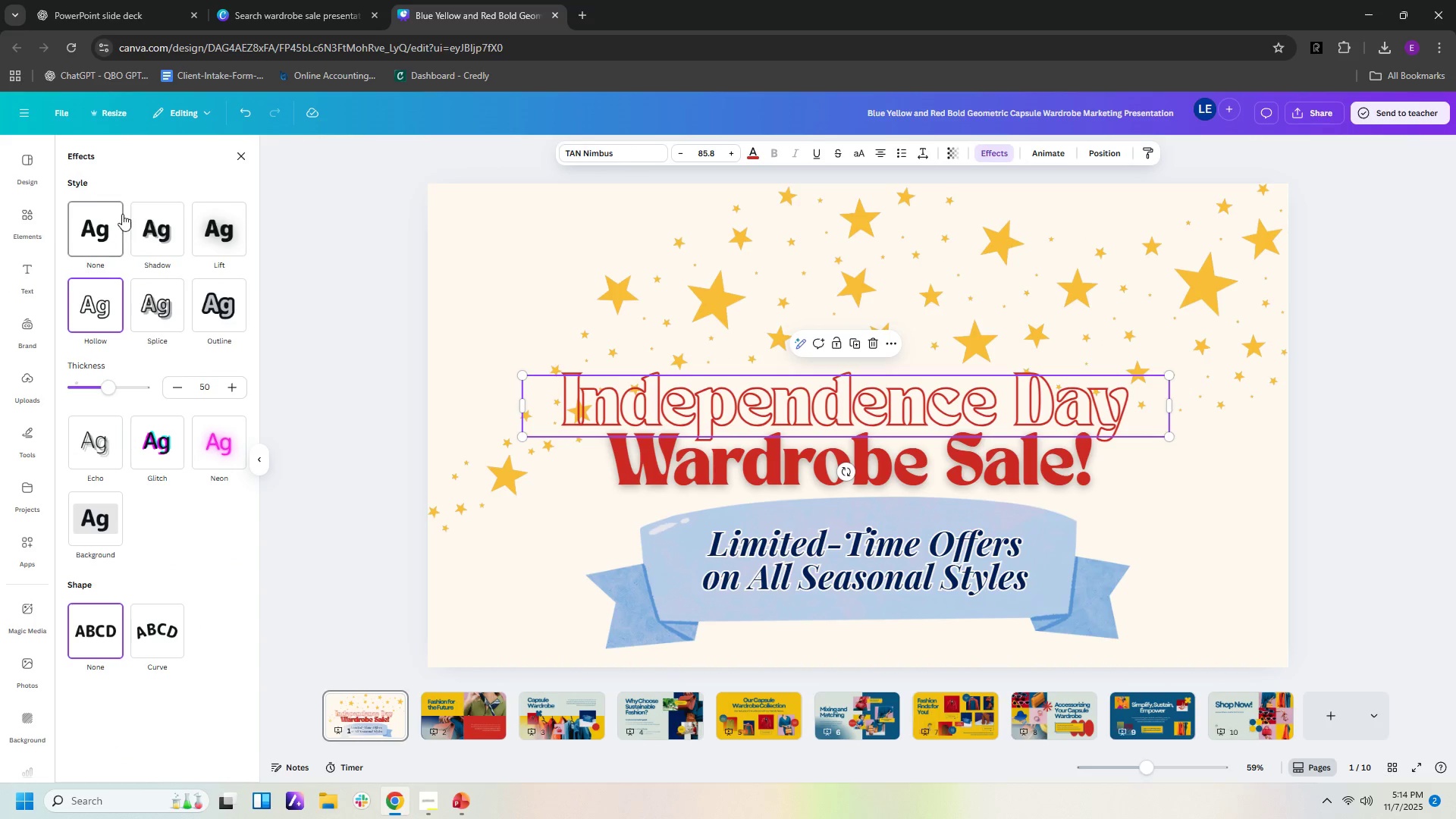 
left_click([165, 223])
 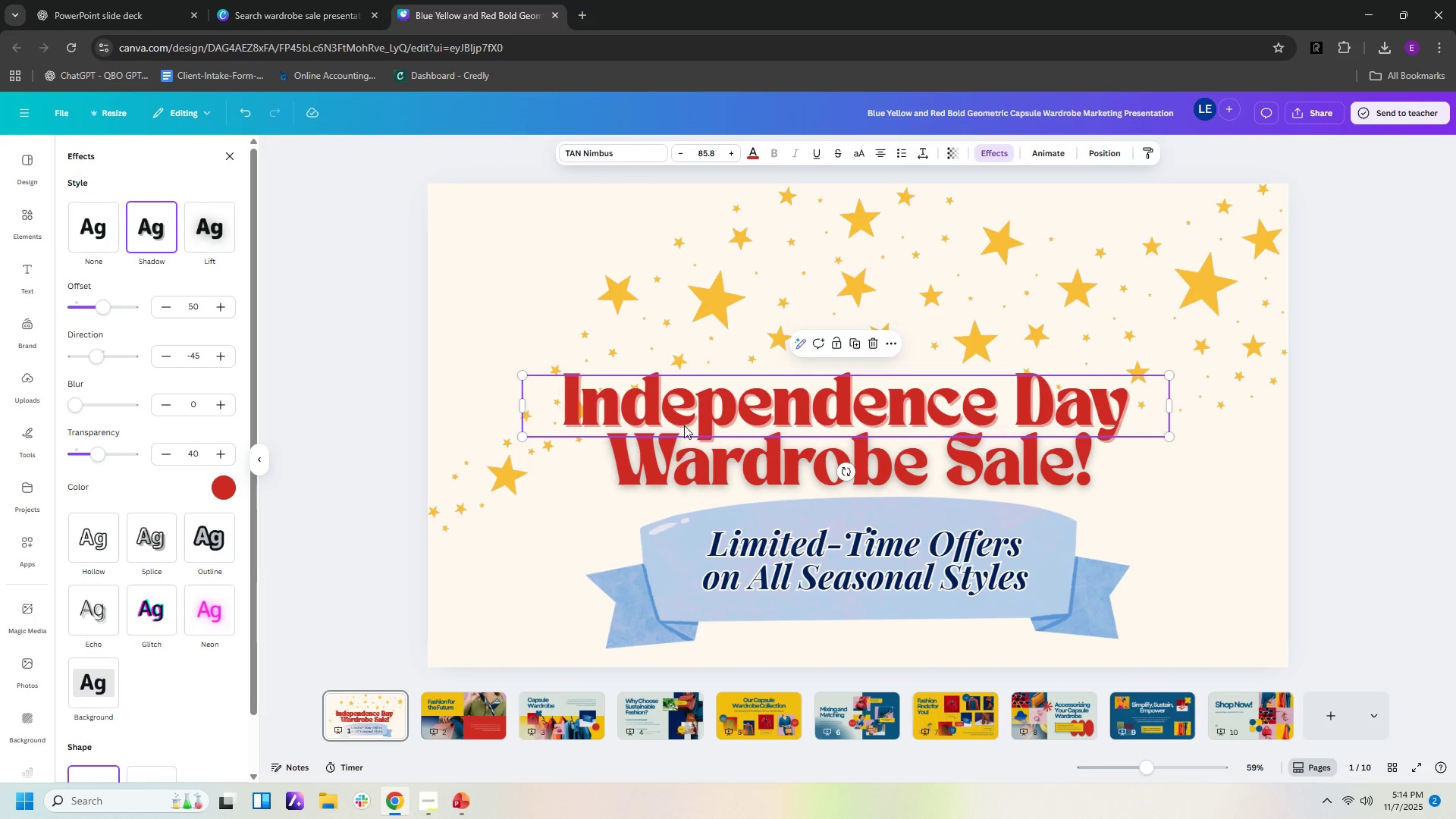 
left_click([682, 463])
 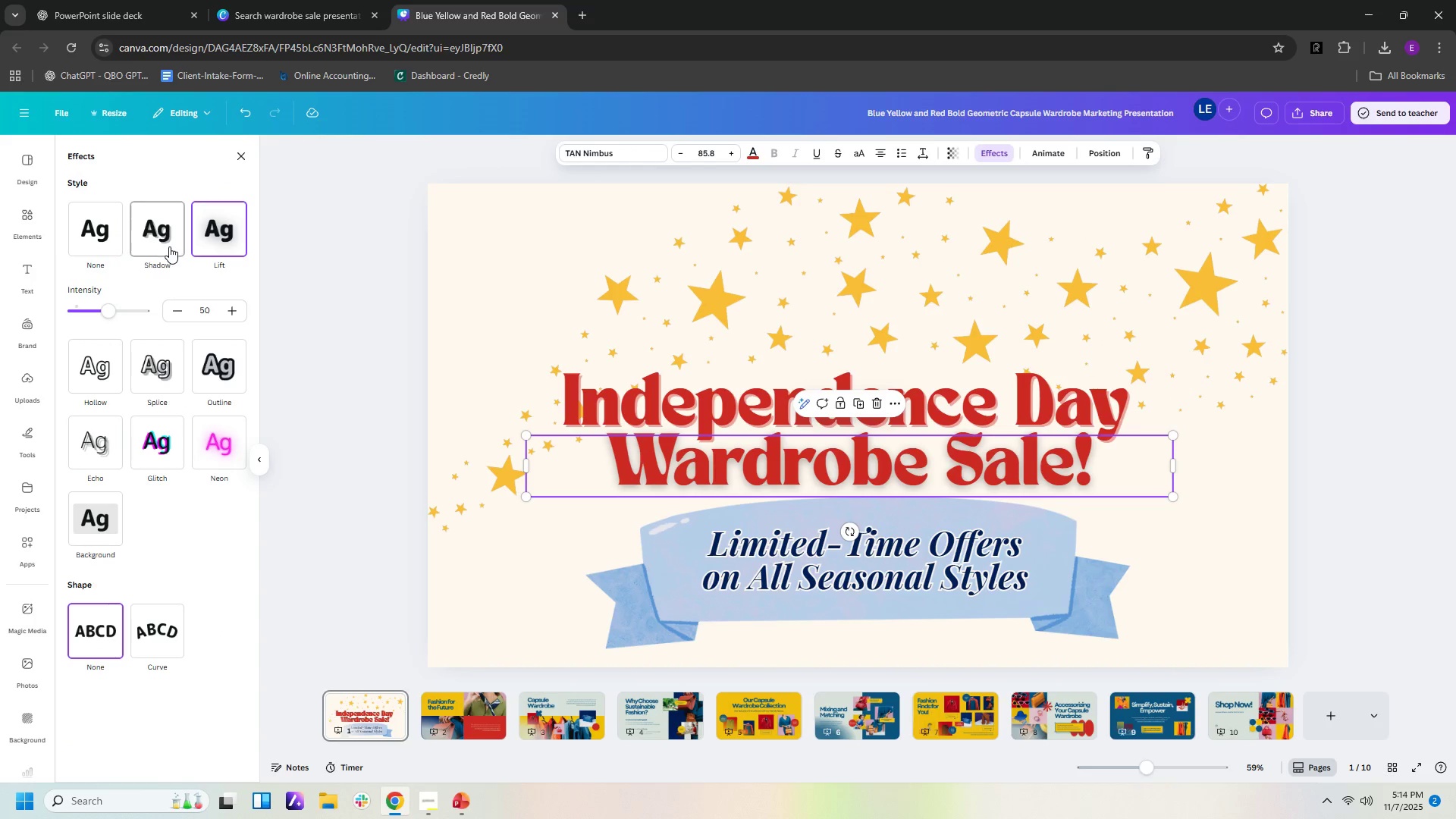 
left_click([169, 246])
 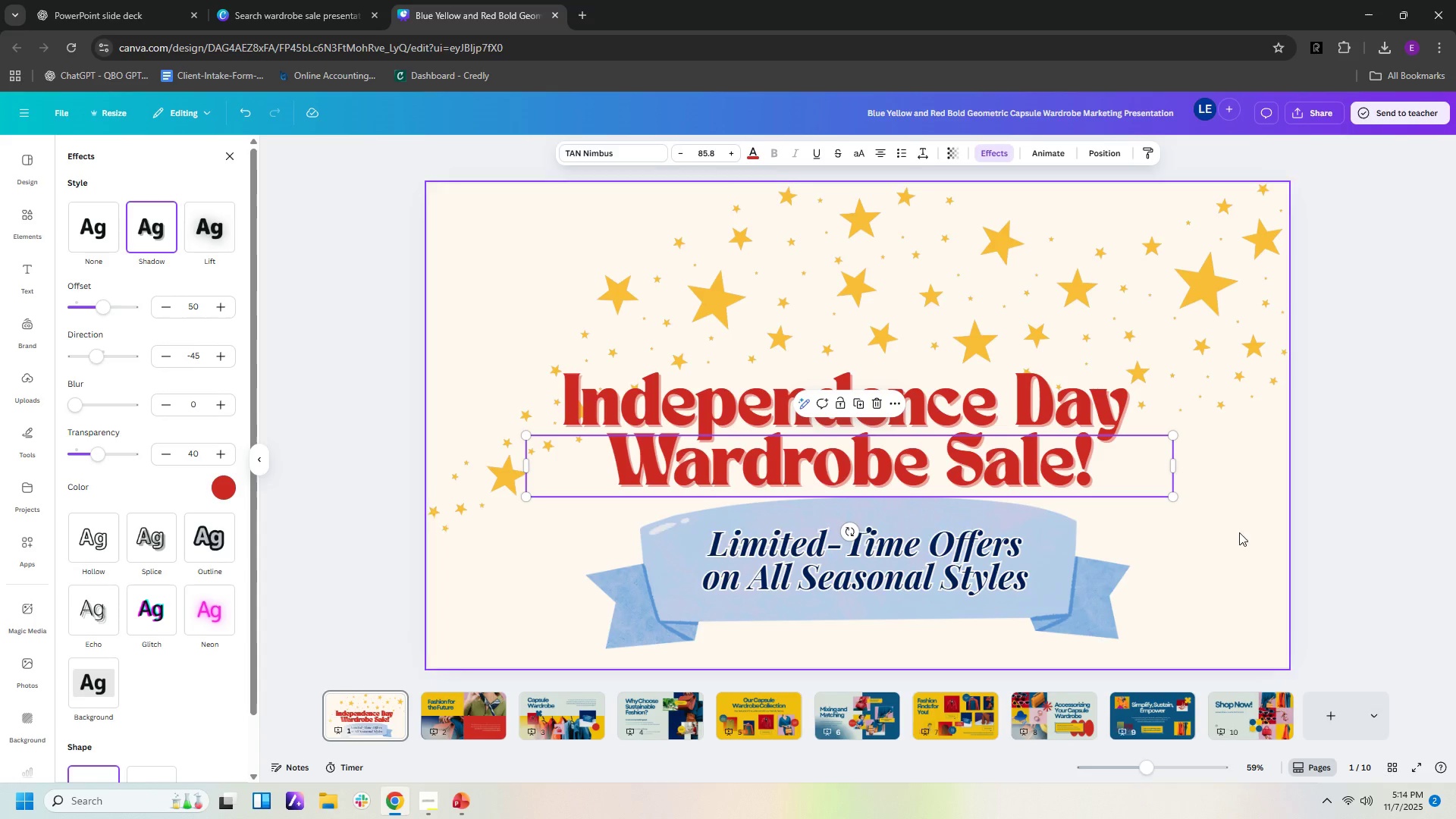 
left_click([1254, 526])
 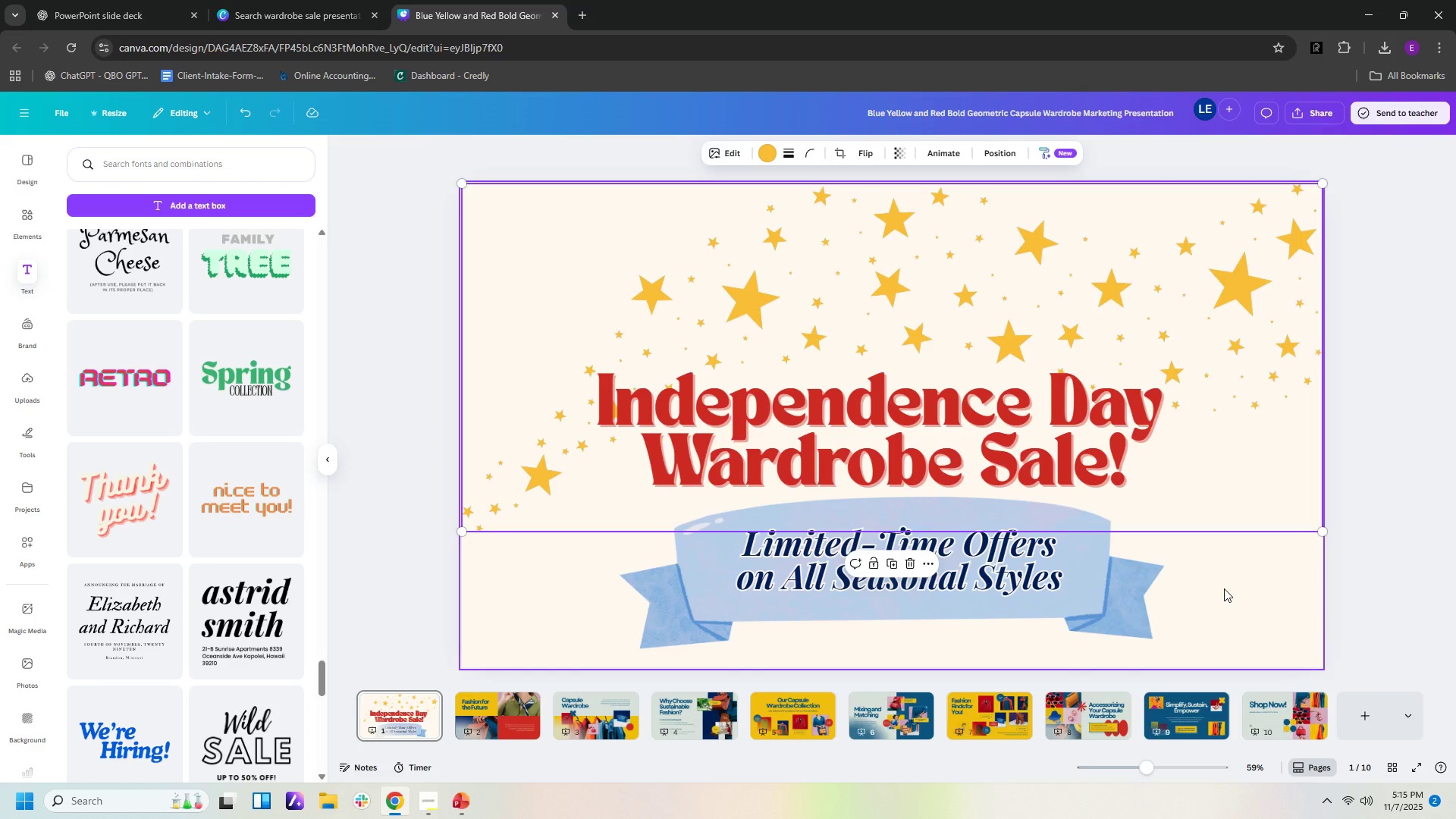 
wait(9.49)
 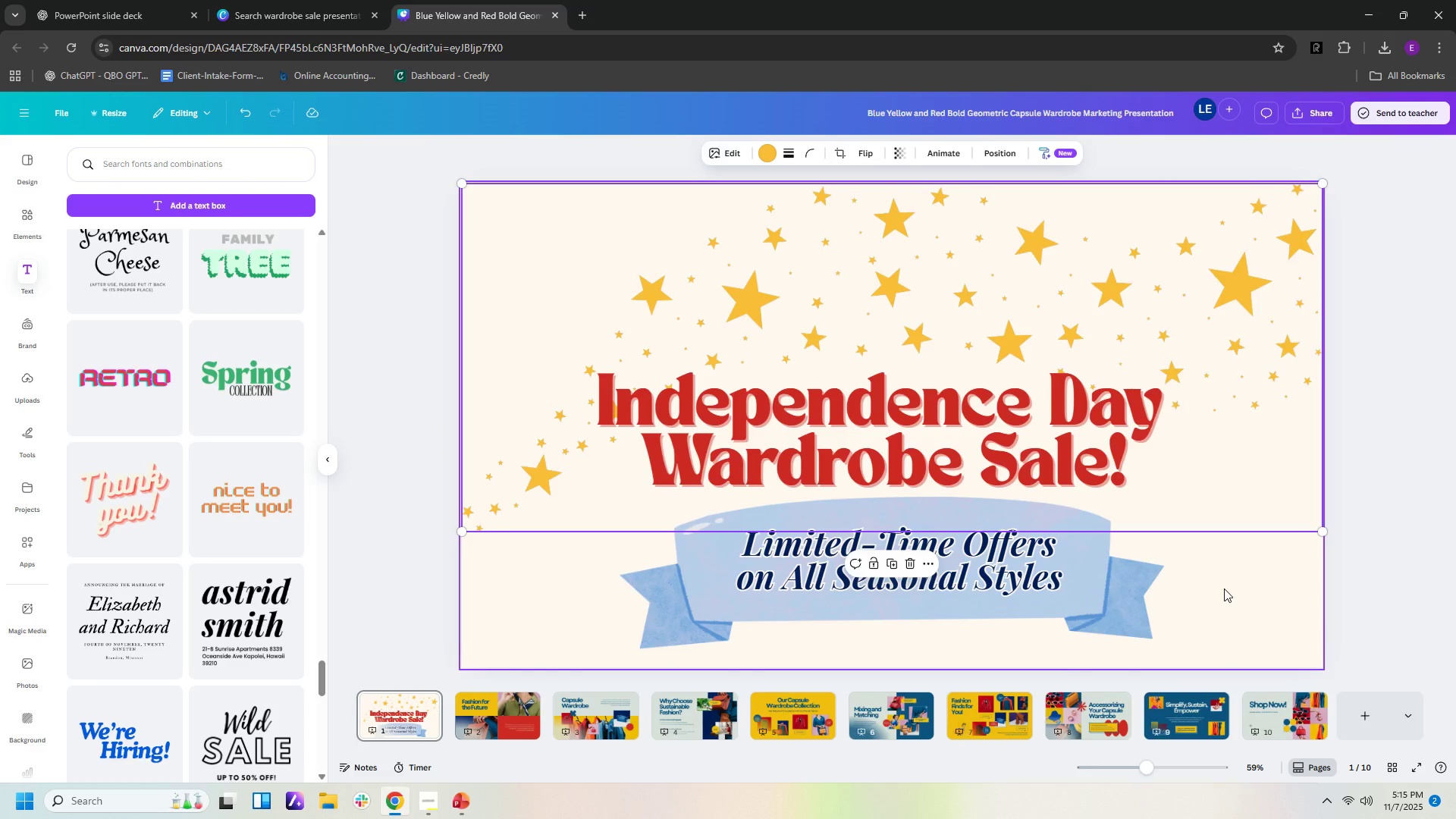 
left_click([1436, 427])
 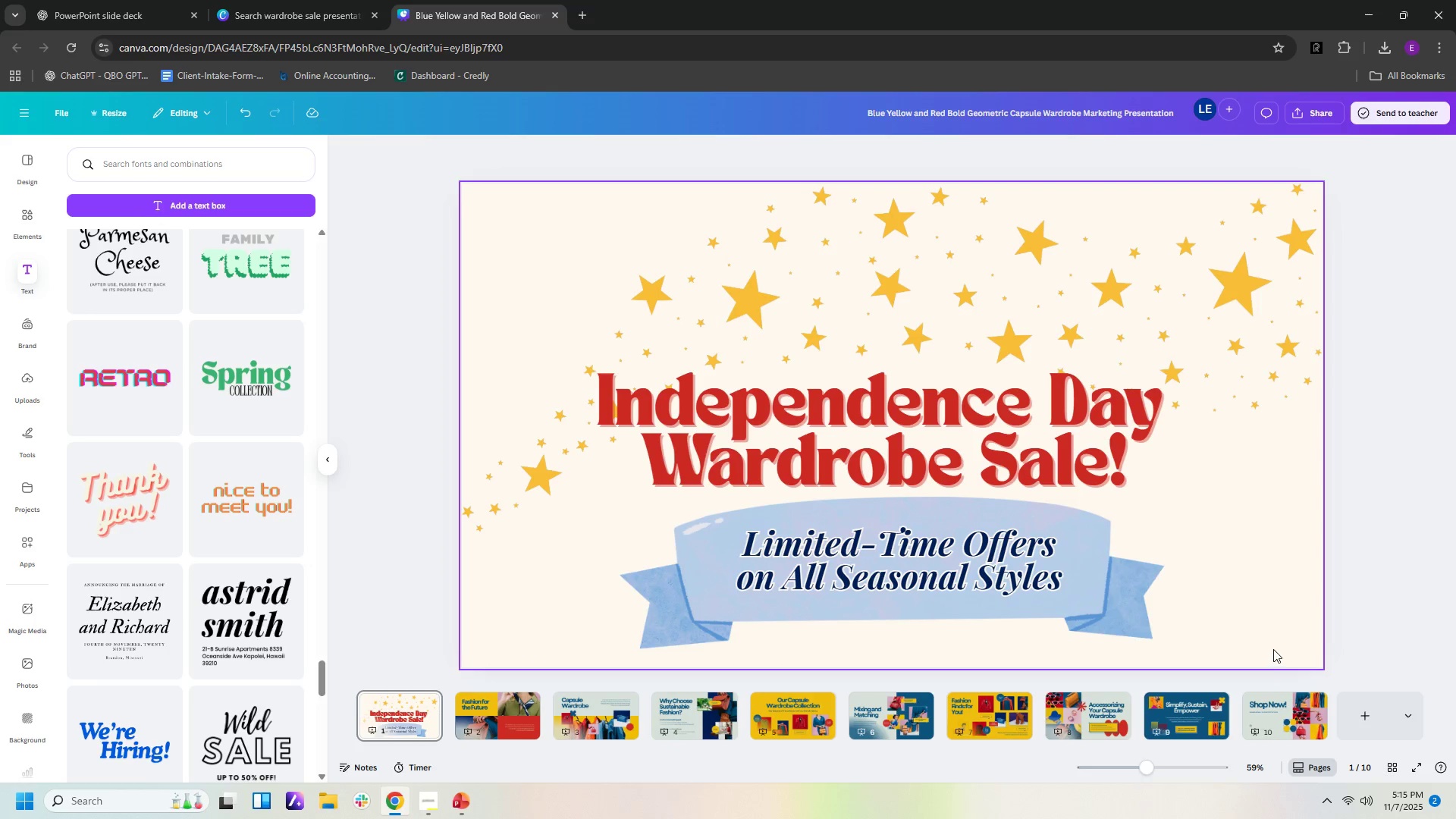 
wait(21.96)
 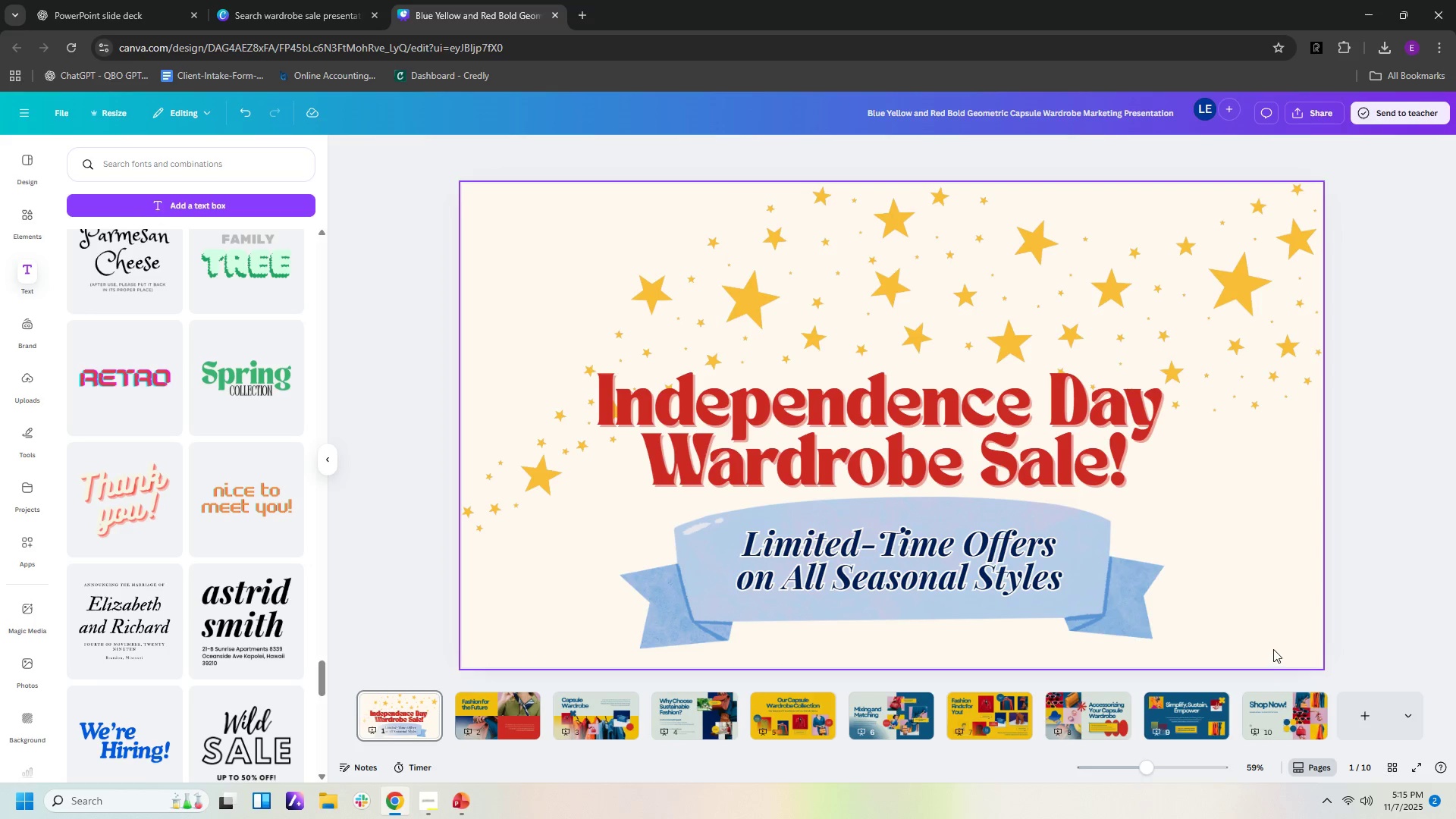 
left_click([529, 725])
 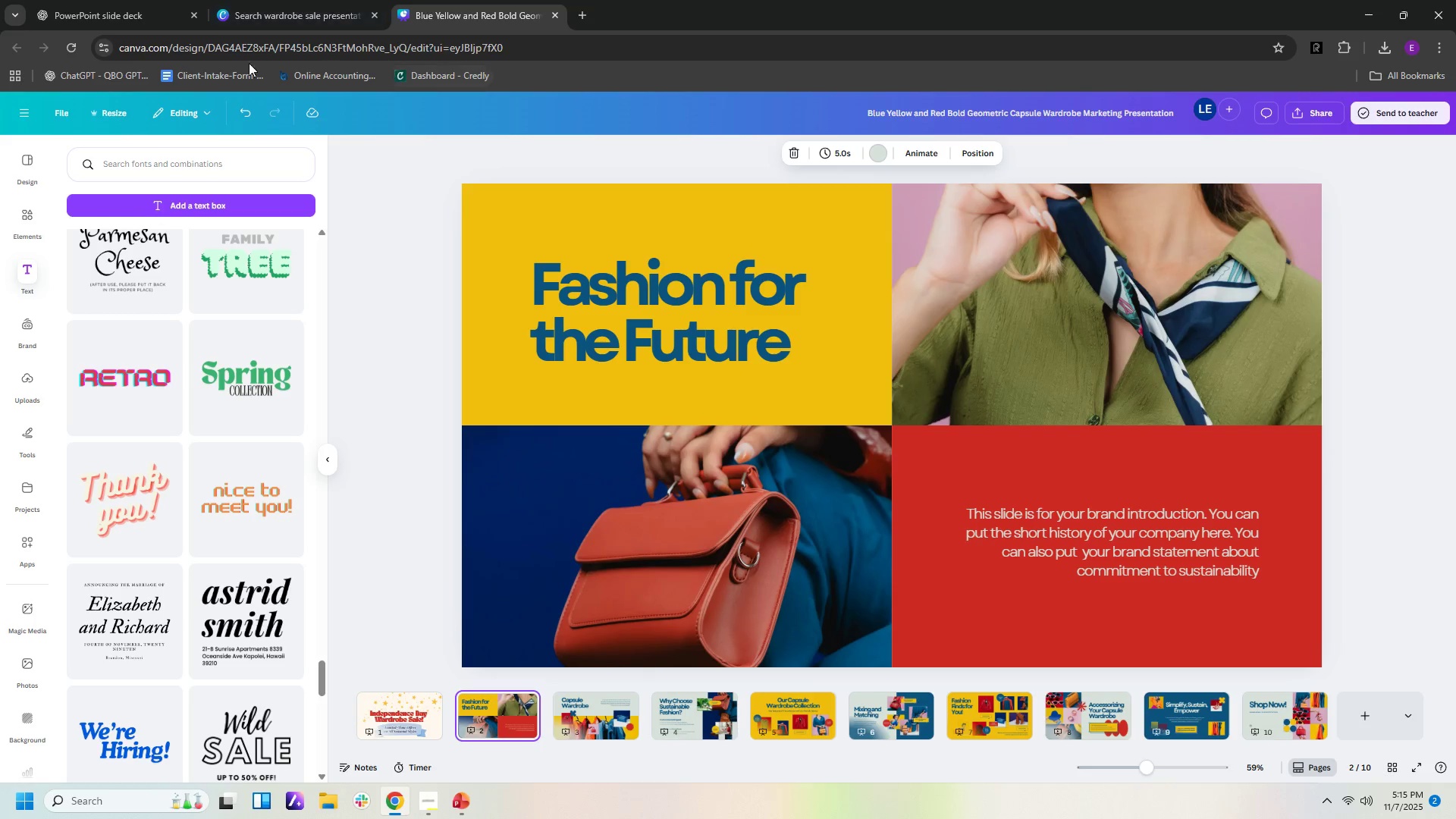 
left_click([168, 10])
 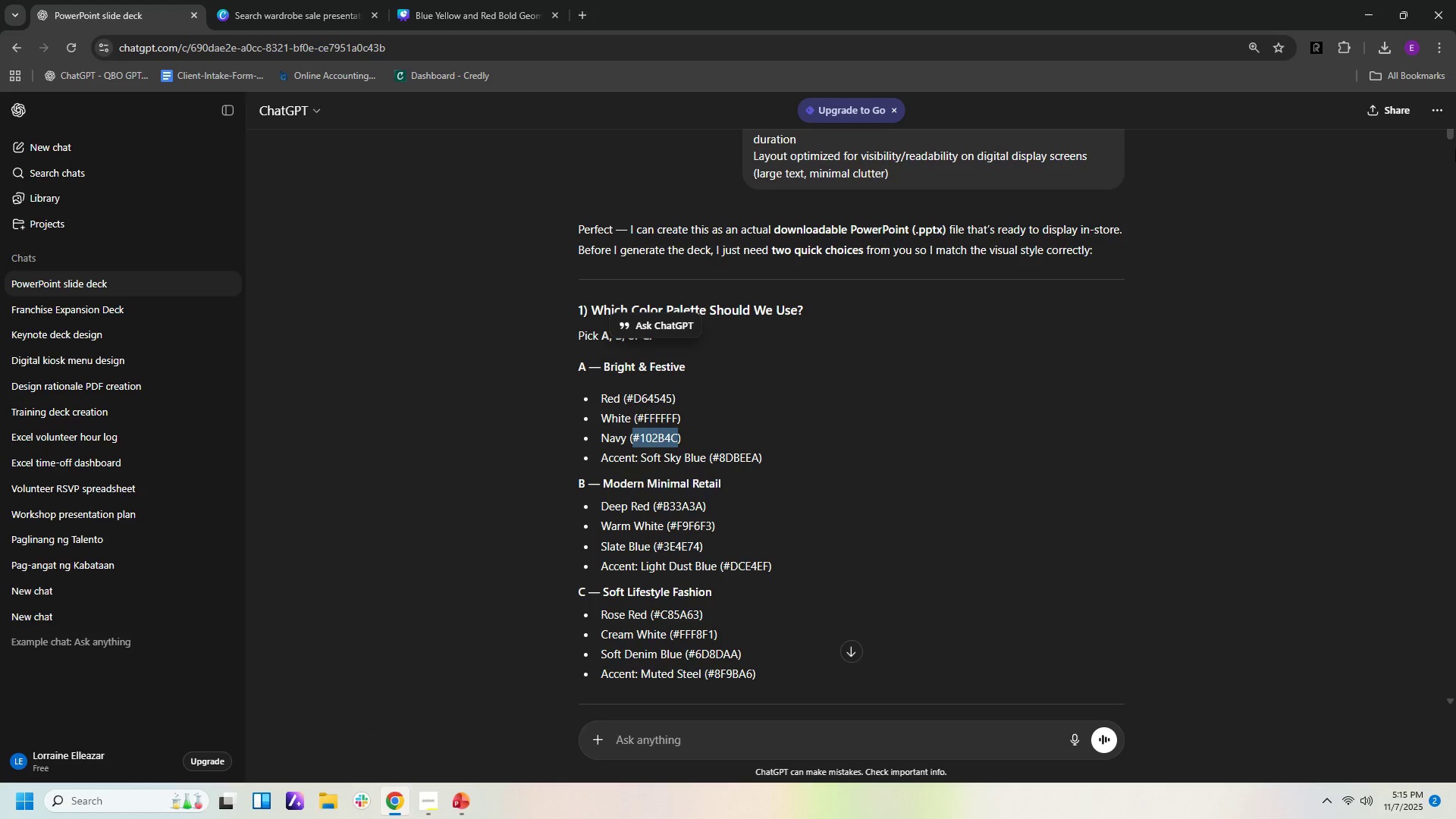 
left_click_drag(start_coordinate=[1448, 132], to_coordinate=[1455, 566])
 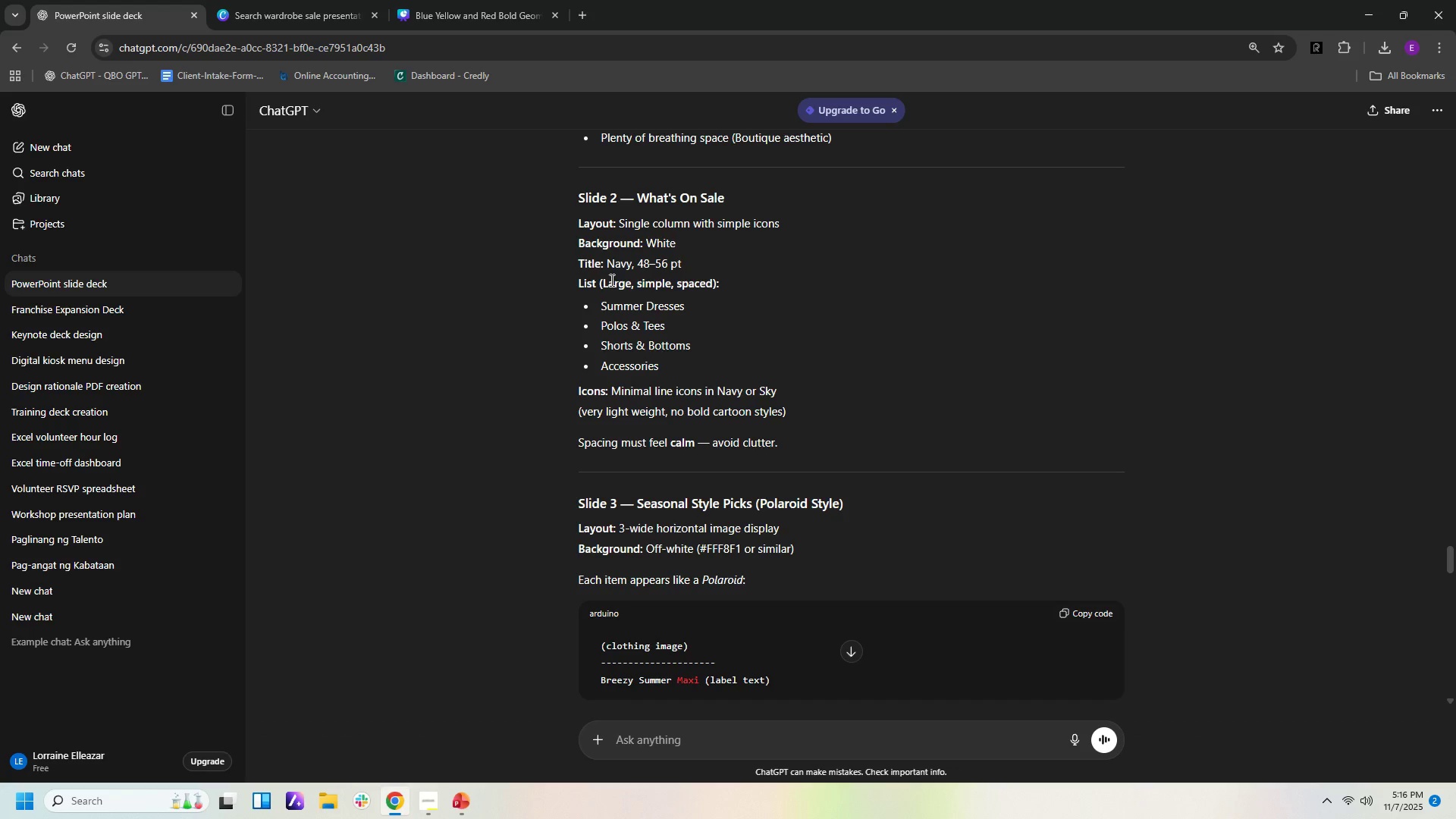 
wait(29.24)
 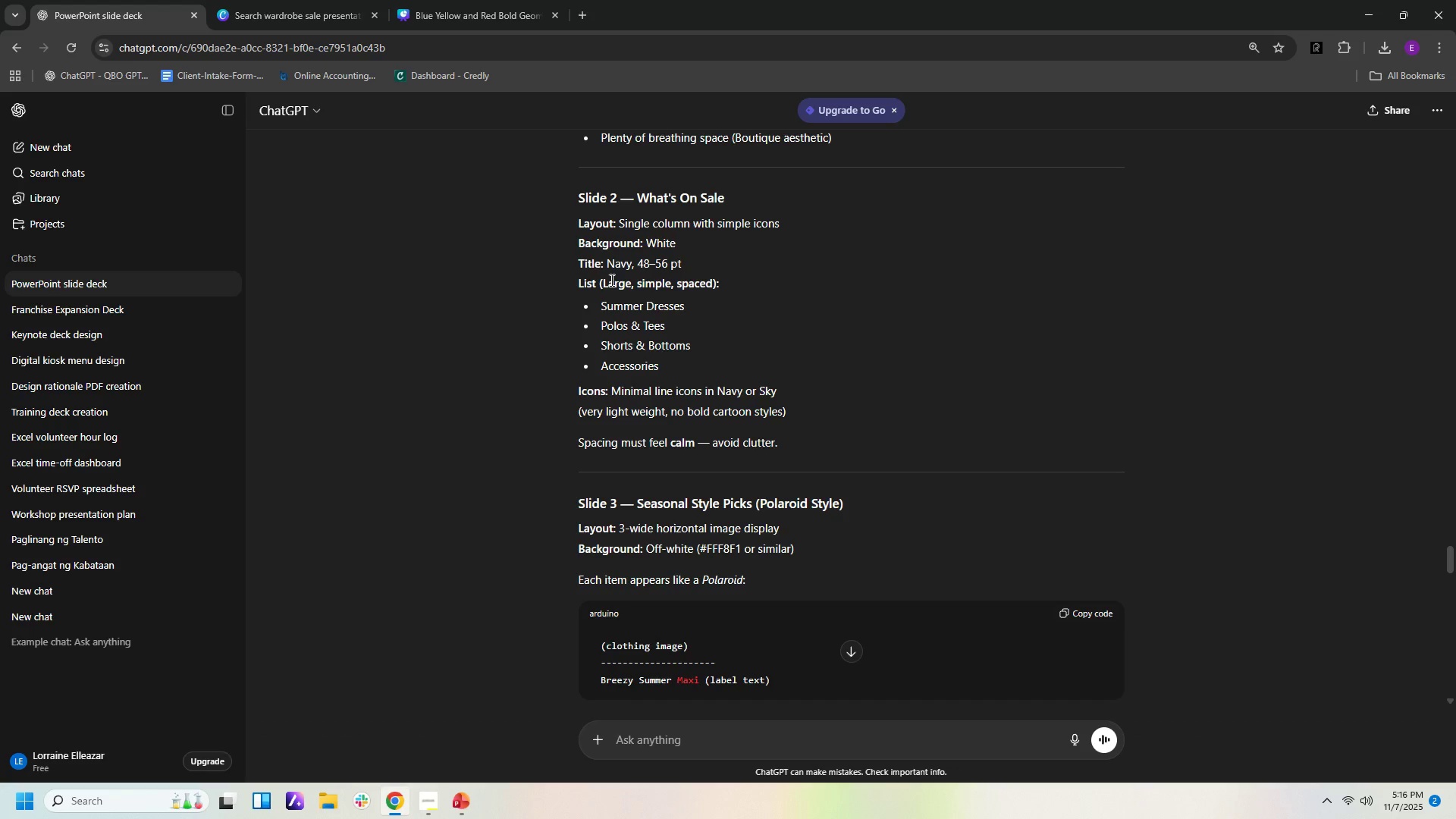 
left_click([488, 5])
 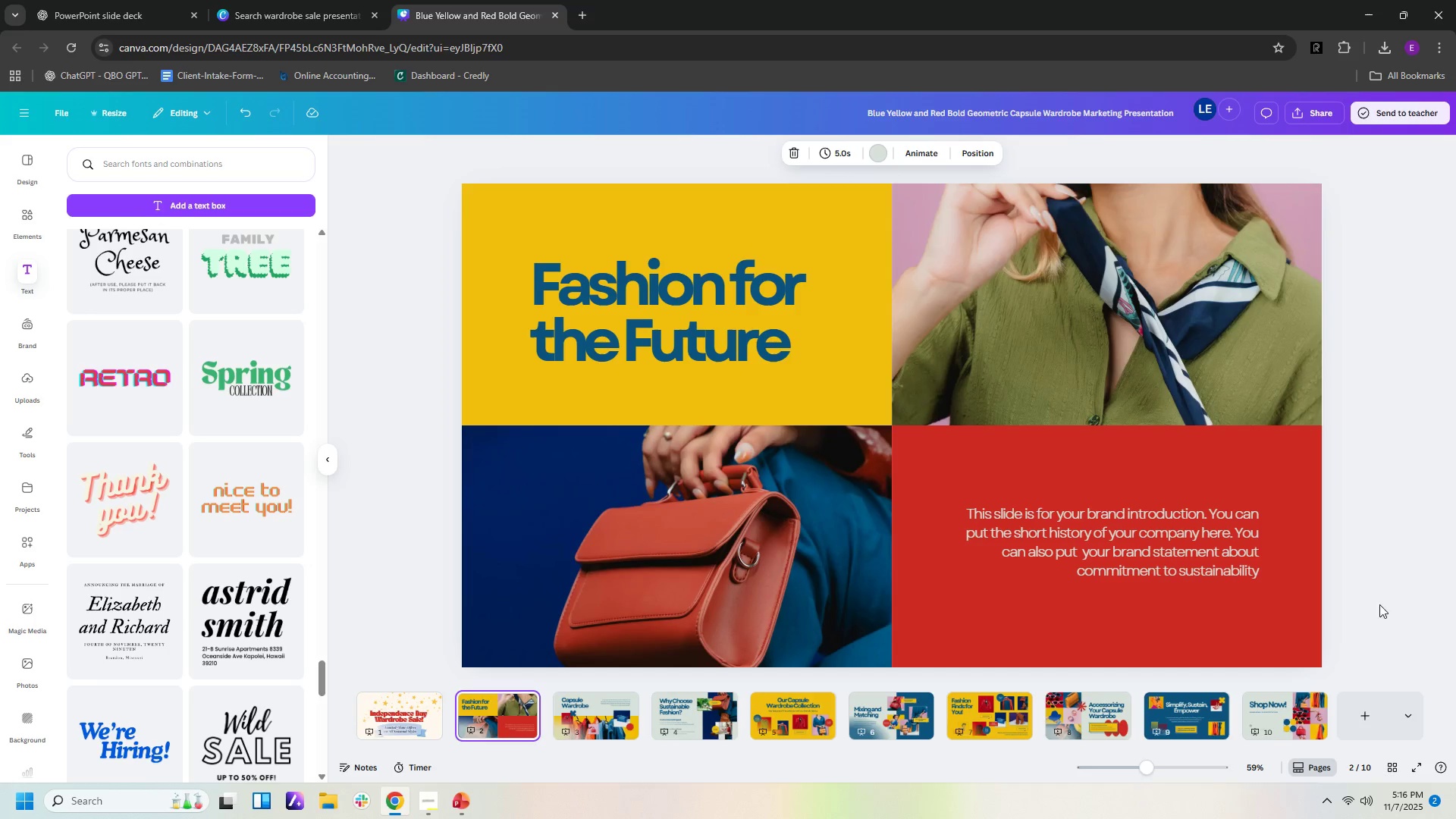 
left_click_drag(start_coordinate=[1360, 662], to_coordinate=[487, 220])
 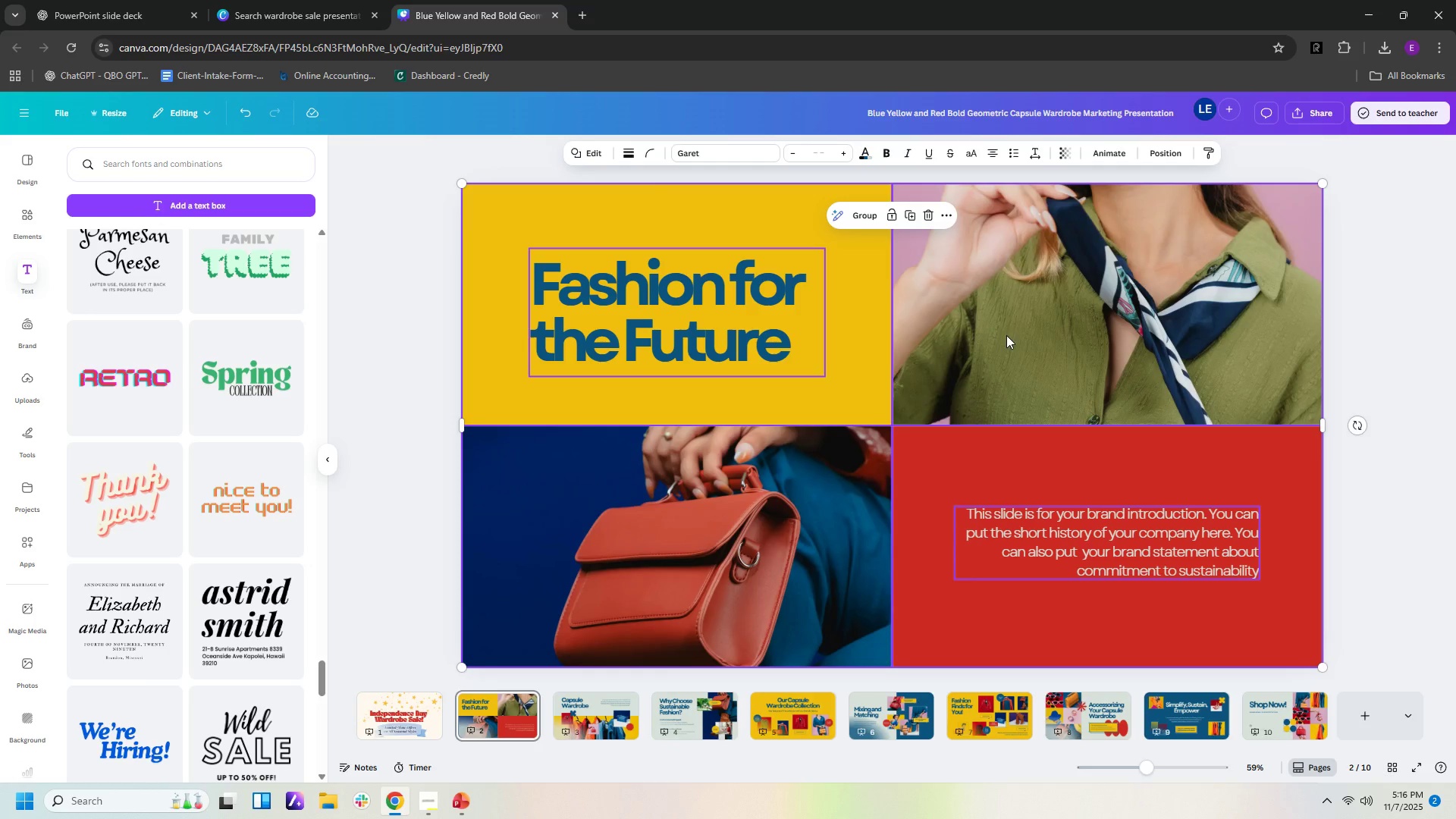 
left_click([262, 13])
 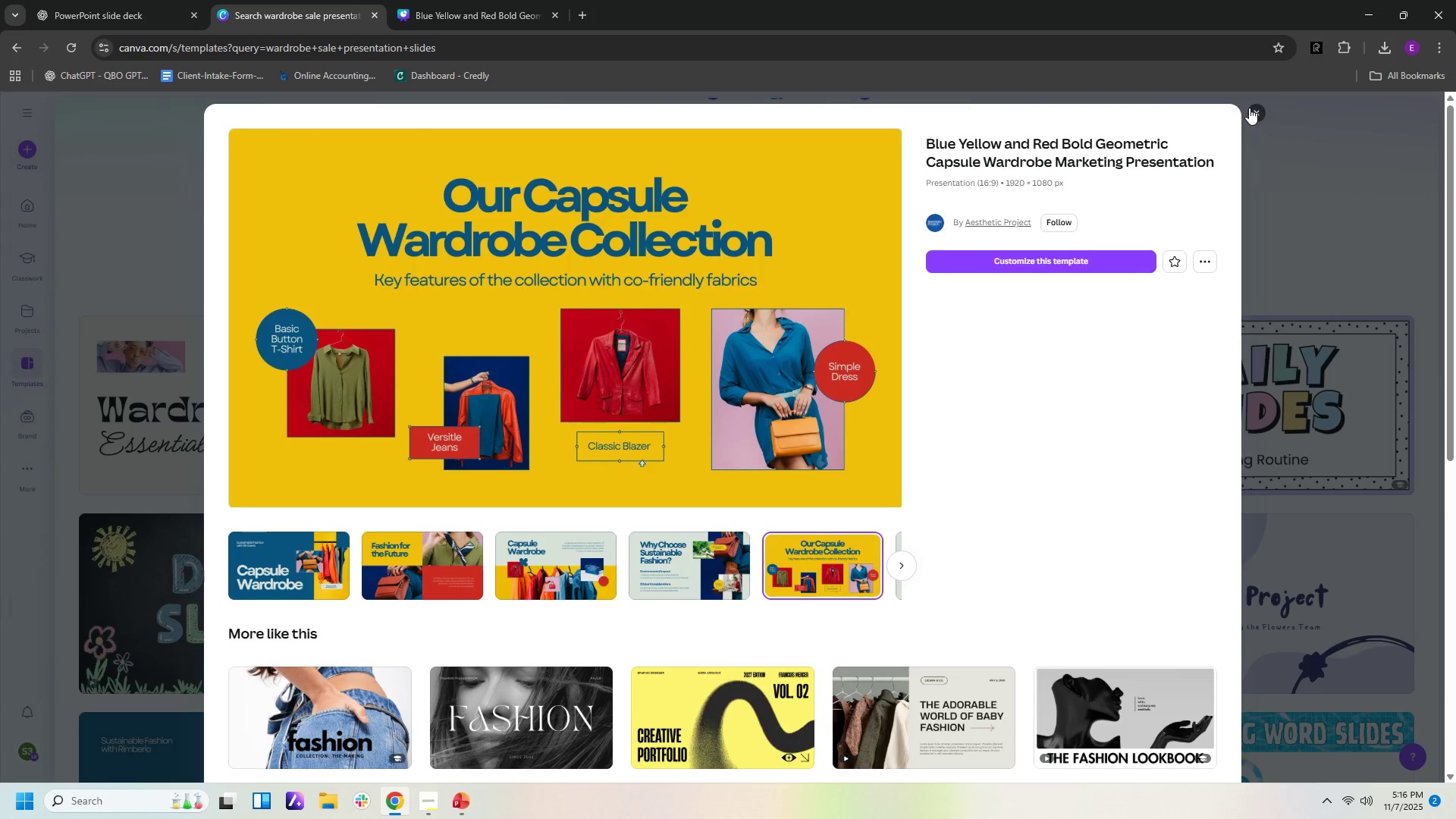 
left_click([1249, 108])
 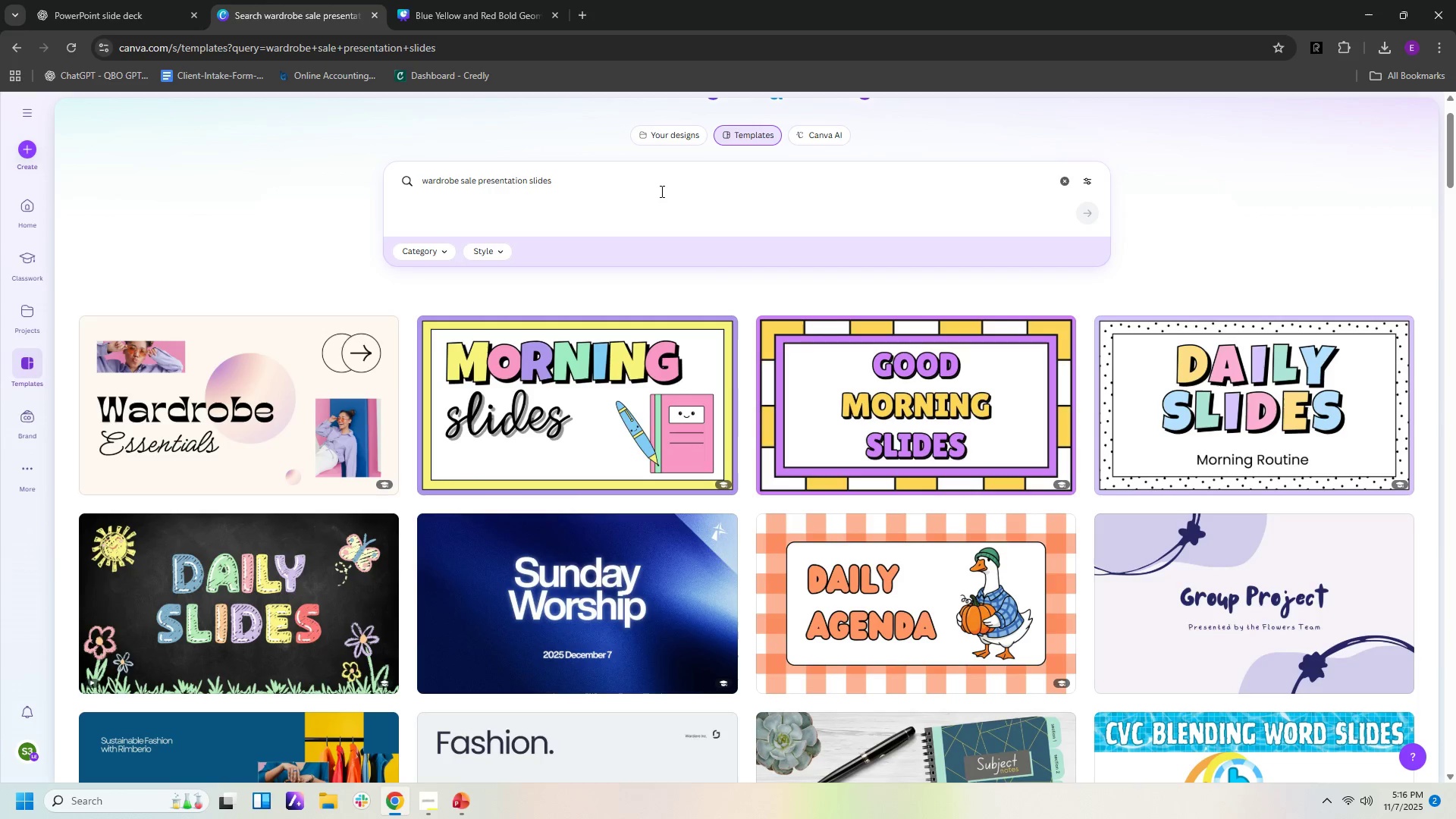 
left_click([661, 191])
 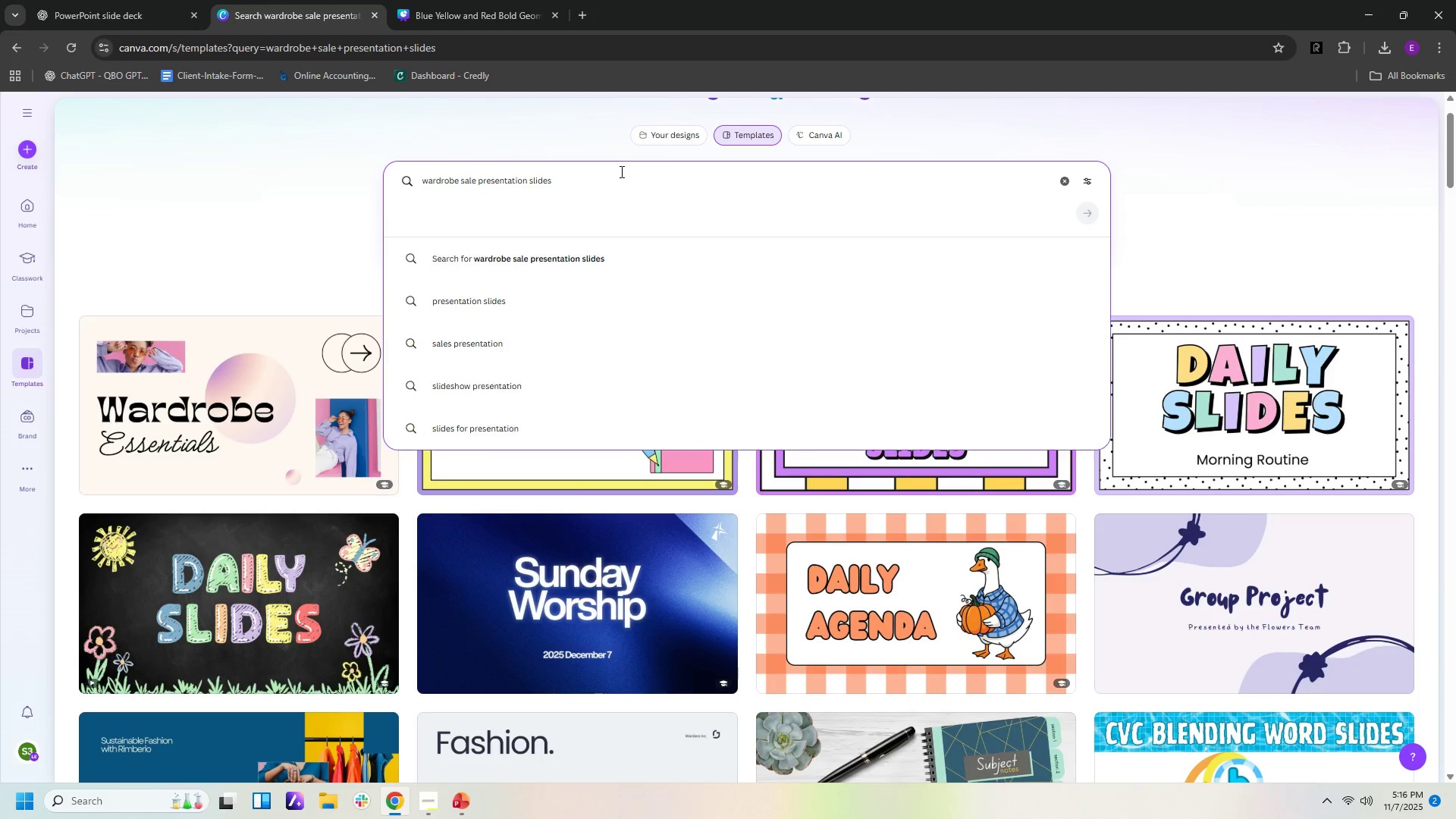 
left_click_drag(start_coordinate=[620, 171], to_coordinate=[306, 196])
 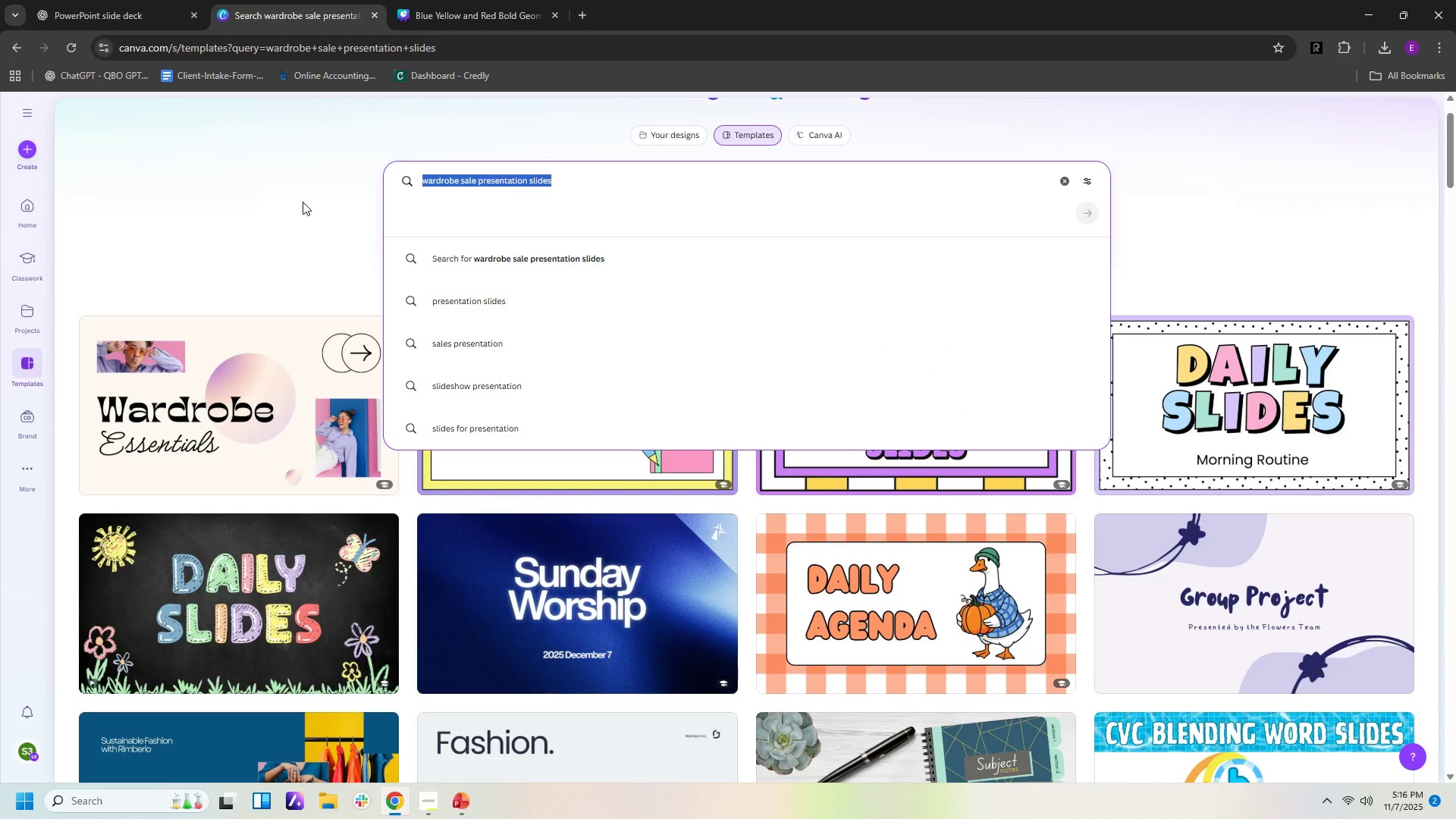 
type(slide)
key(Backspace)
key(Backspace)
type(des)
 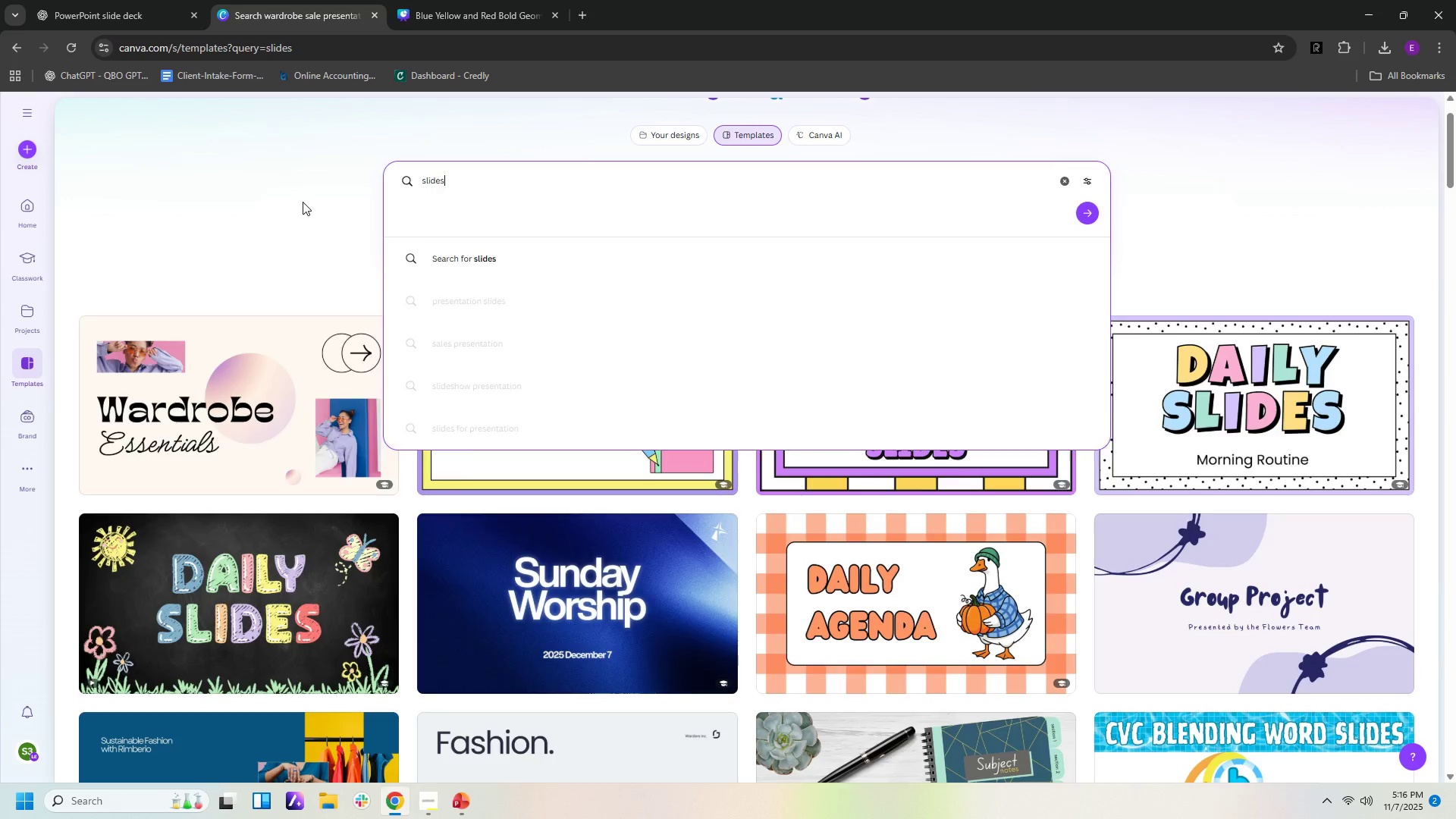 
key(Enter)
 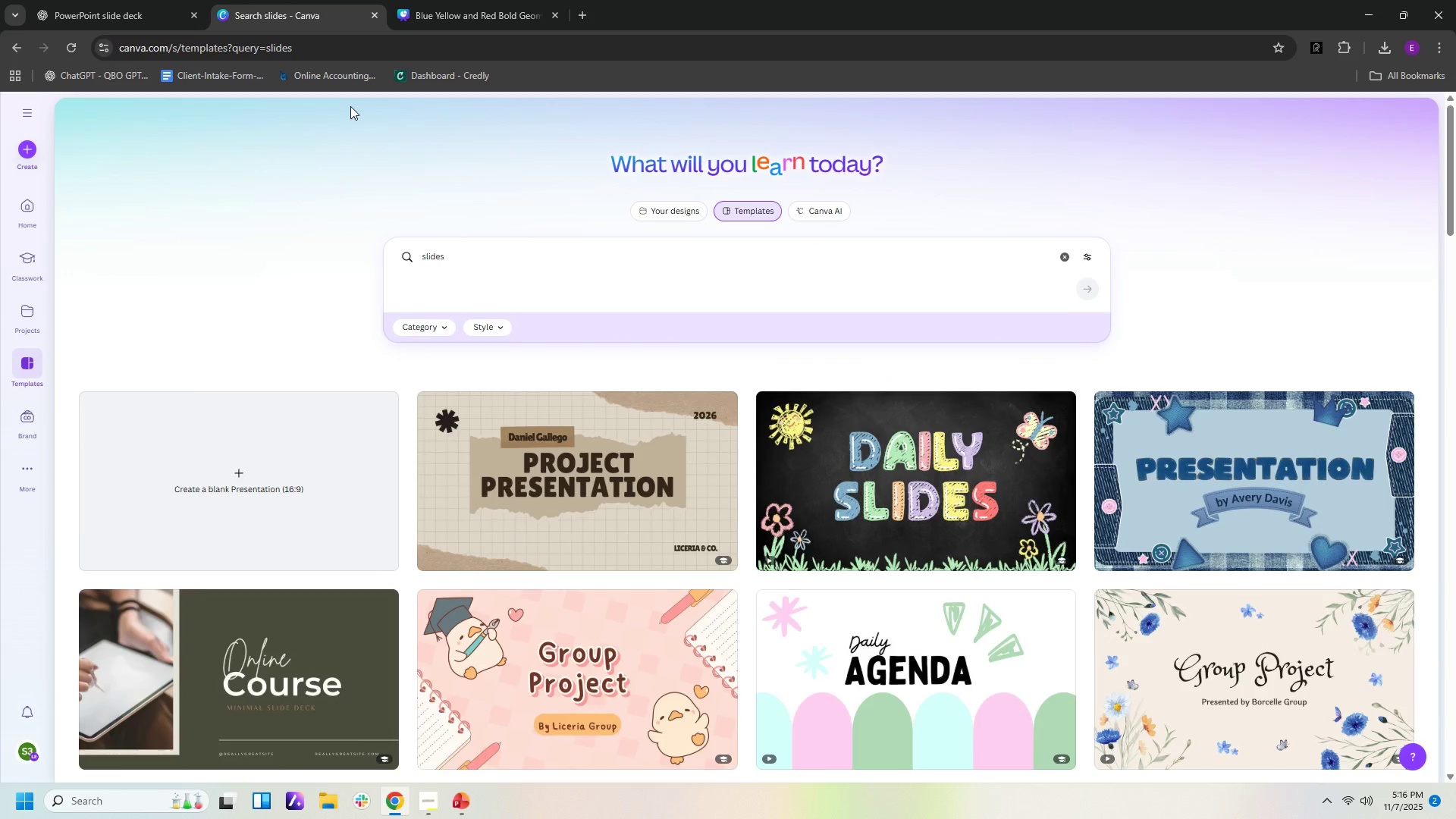 
left_click([262, 496])
 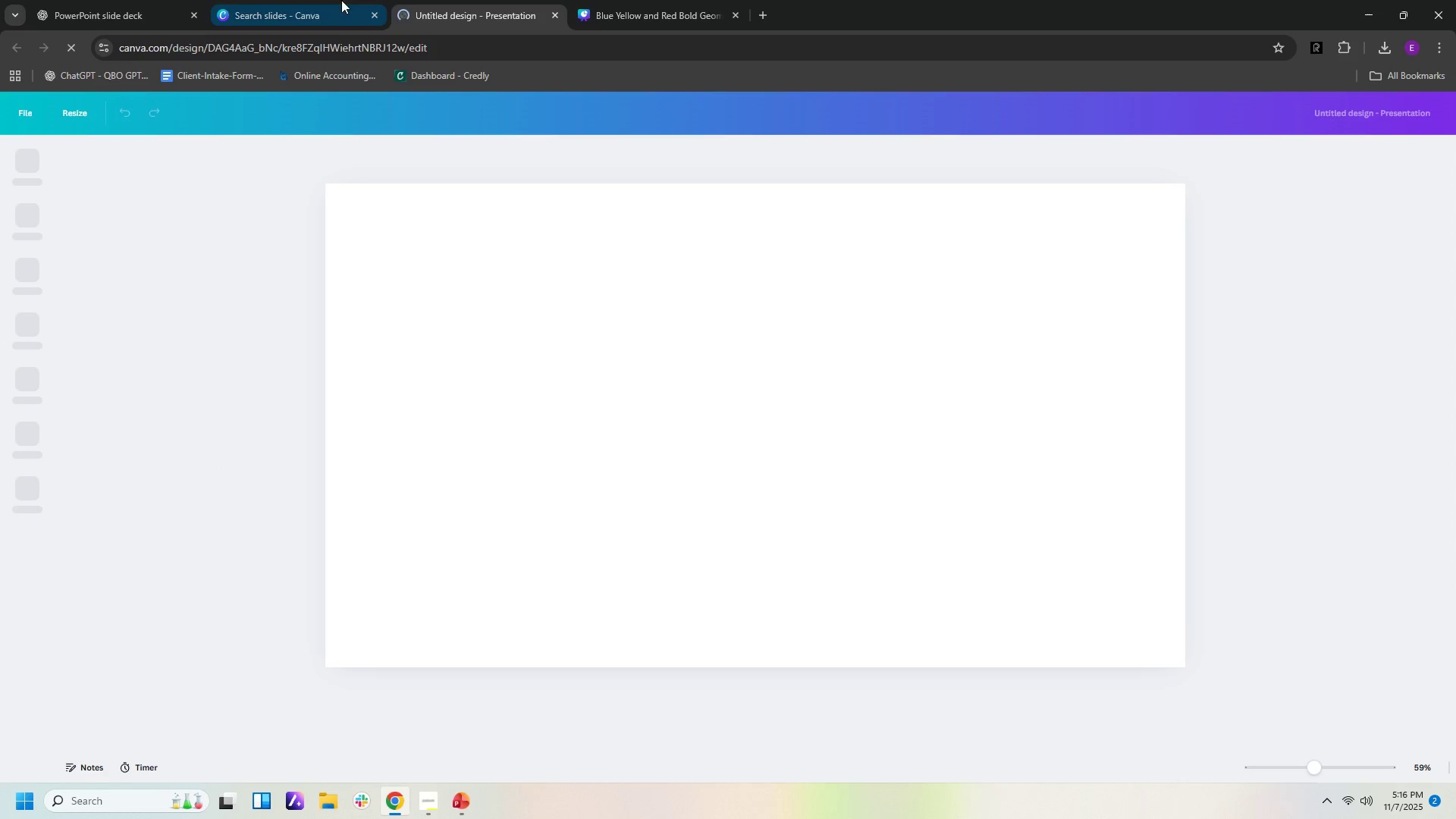 
left_click([686, 11])
 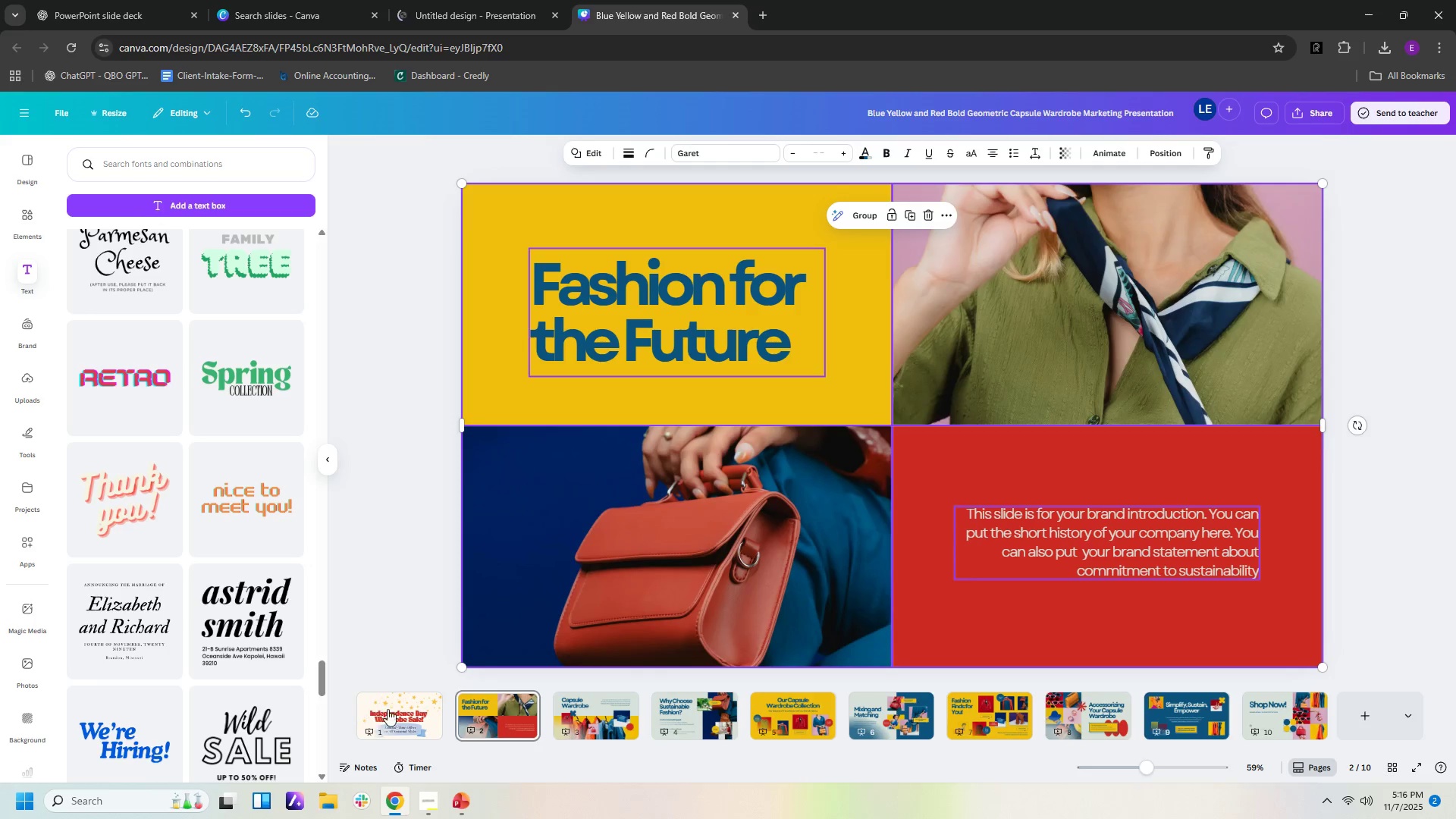 
left_click([388, 713])
 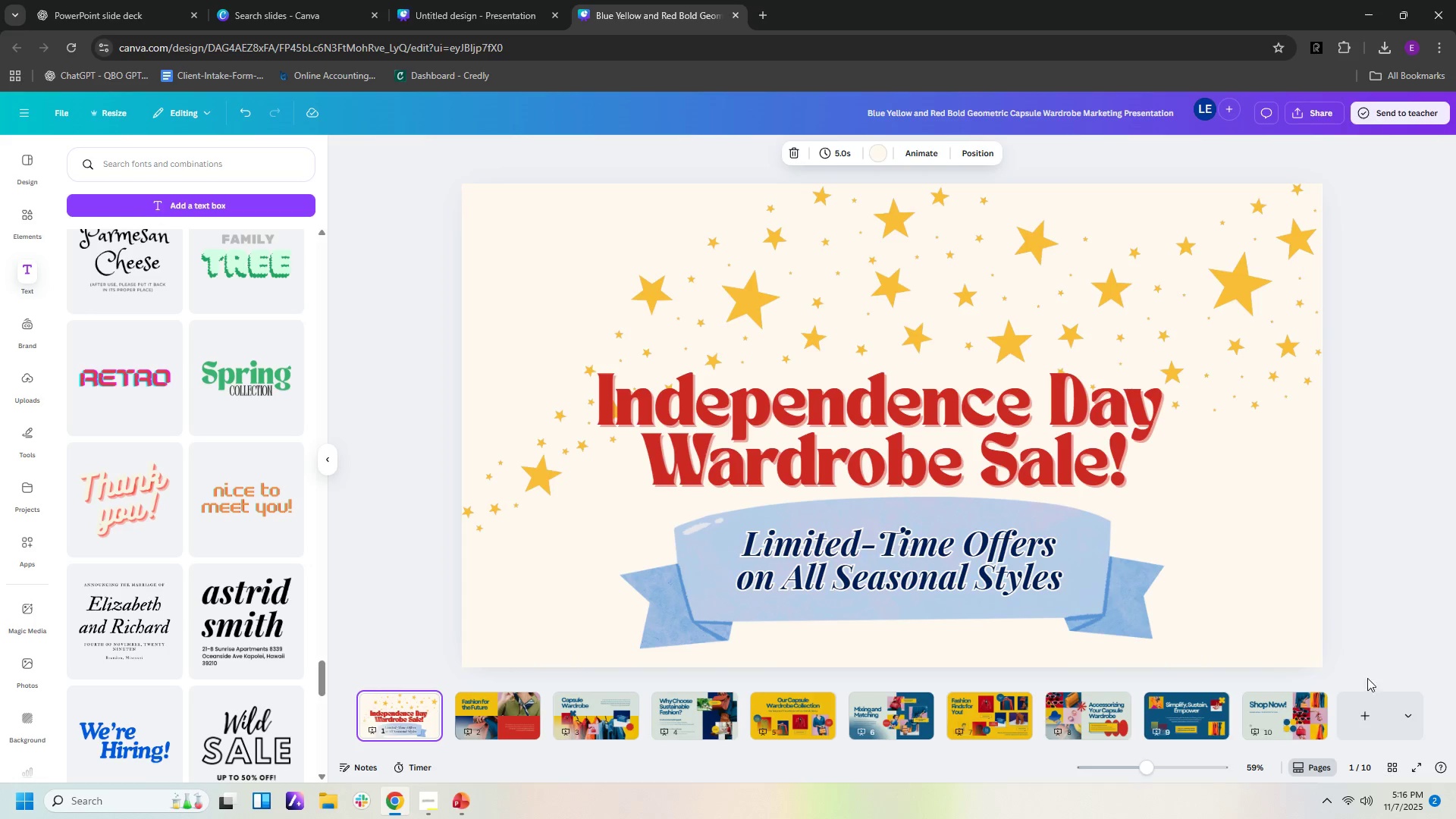 
left_click_drag(start_coordinate=[1348, 680], to_coordinate=[965, 321])
 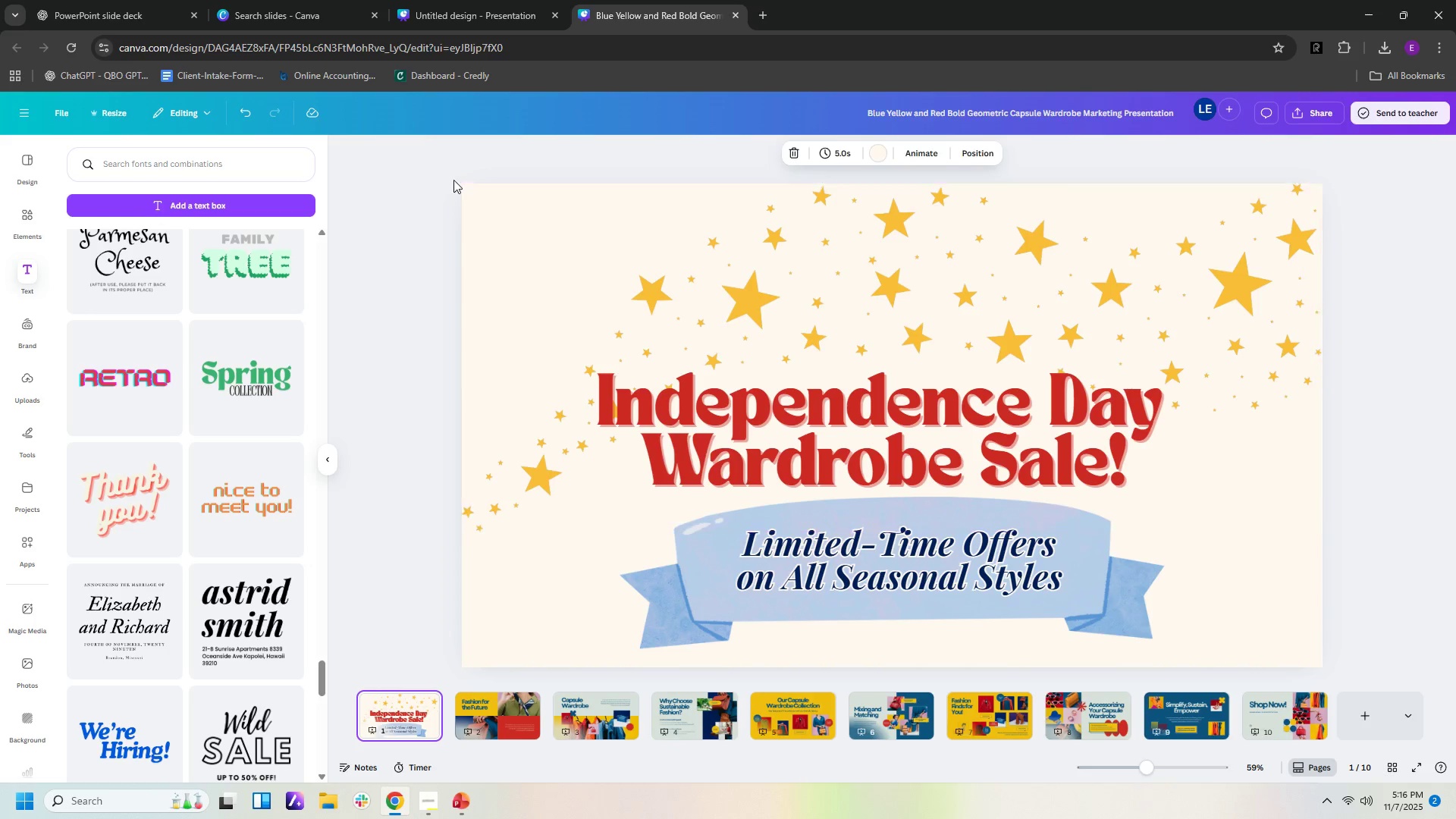 
left_click_drag(start_coordinate=[446, 166], to_coordinate=[1367, 692])
 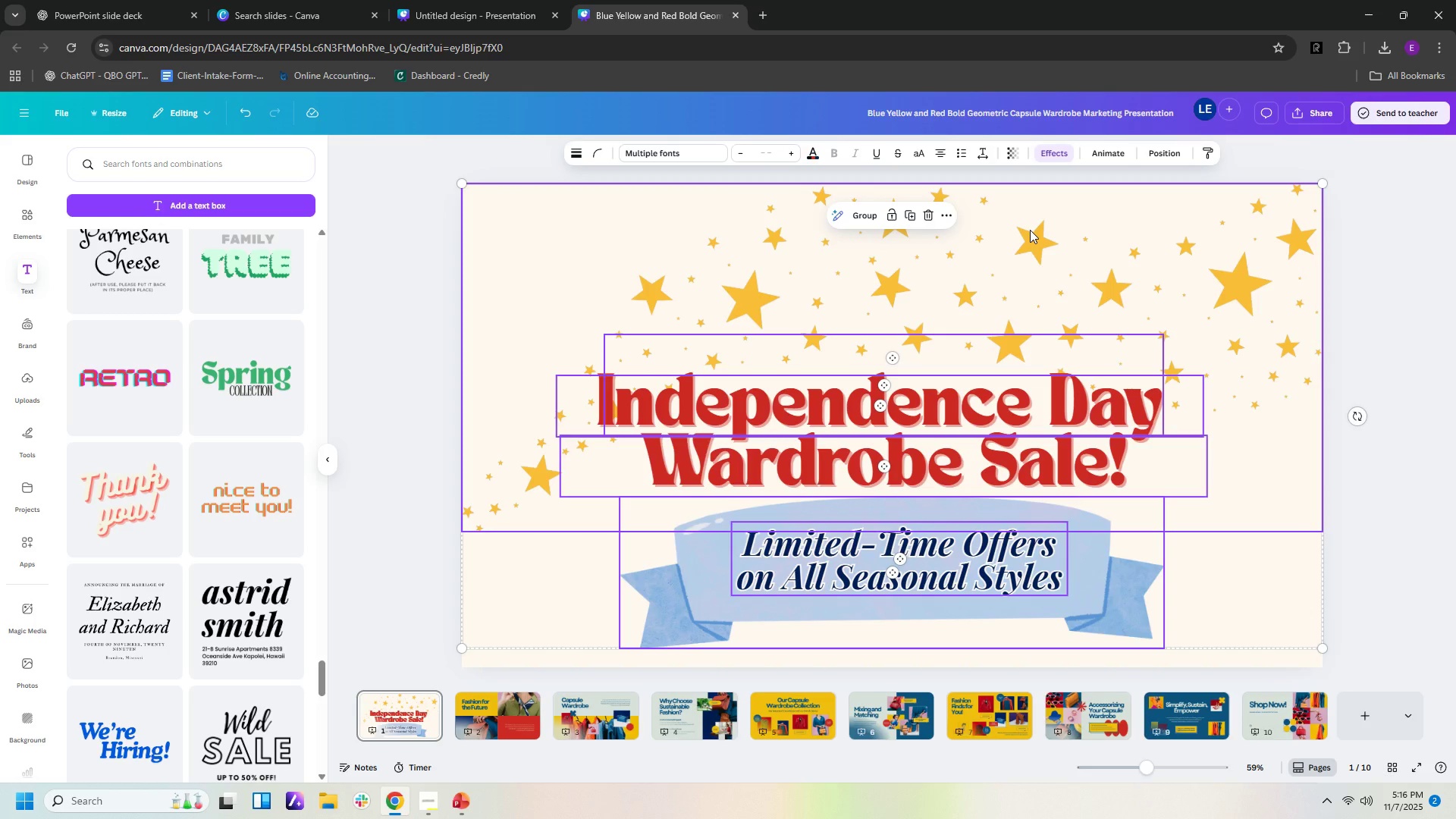 
right_click([1030, 230])
 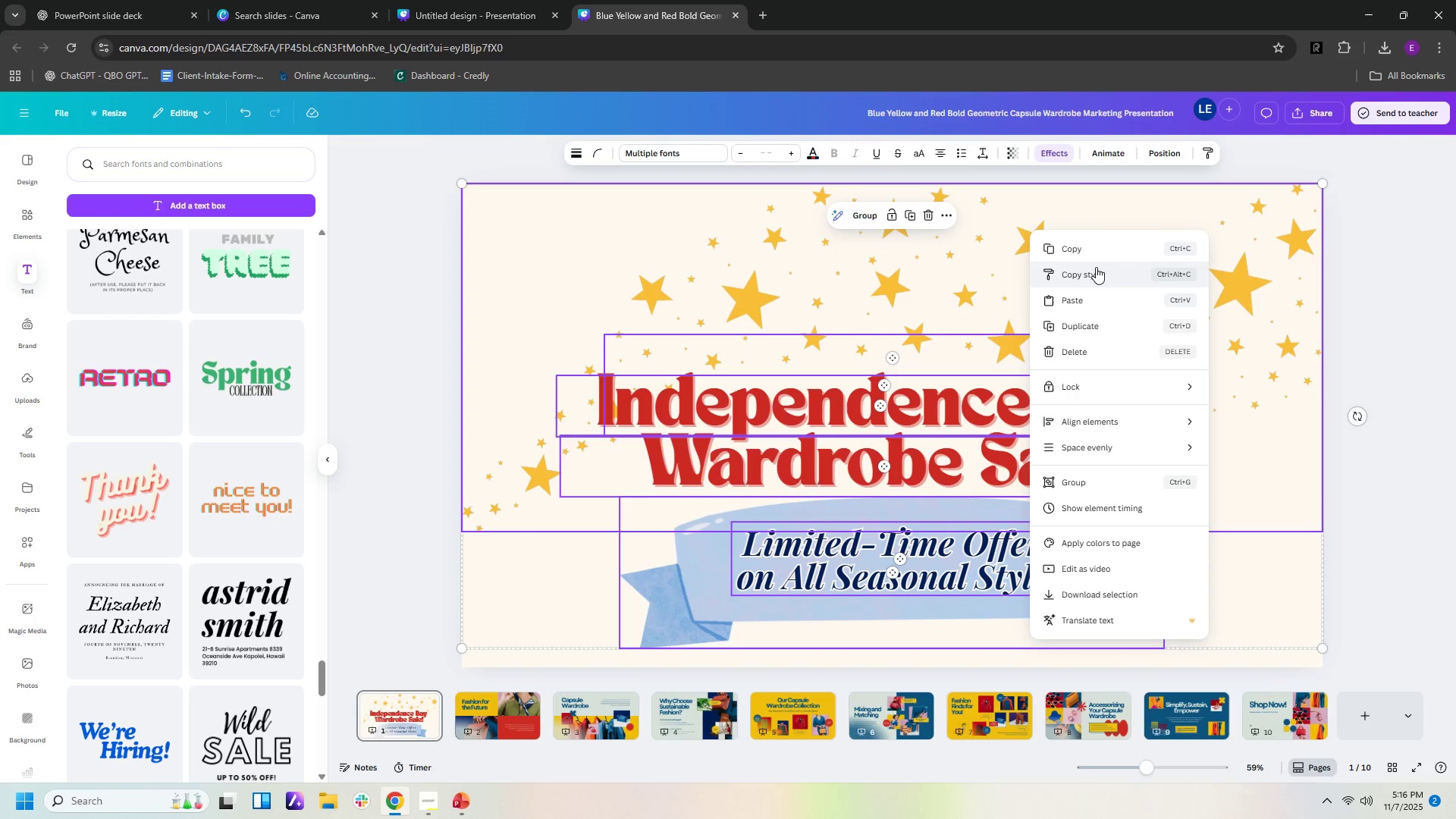 
left_click([1093, 251])
 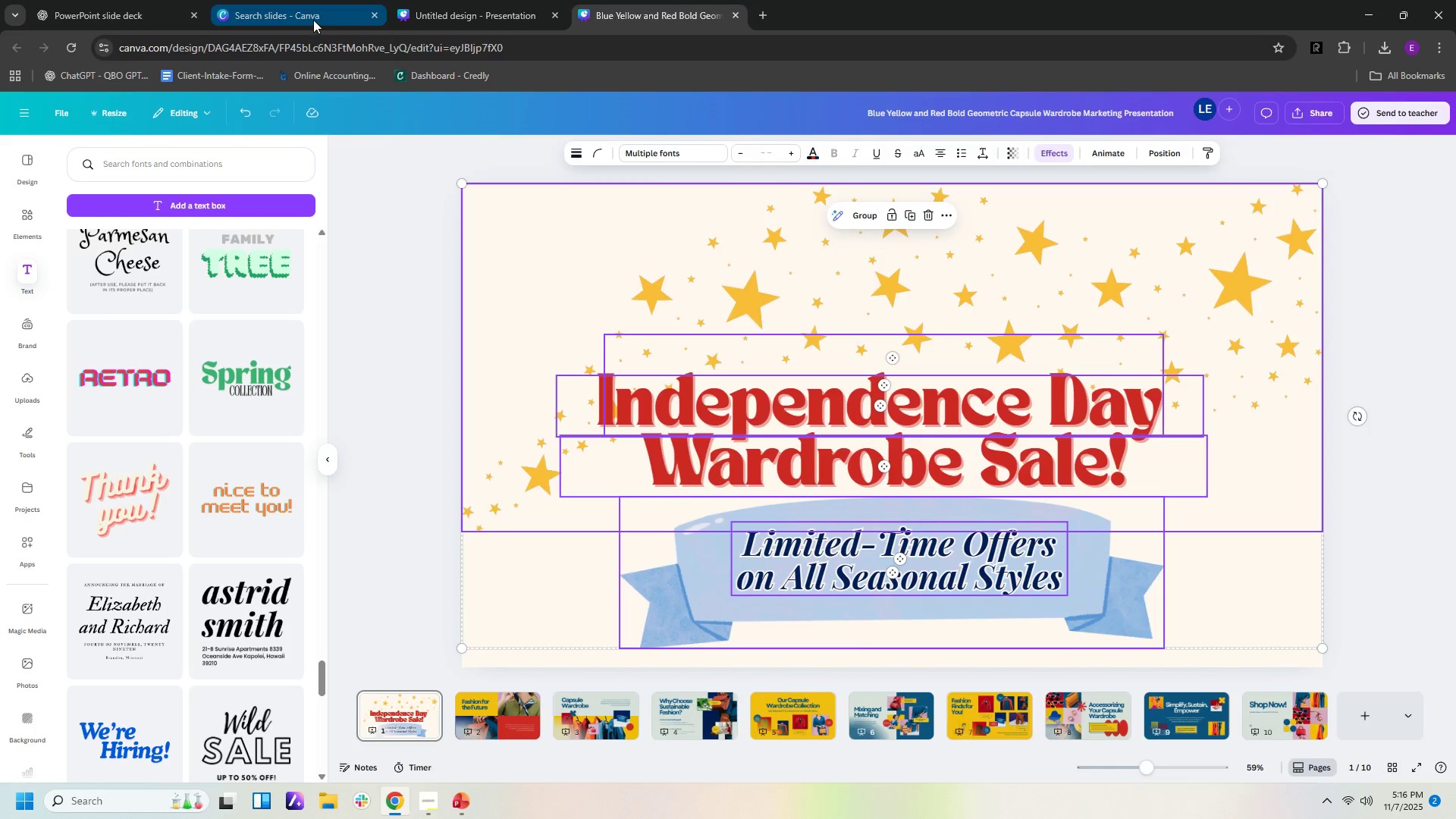 
left_click([313, 20])
 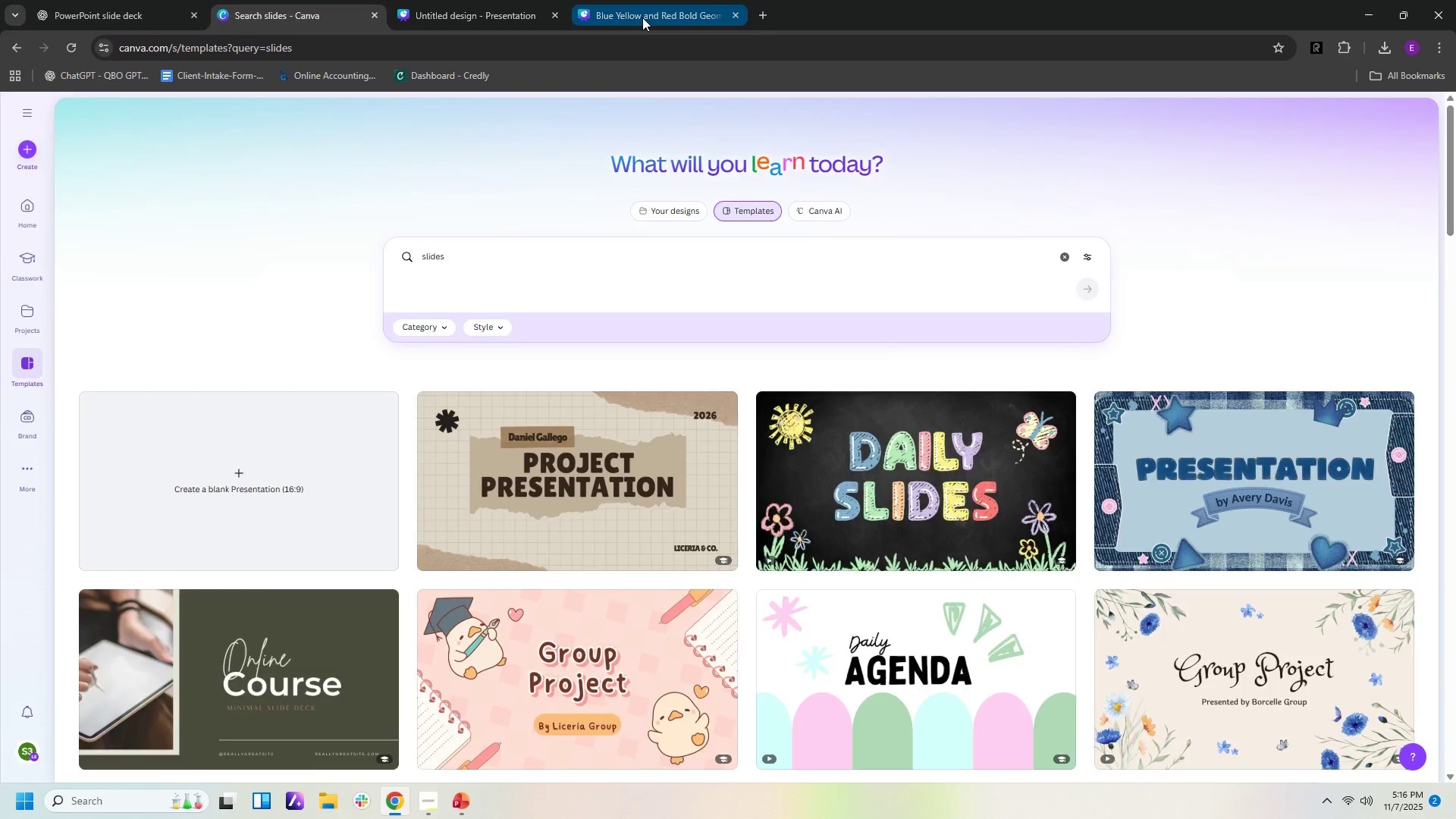 
left_click([642, 17])
 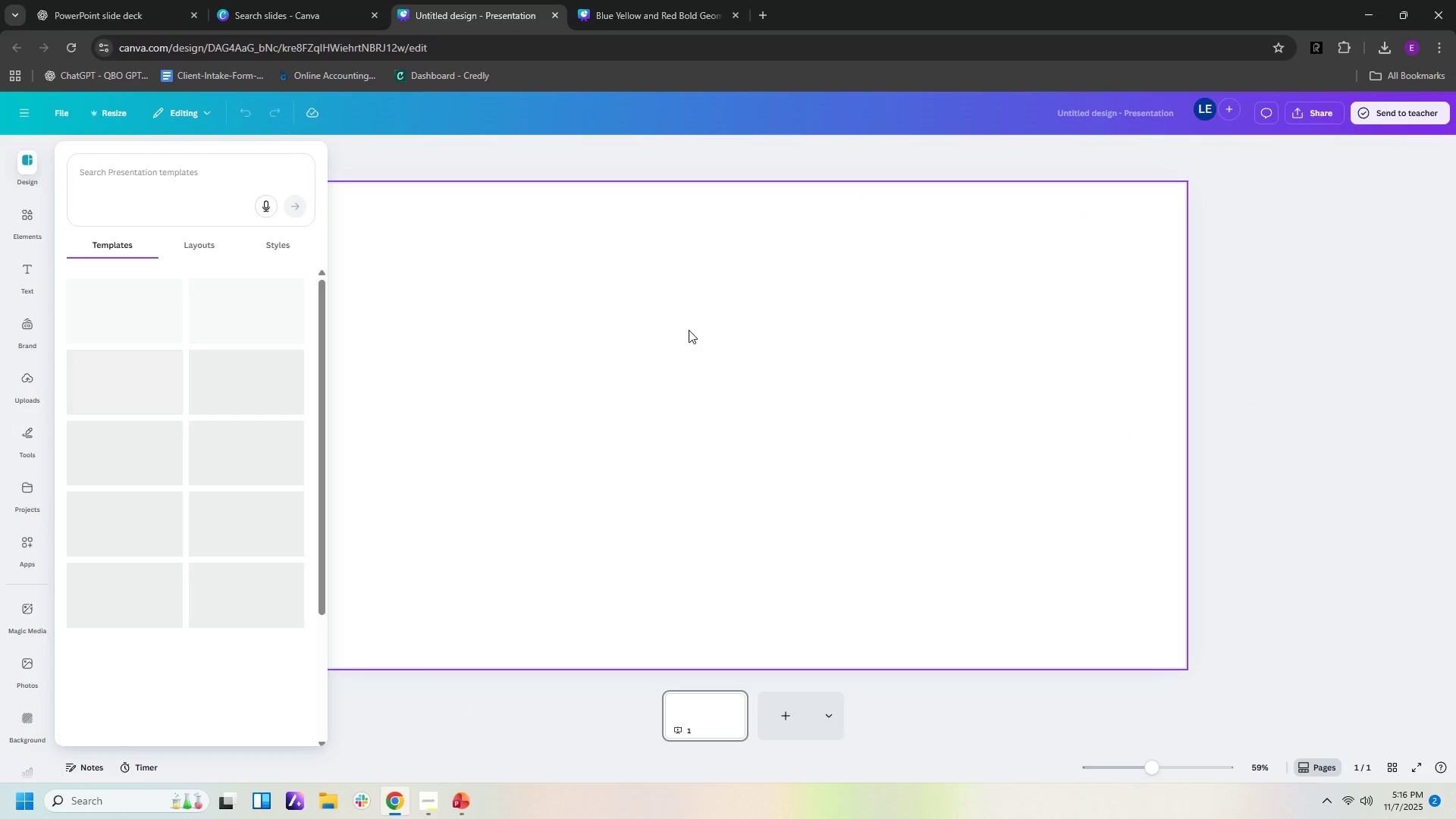 
double_click([689, 330])
 